 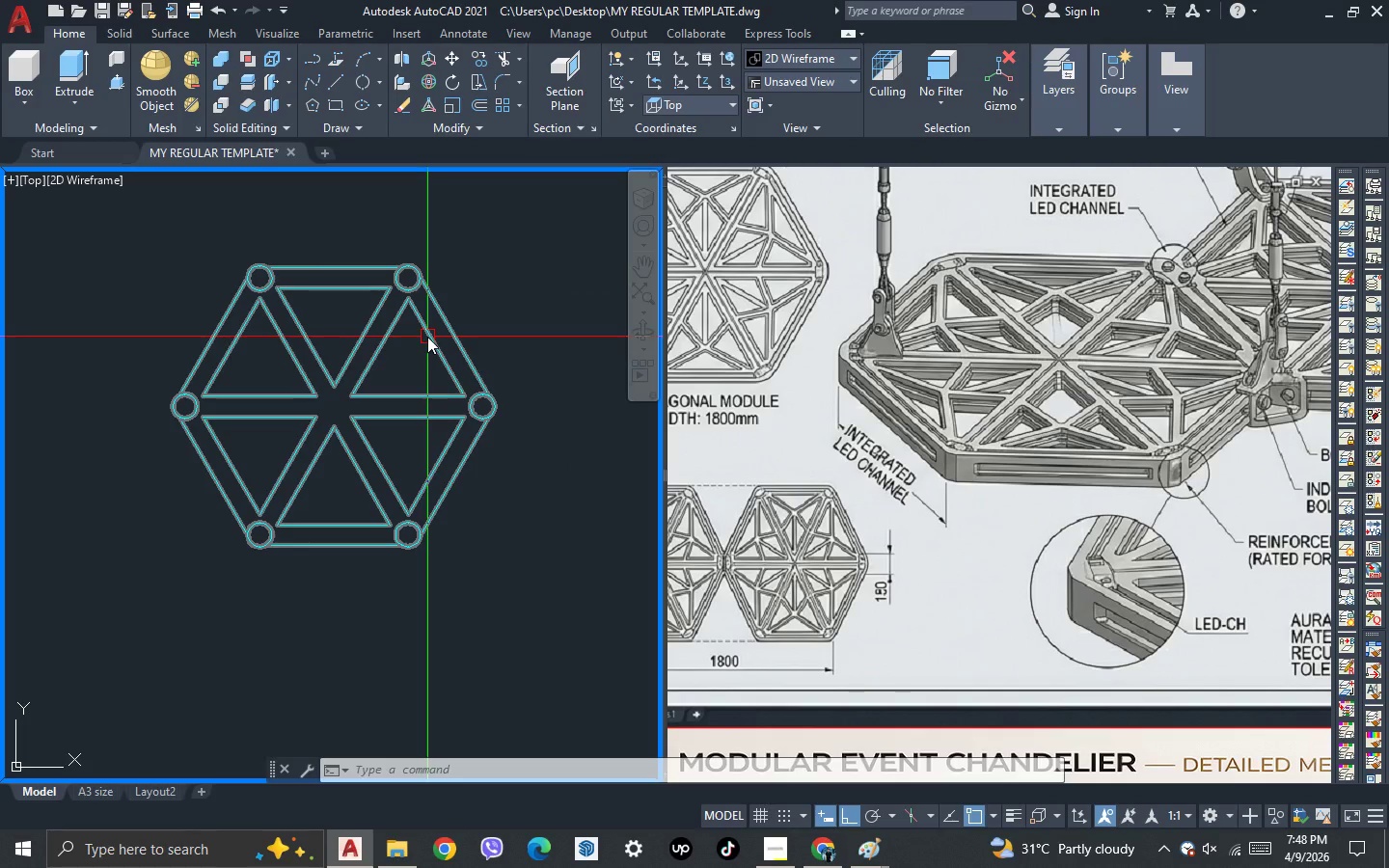 
key(3)
 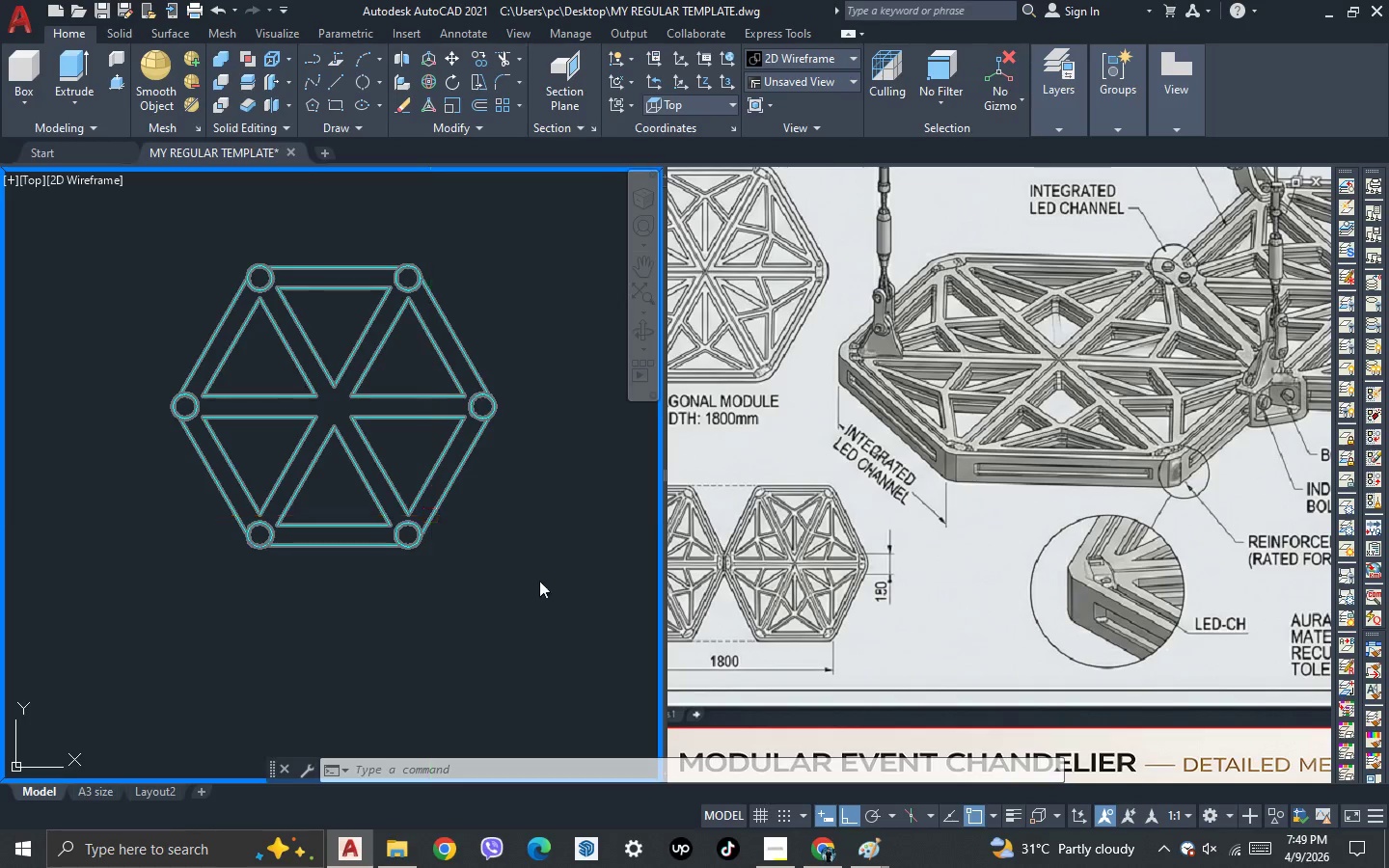 
key(Space)
 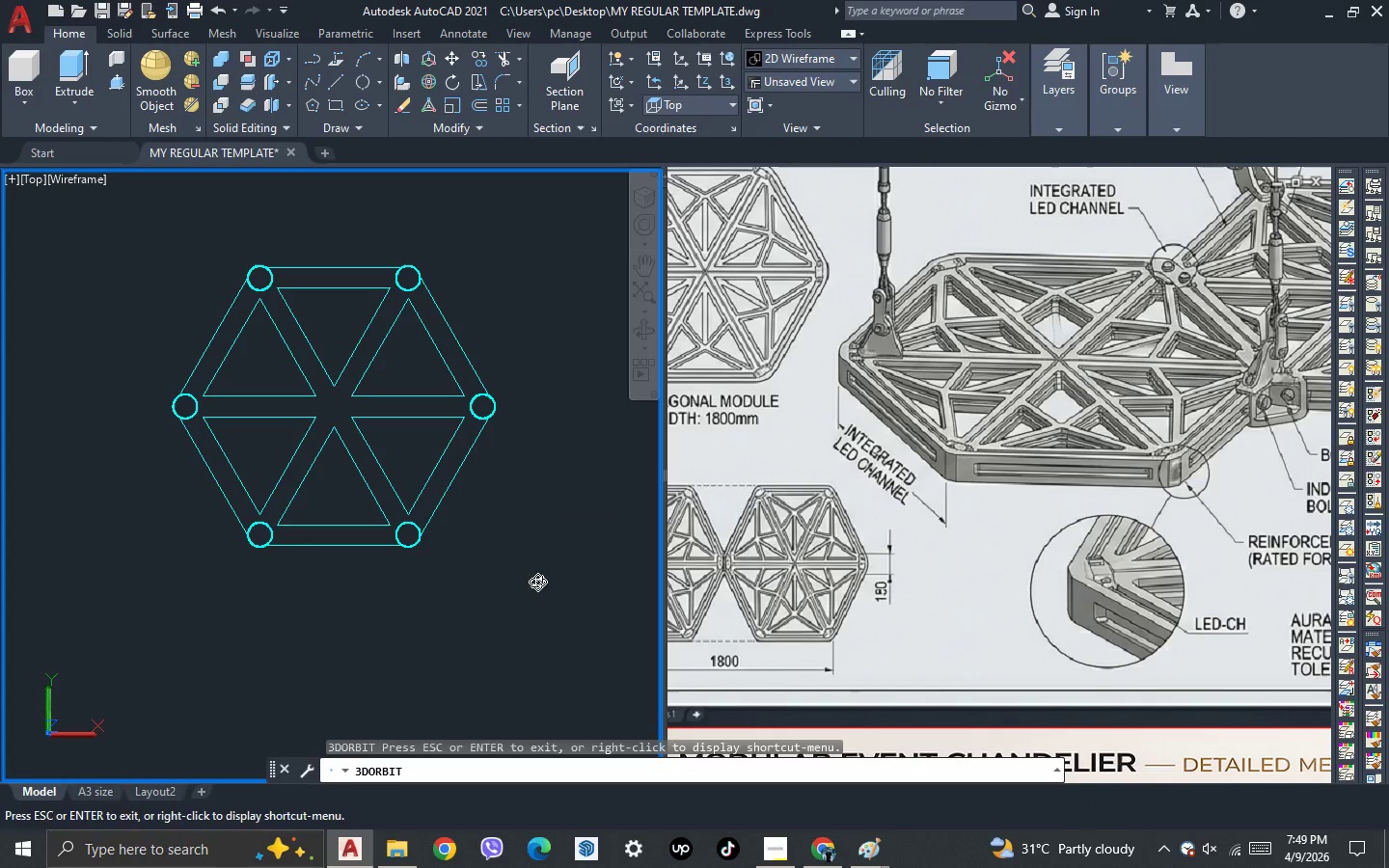 
key(Escape)
 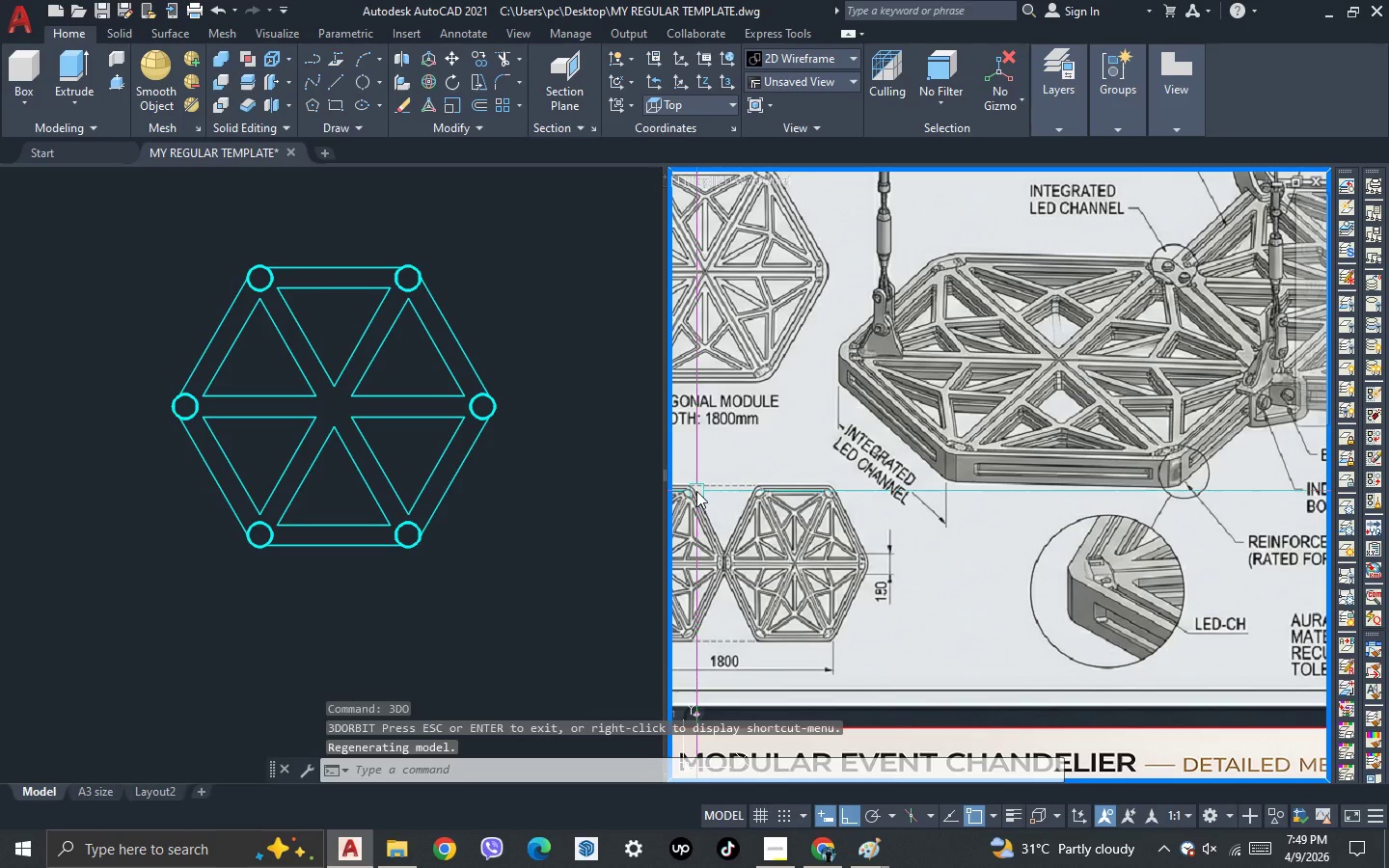 
left_click([696, 491])
 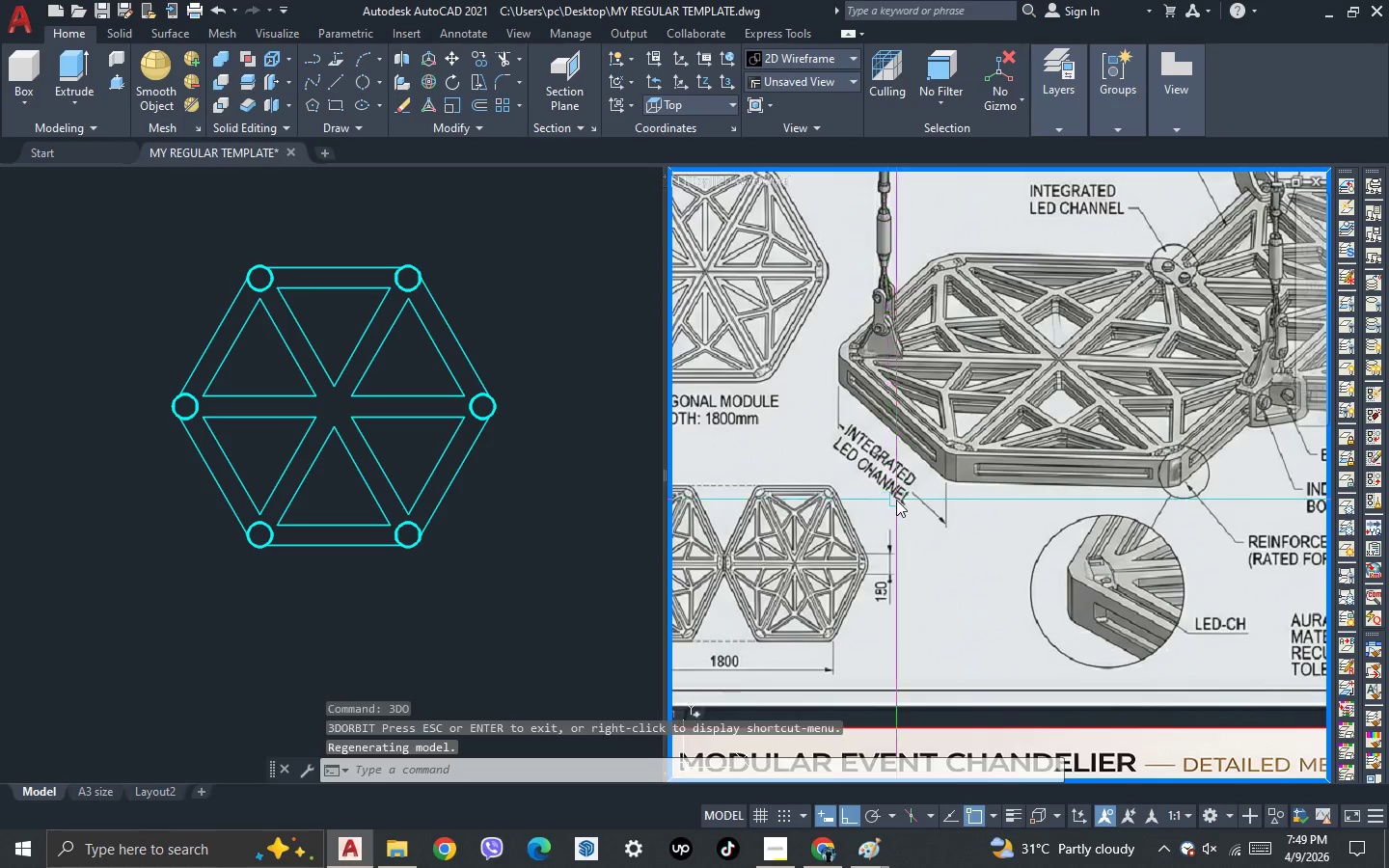 
scroll: coordinate [803, 427], scroll_direction: up, amount: 2.0
 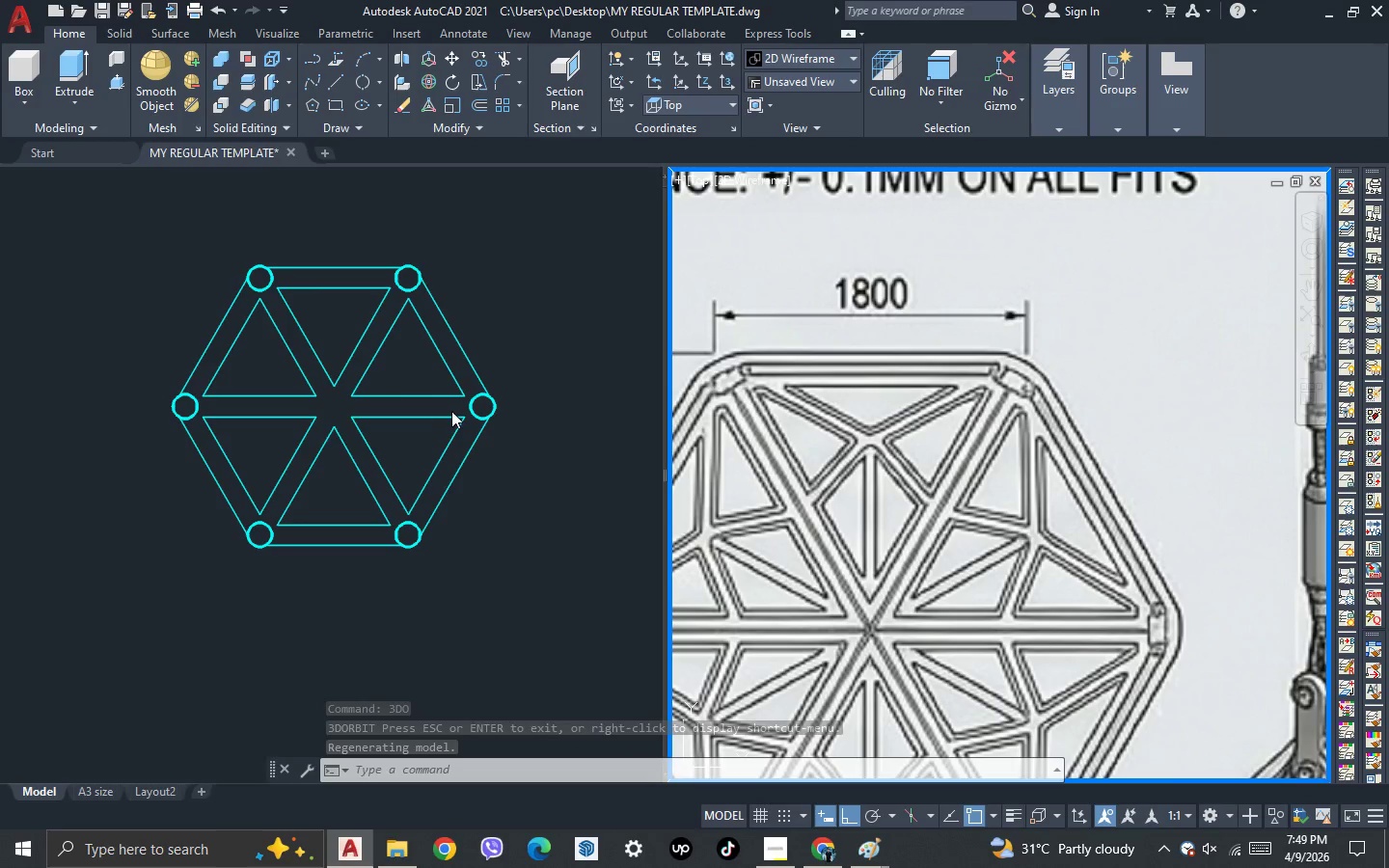 
left_click([402, 363])
 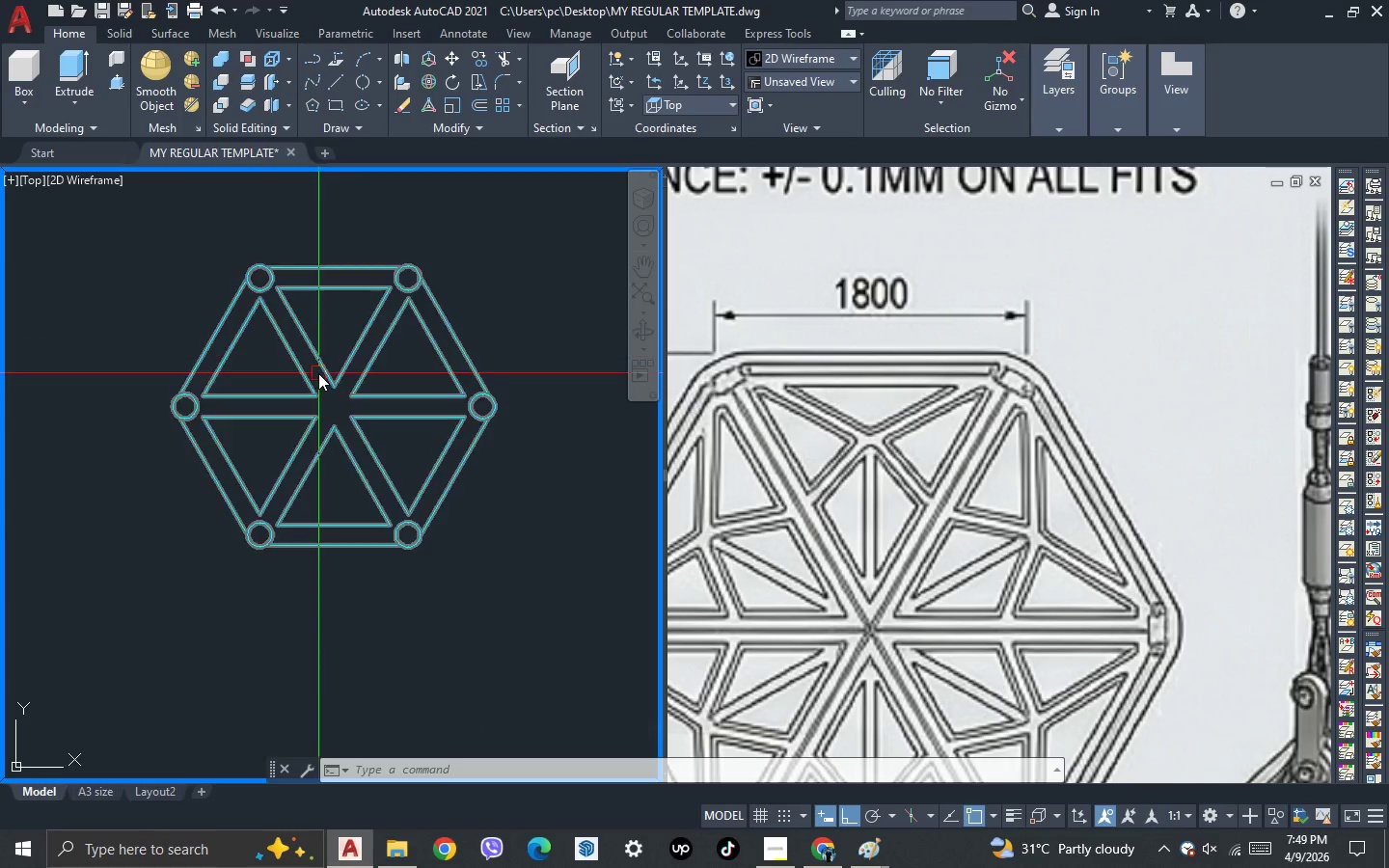 
key(3)
 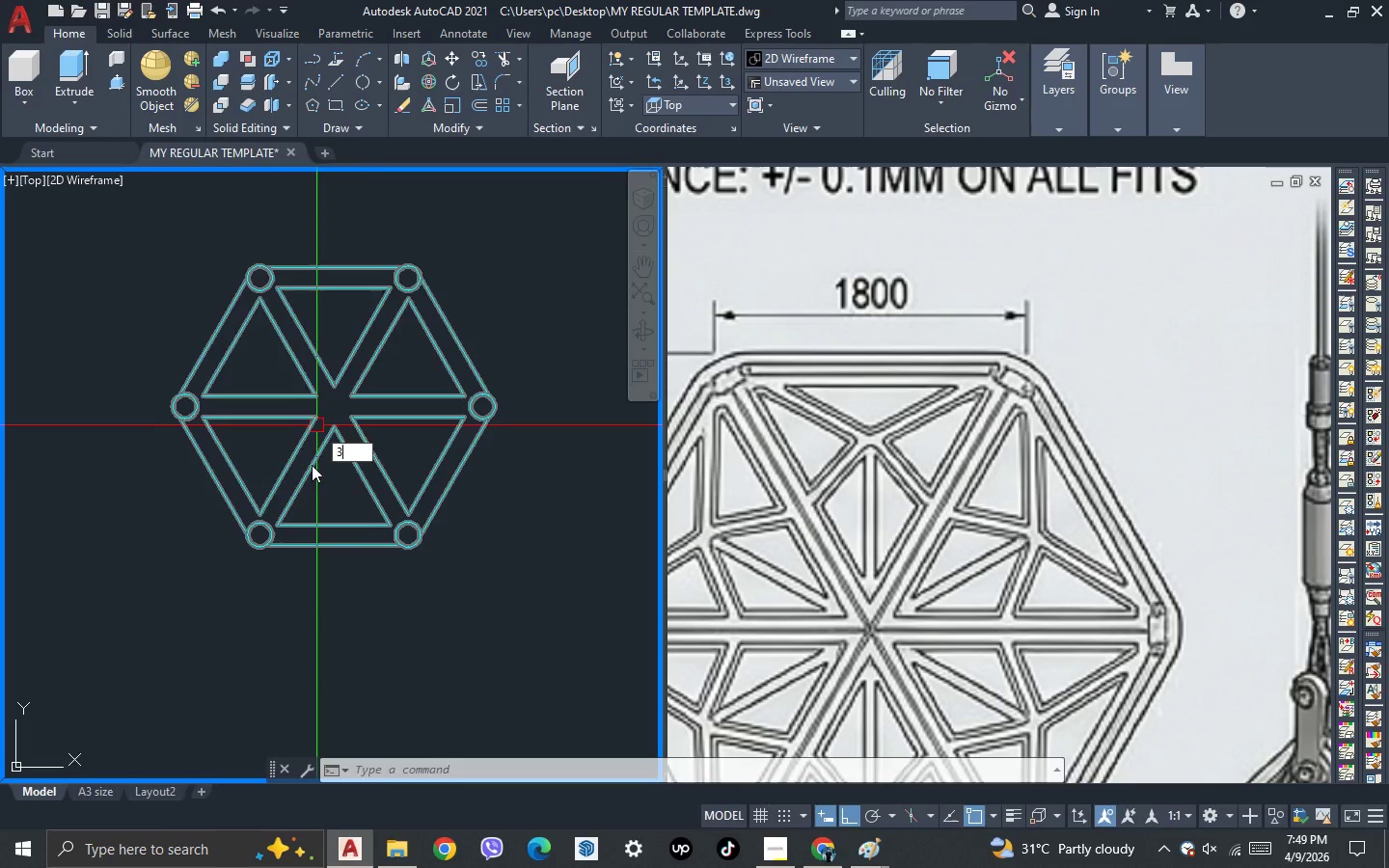 
key(Space)
 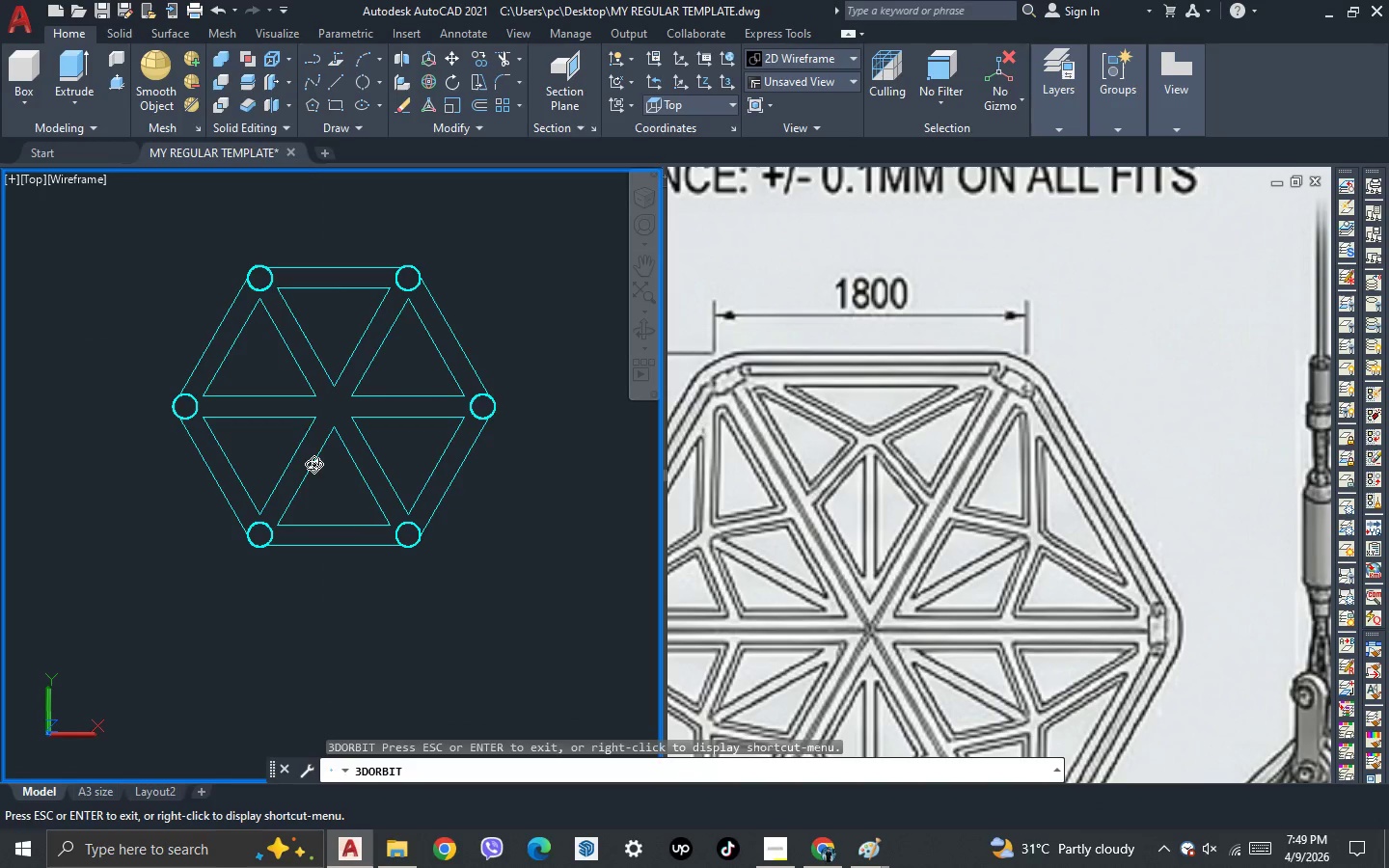 
left_click_drag(start_coordinate=[313, 464], to_coordinate=[347, 423])
 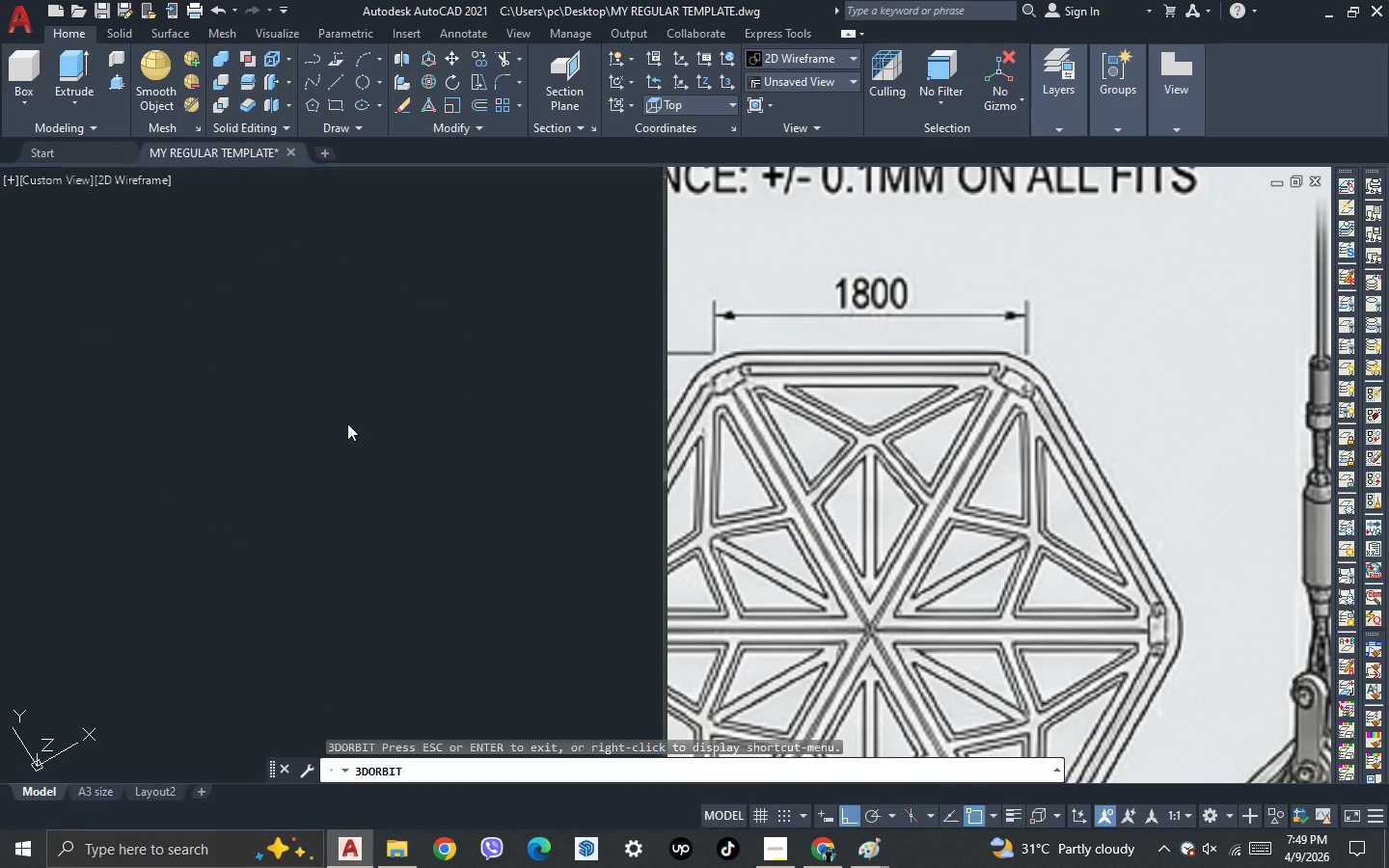 
key(Escape)
 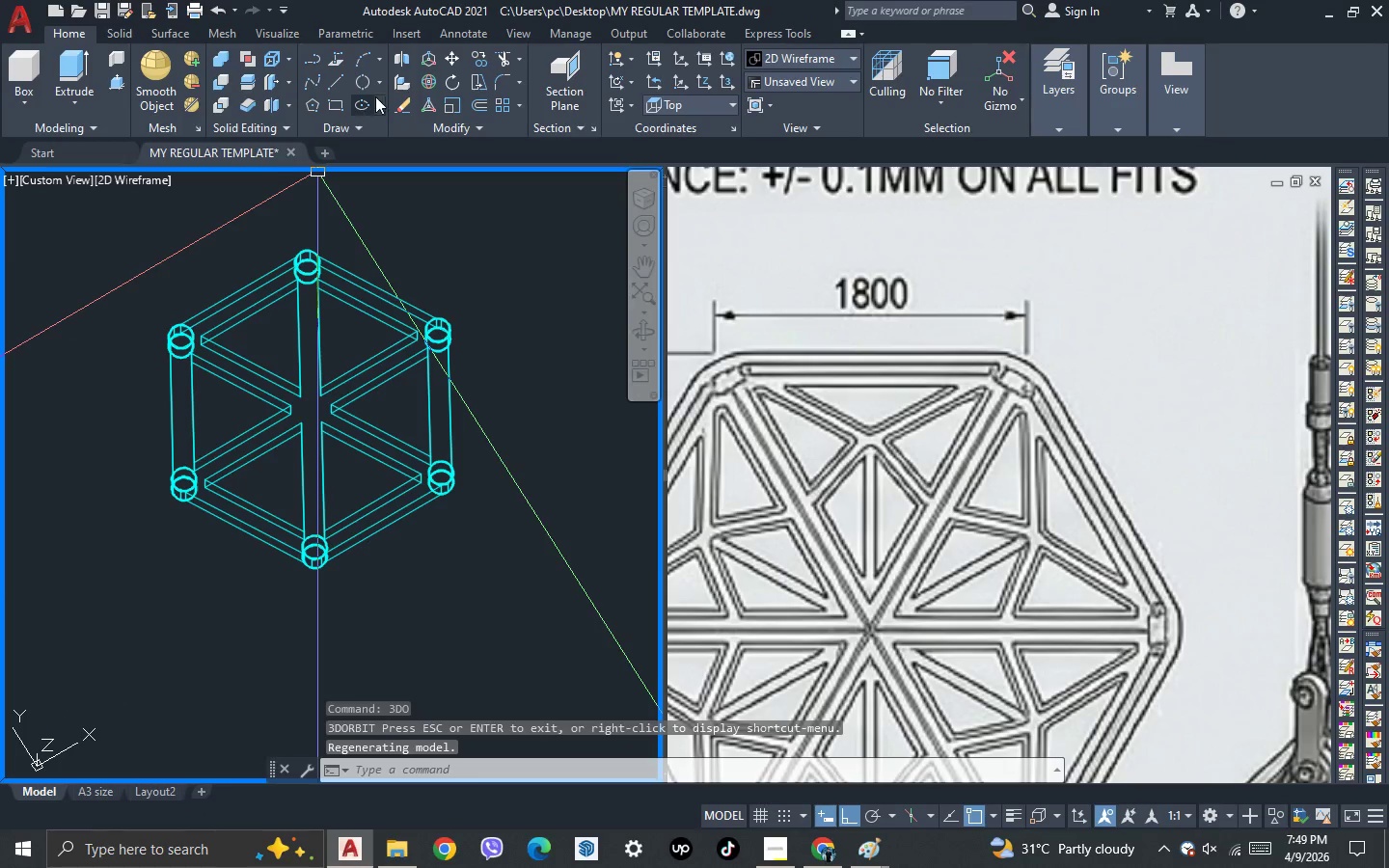 
left_click([378, 89])
 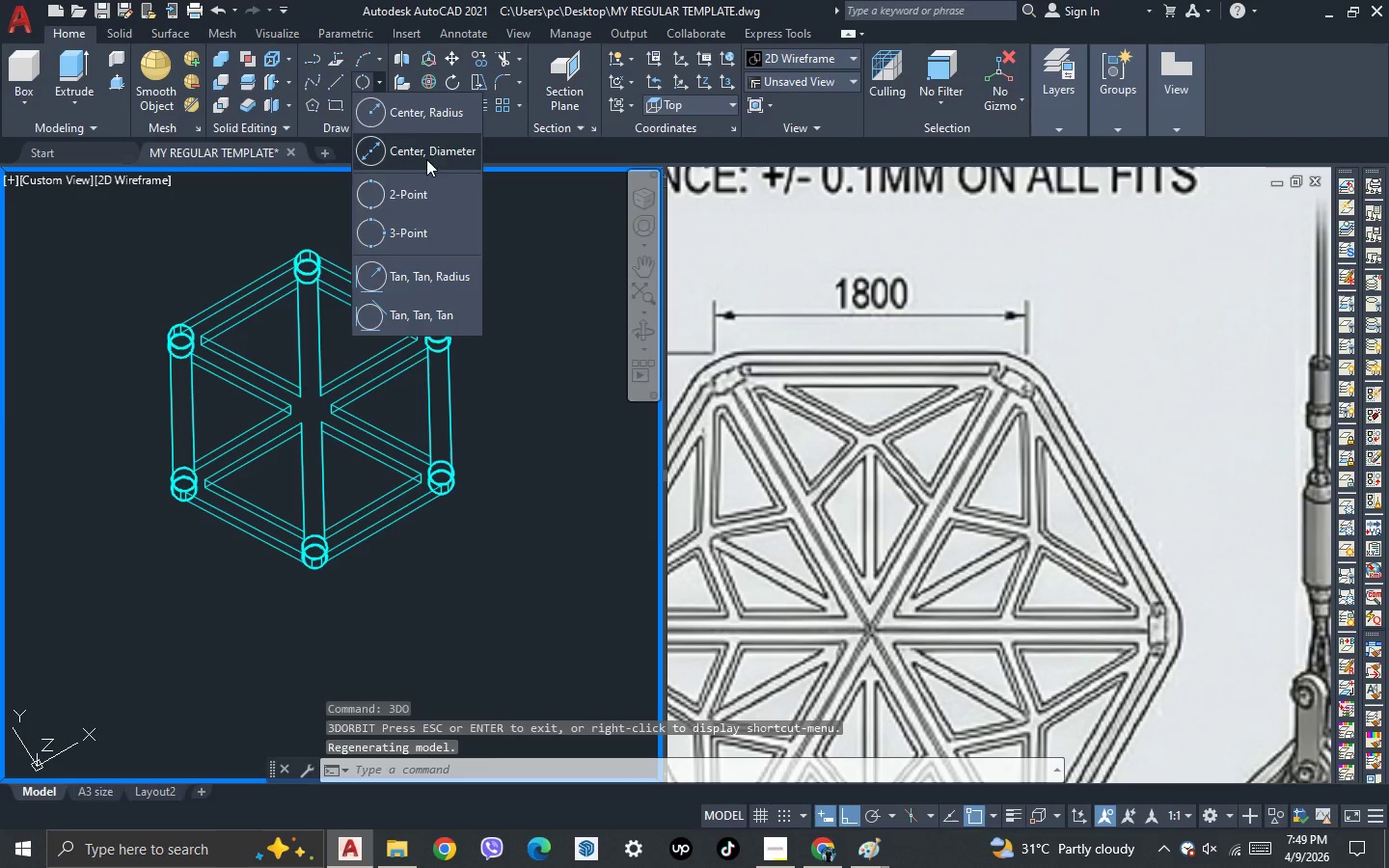 
left_click([426, 159])
 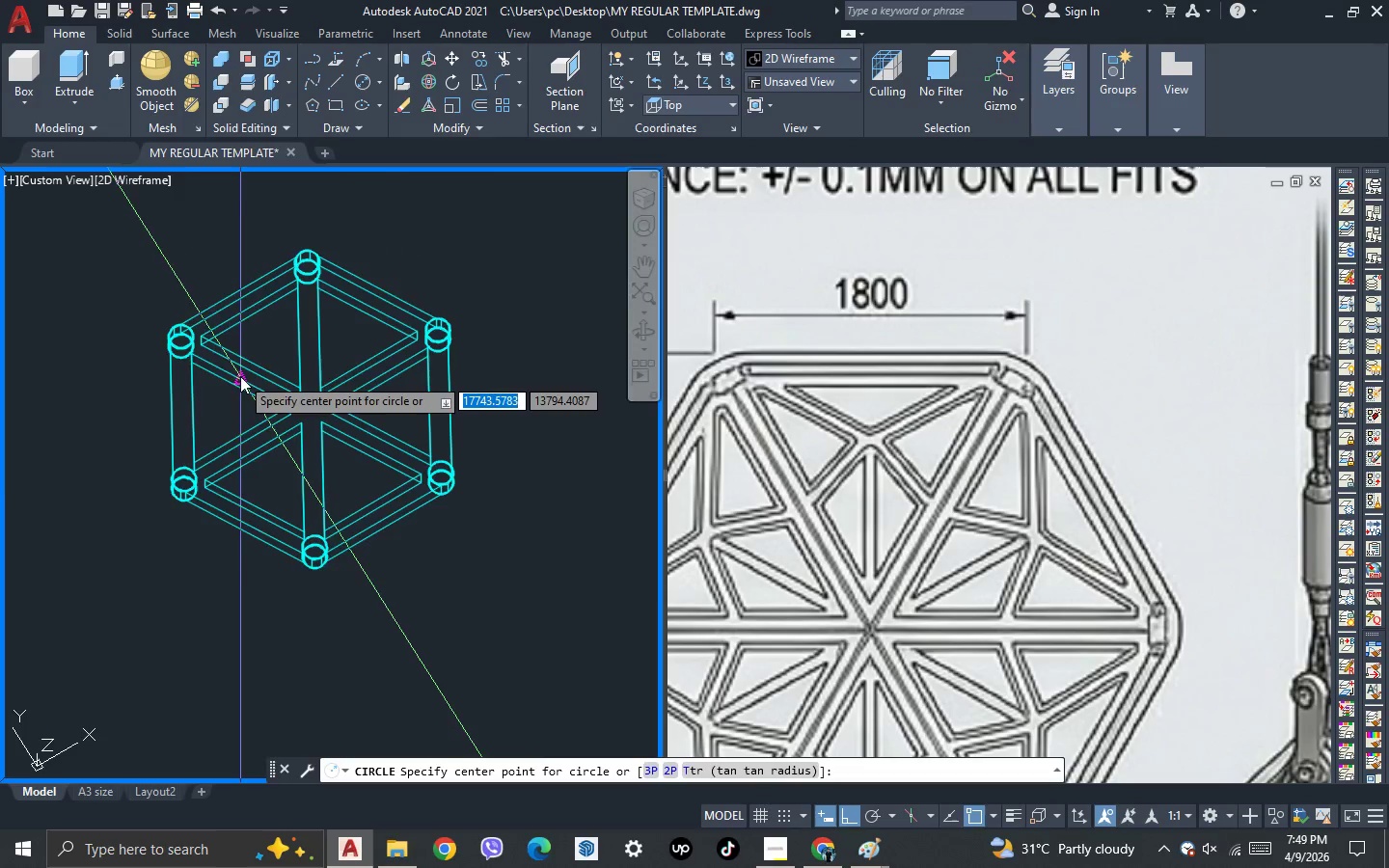 
scroll: coordinate [240, 376], scroll_direction: up, amount: 2.0
 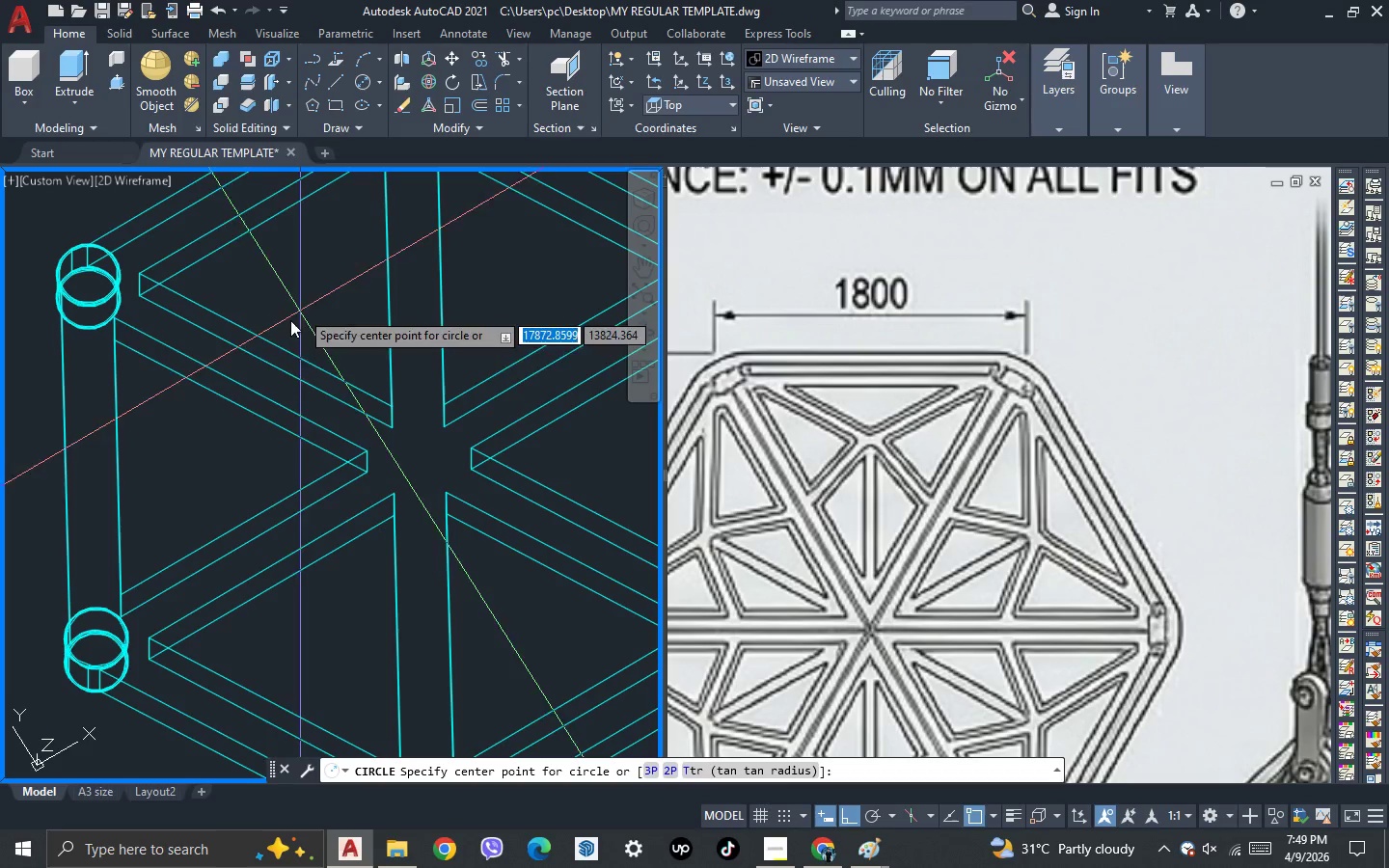 
key(Escape)
 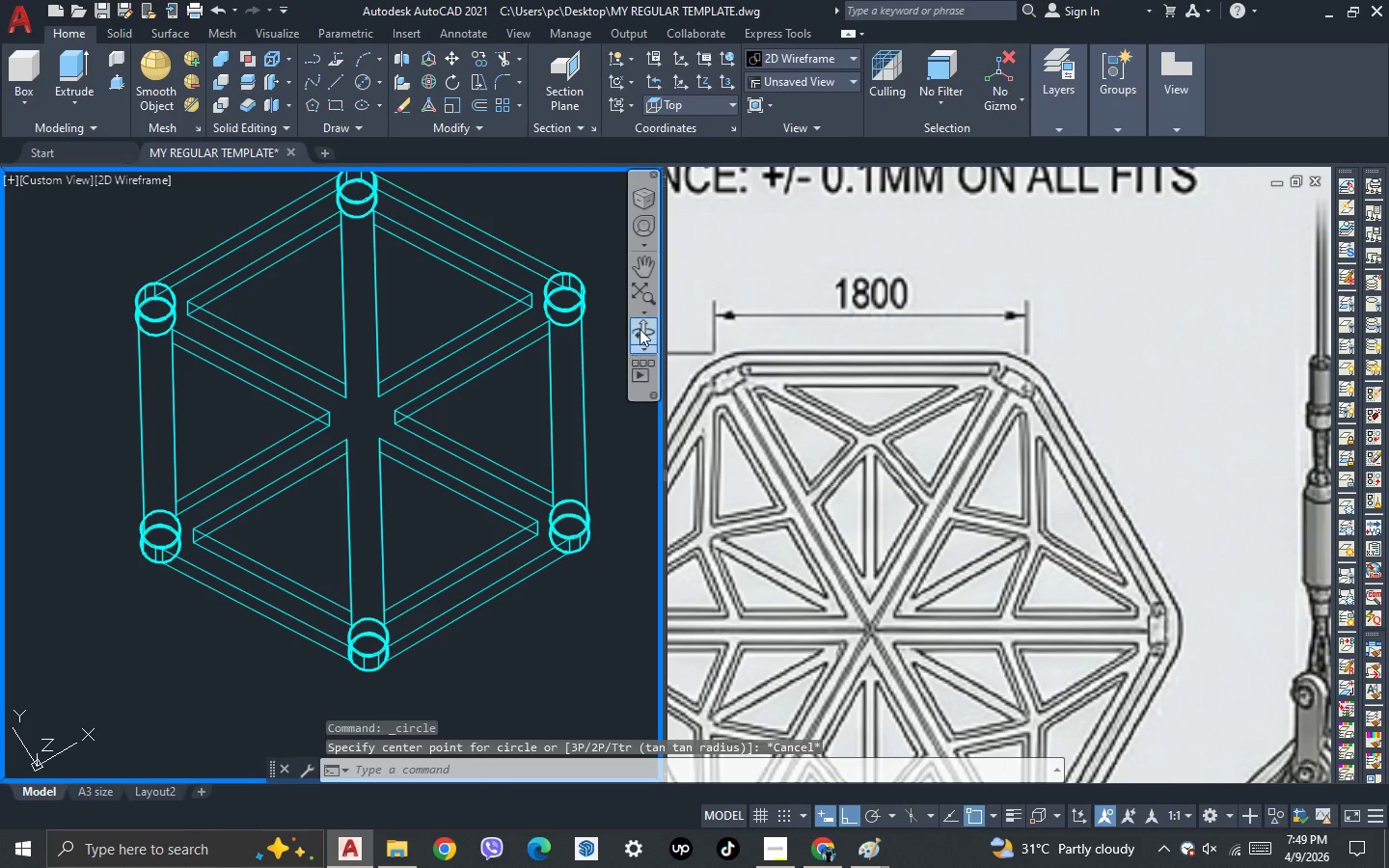 
scroll: coordinate [268, 348], scroll_direction: down, amount: 1.0
 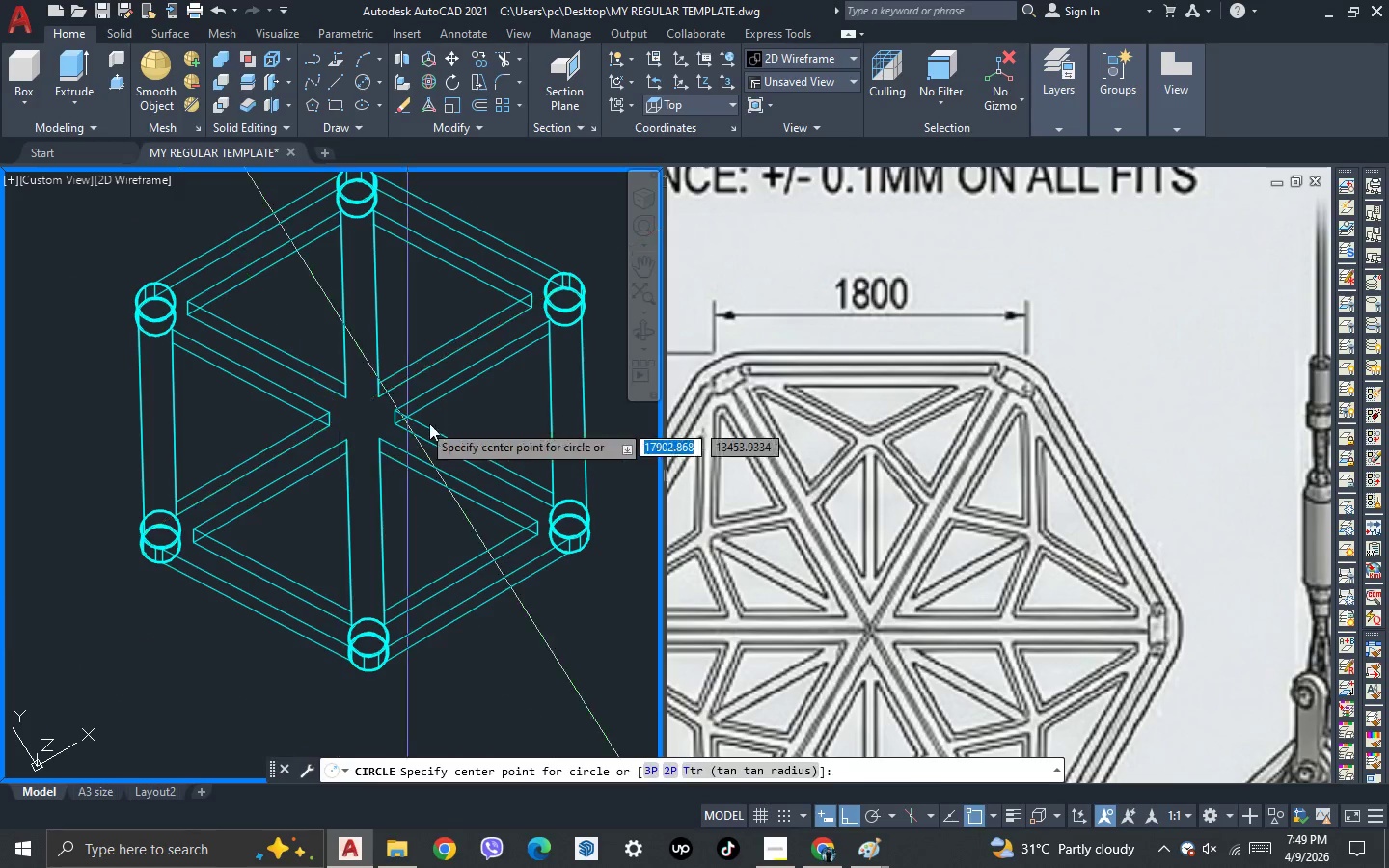 
left_click([640, 329])
 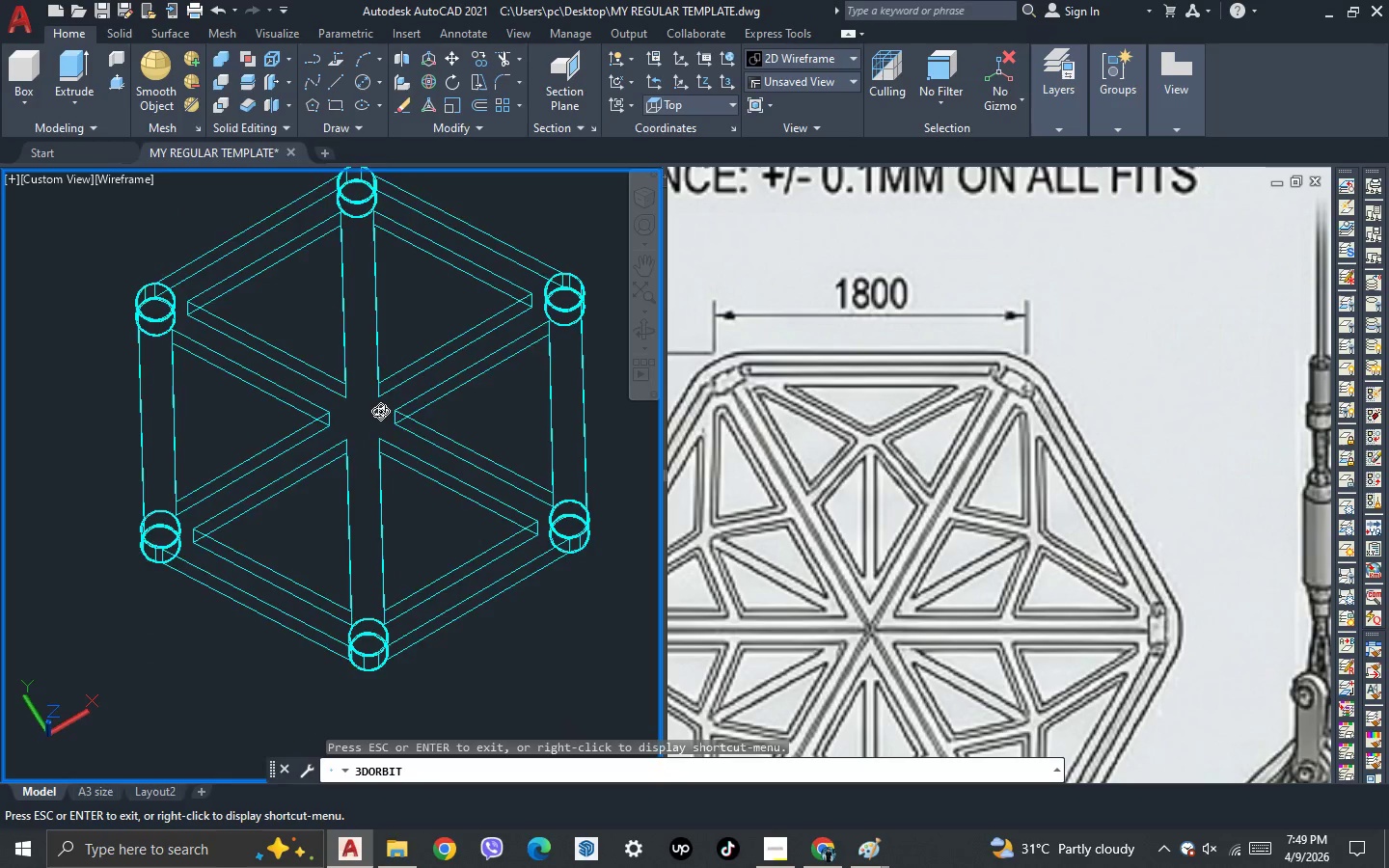 
left_click_drag(start_coordinate=[380, 410], to_coordinate=[423, 382])
 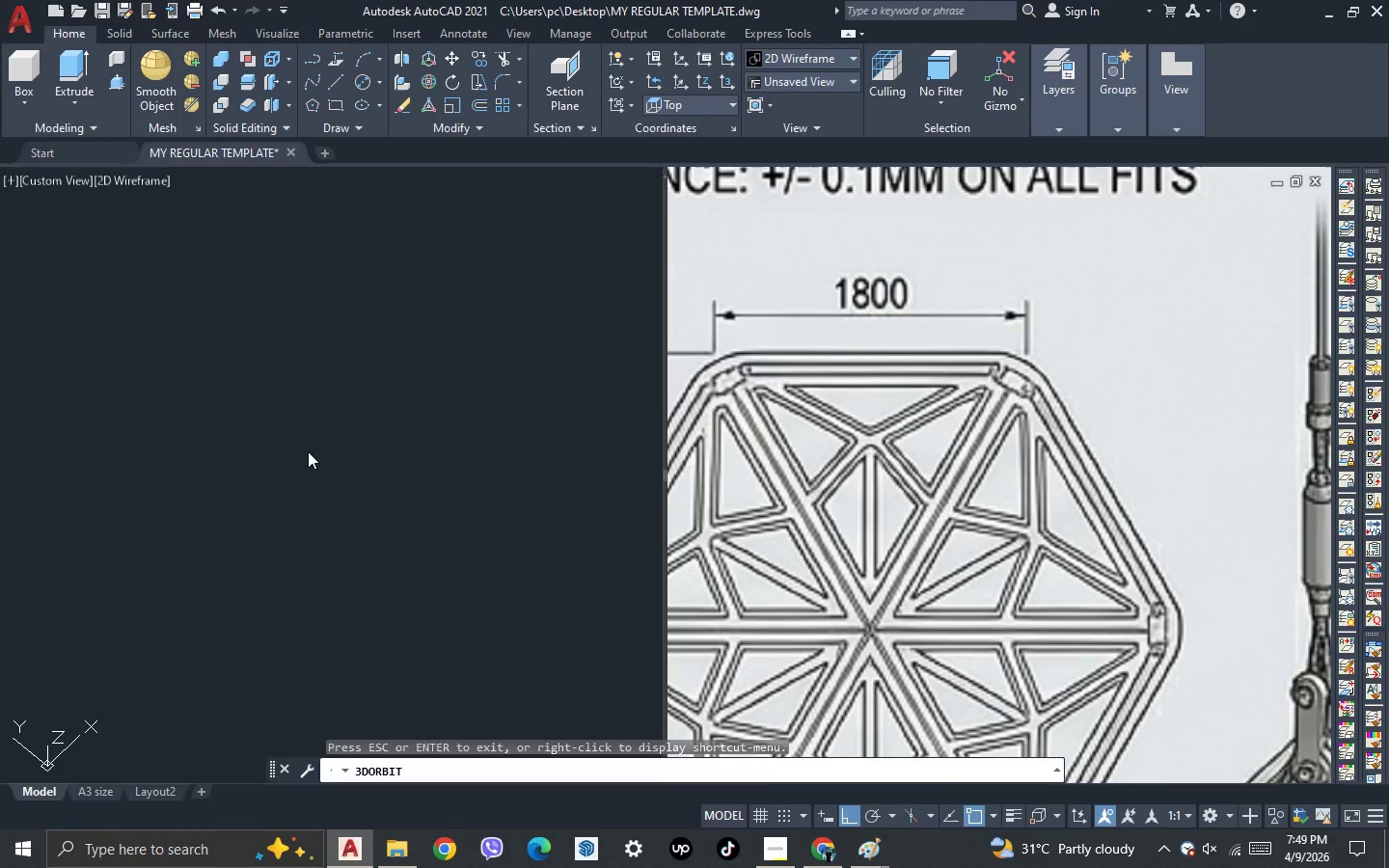 
key(Escape)
 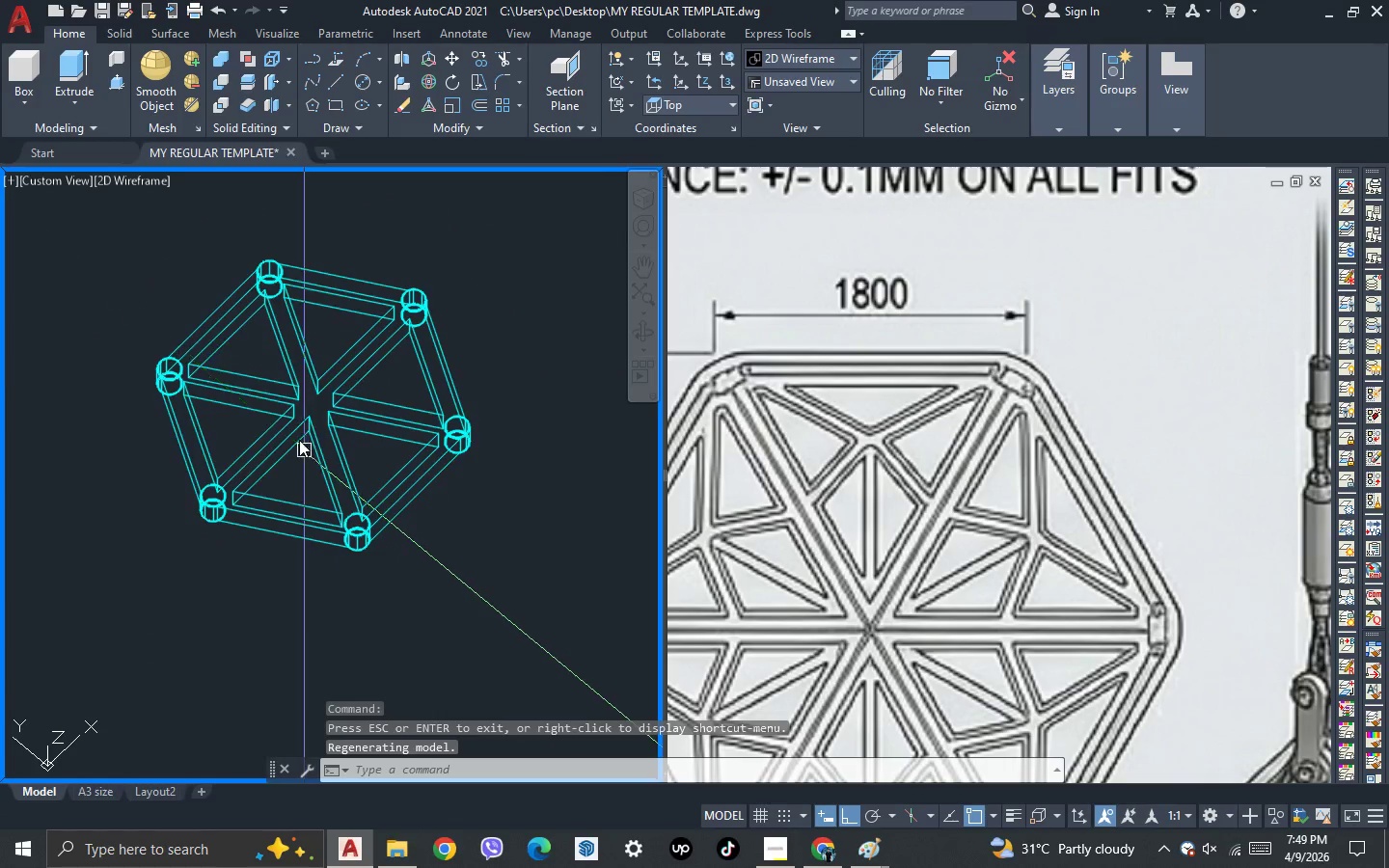 
scroll: coordinate [258, 356], scroll_direction: none, amount: 0.0
 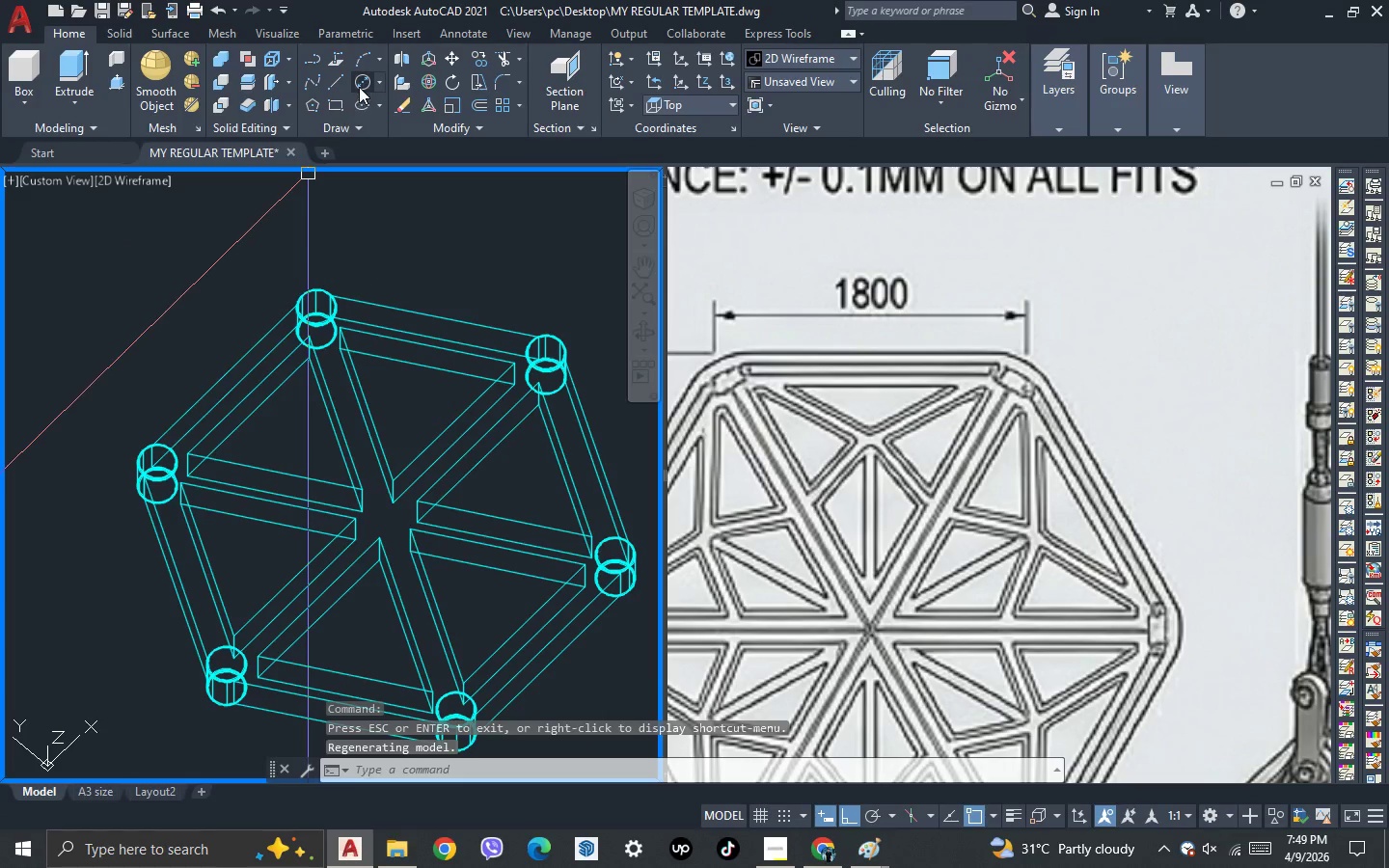 
left_click([360, 86])
 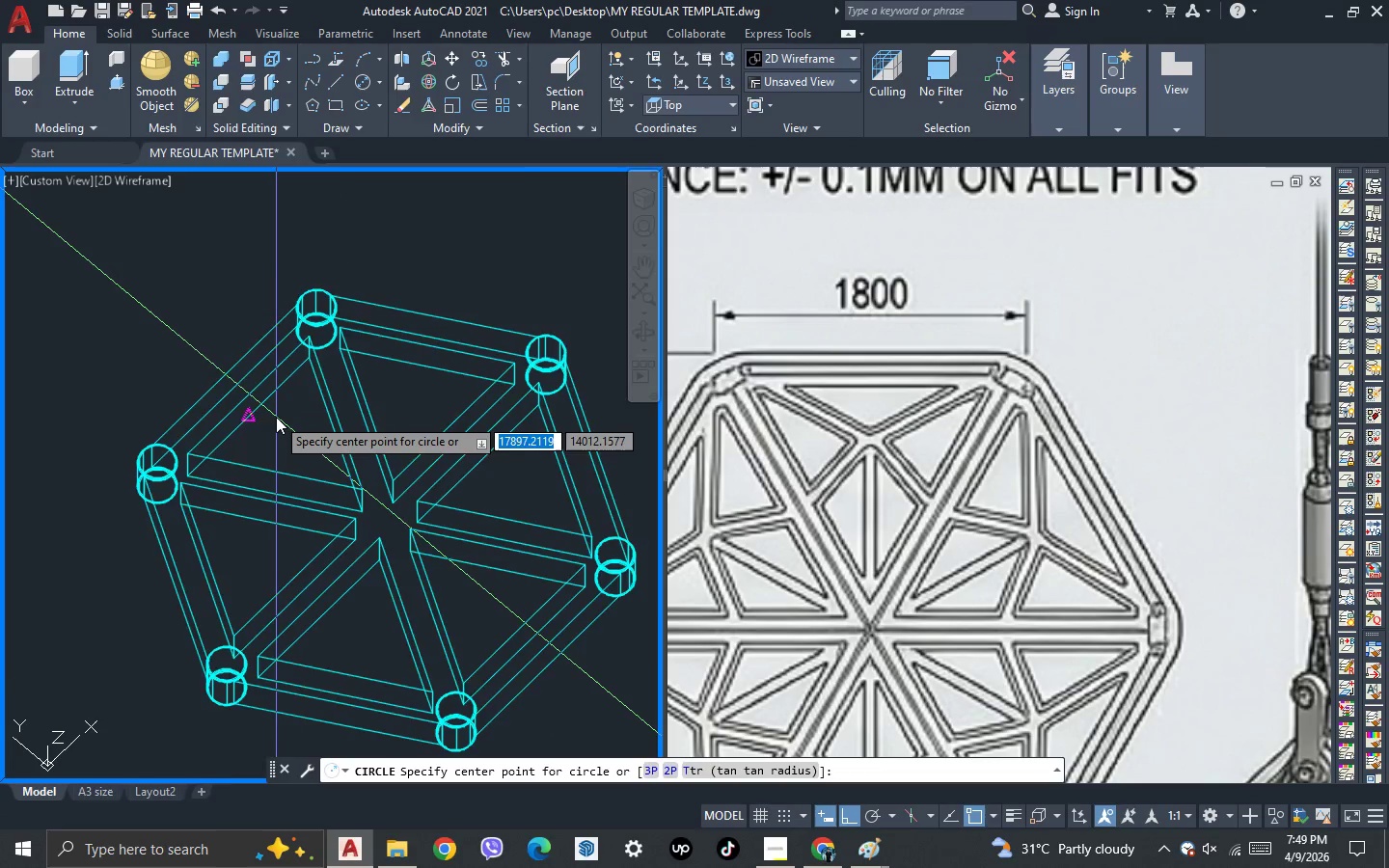 
hold_key(key=ShiftLeft, duration=0.48)
 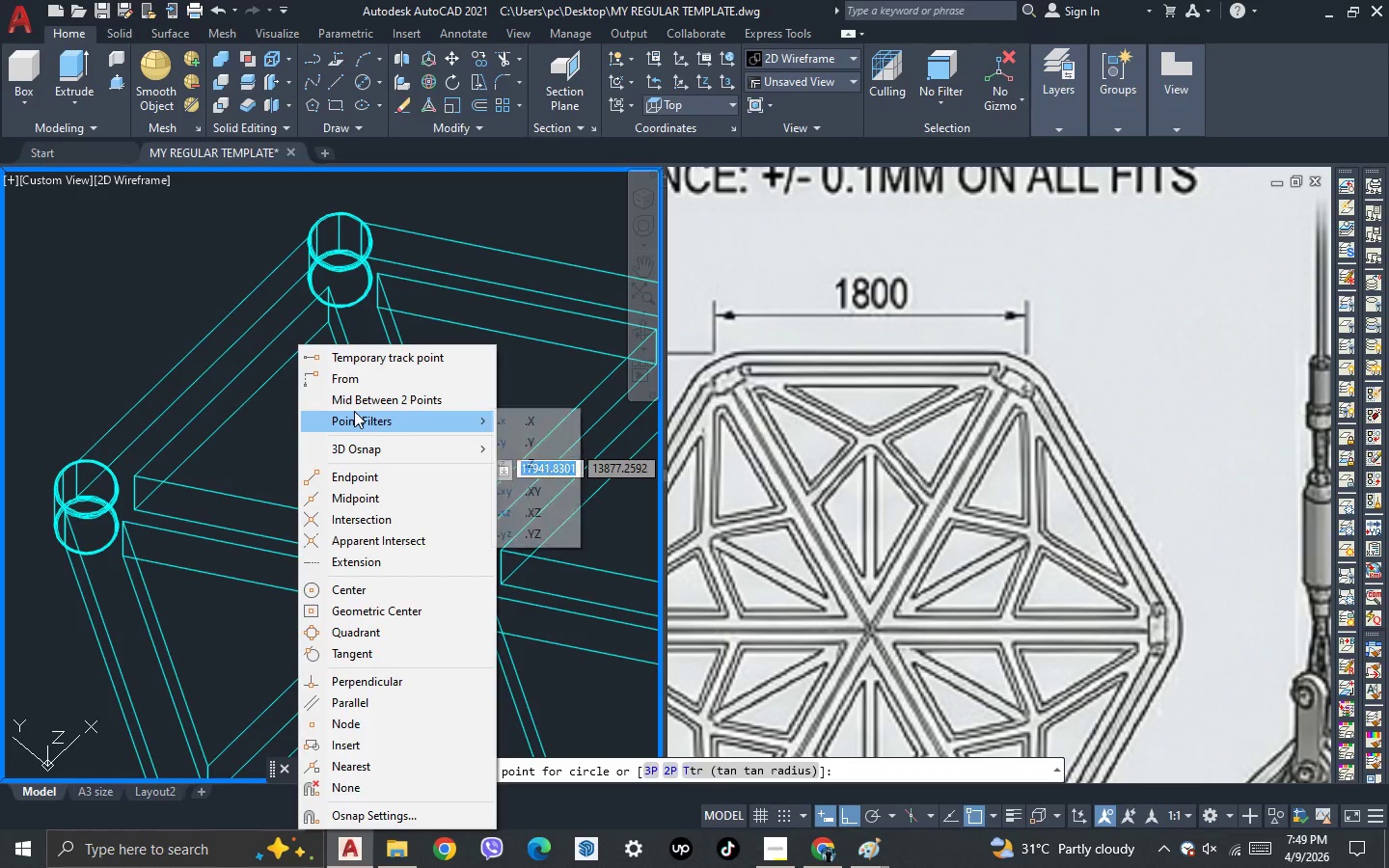 
scroll: coordinate [276, 417], scroll_direction: up, amount: 1.0
 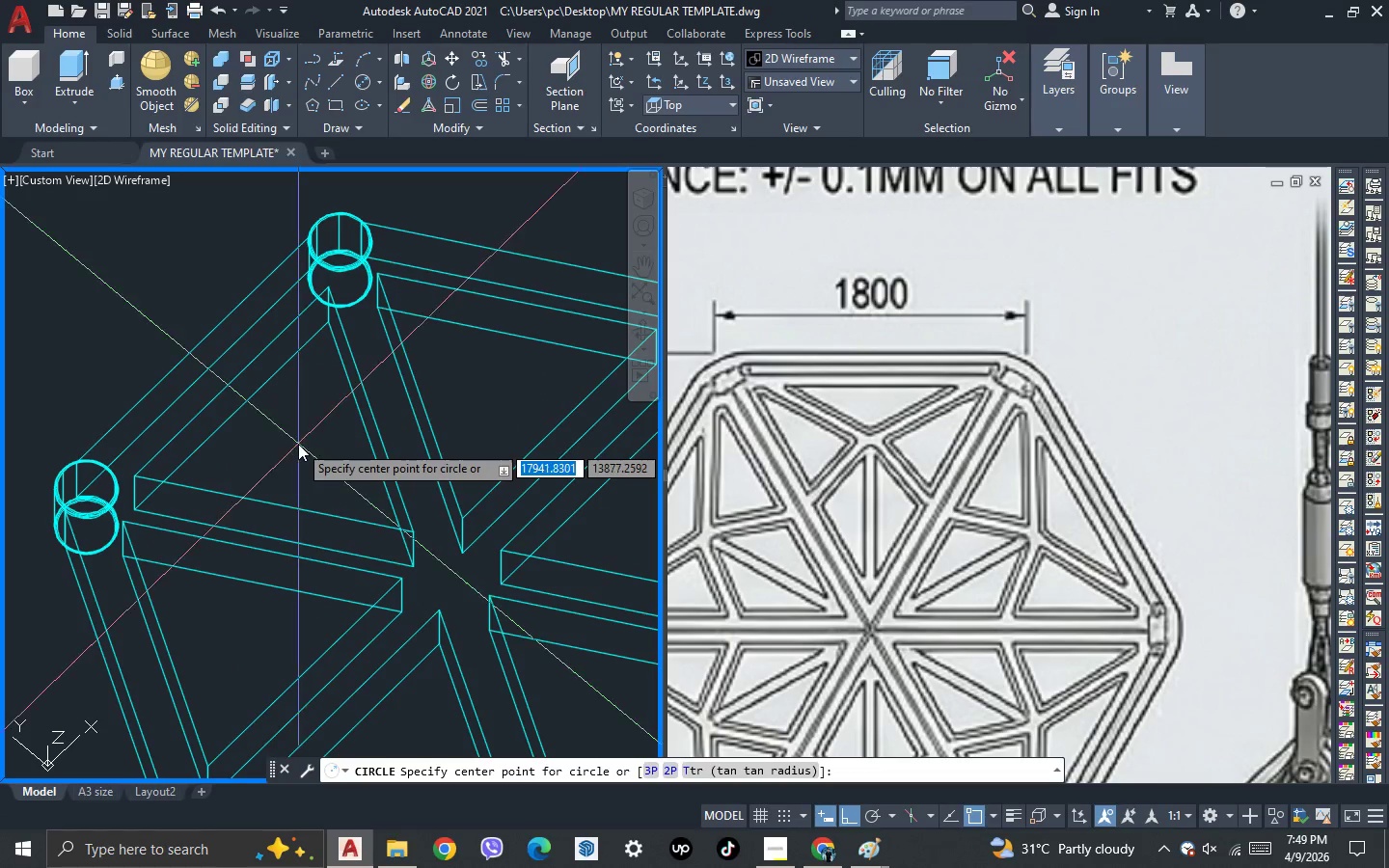 
right_click([298, 444])
 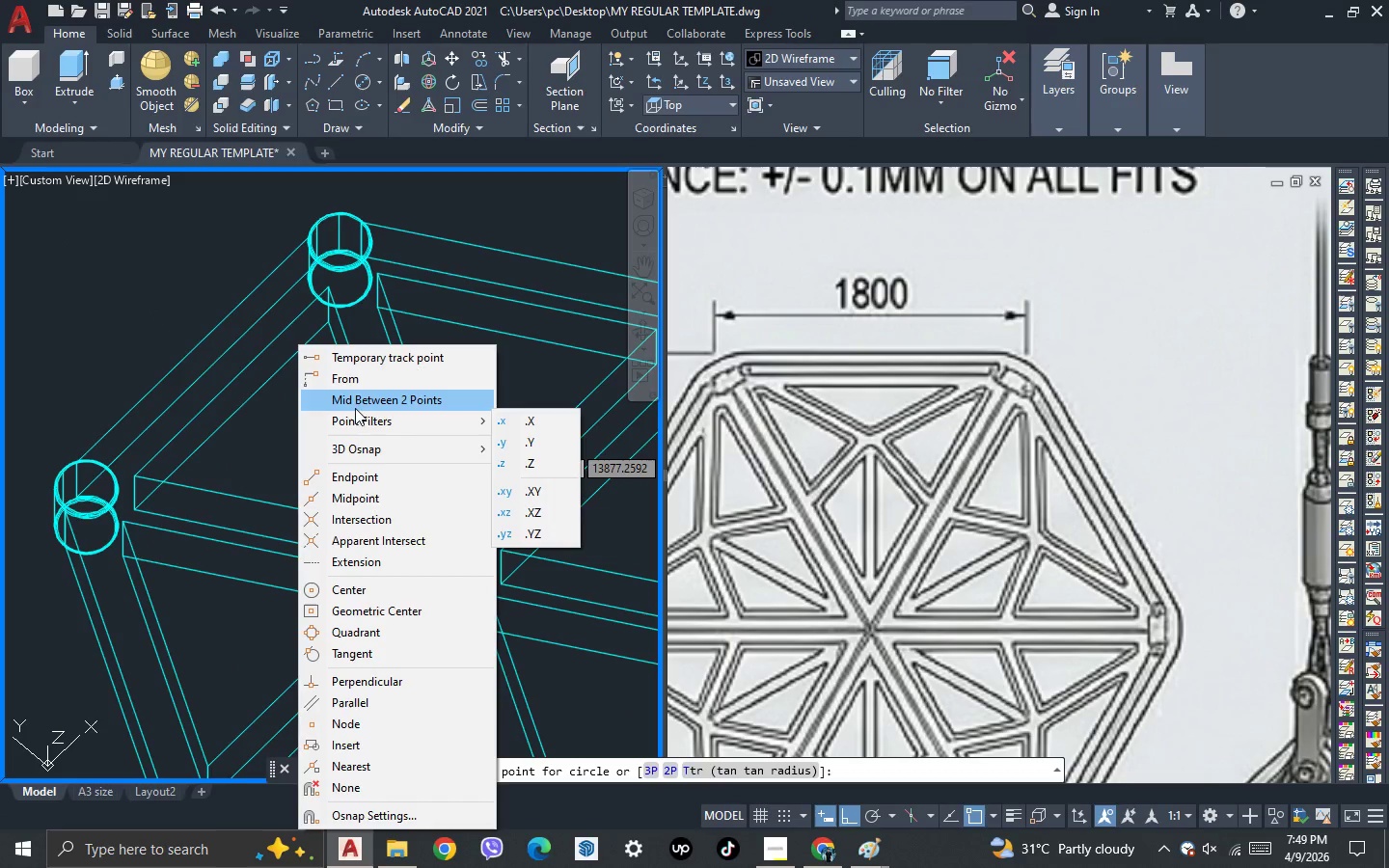 
left_click([355, 398])
 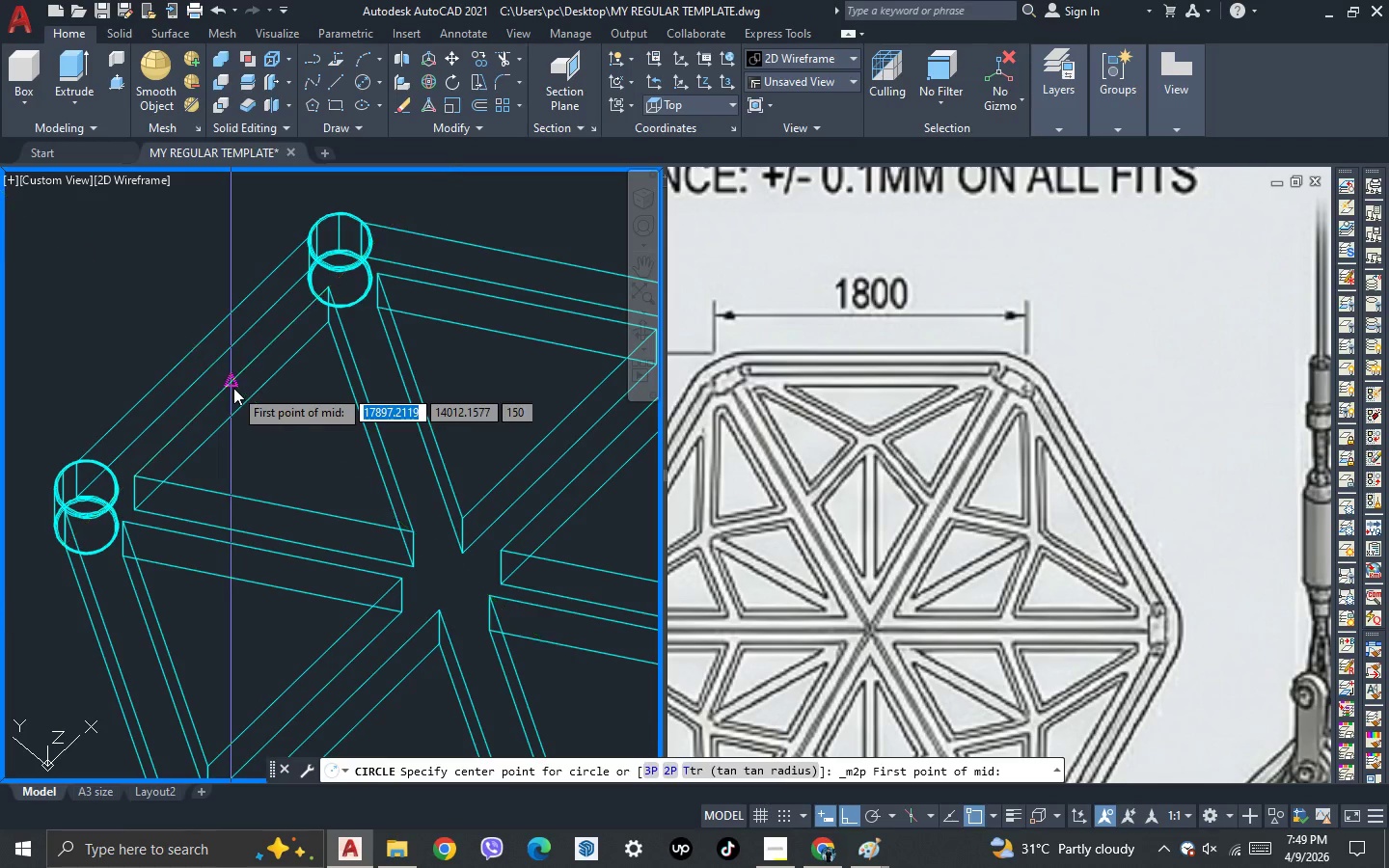 
left_click_drag(start_coordinate=[232, 388], to_coordinate=[238, 395])
 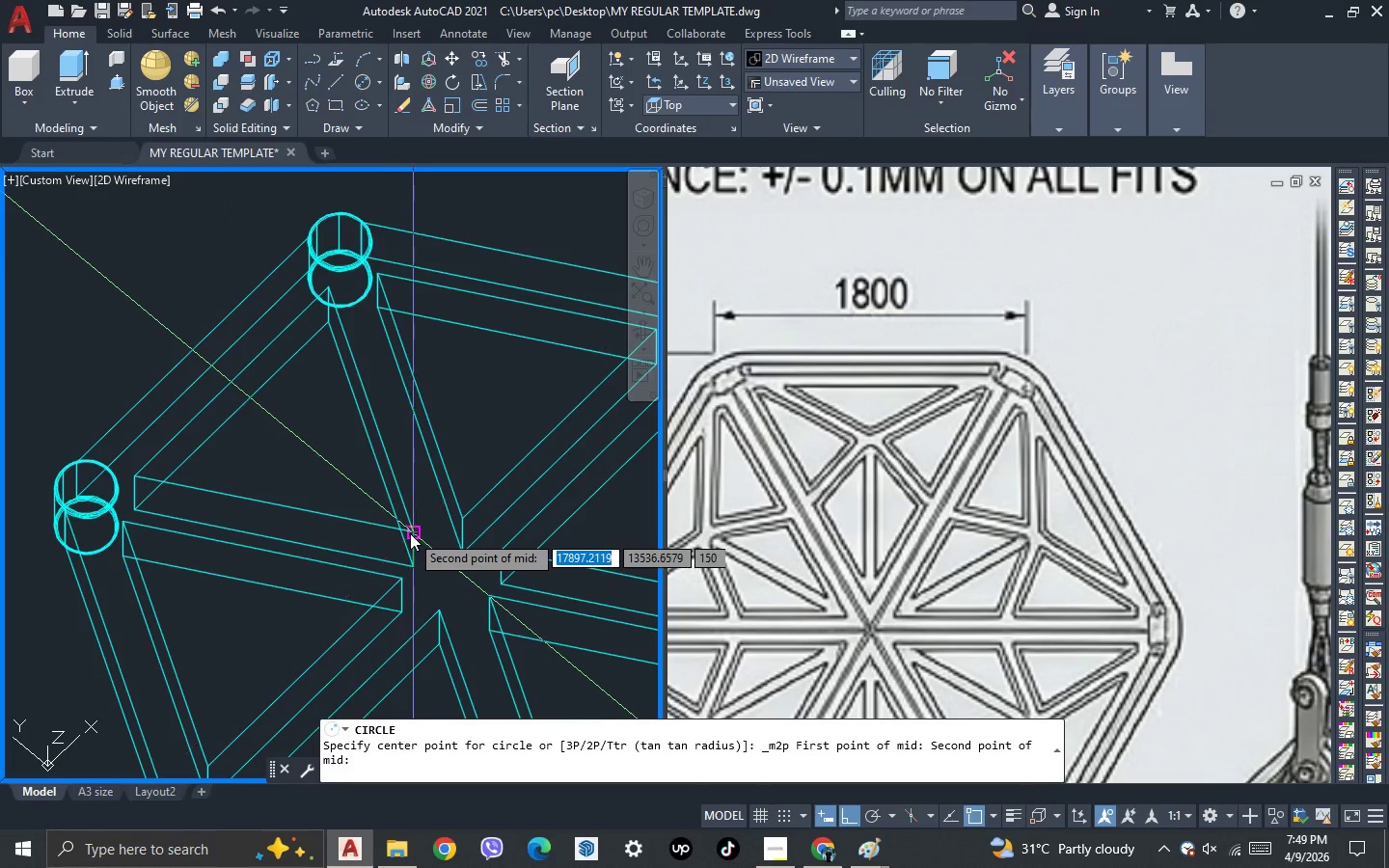 
left_click([410, 533])
 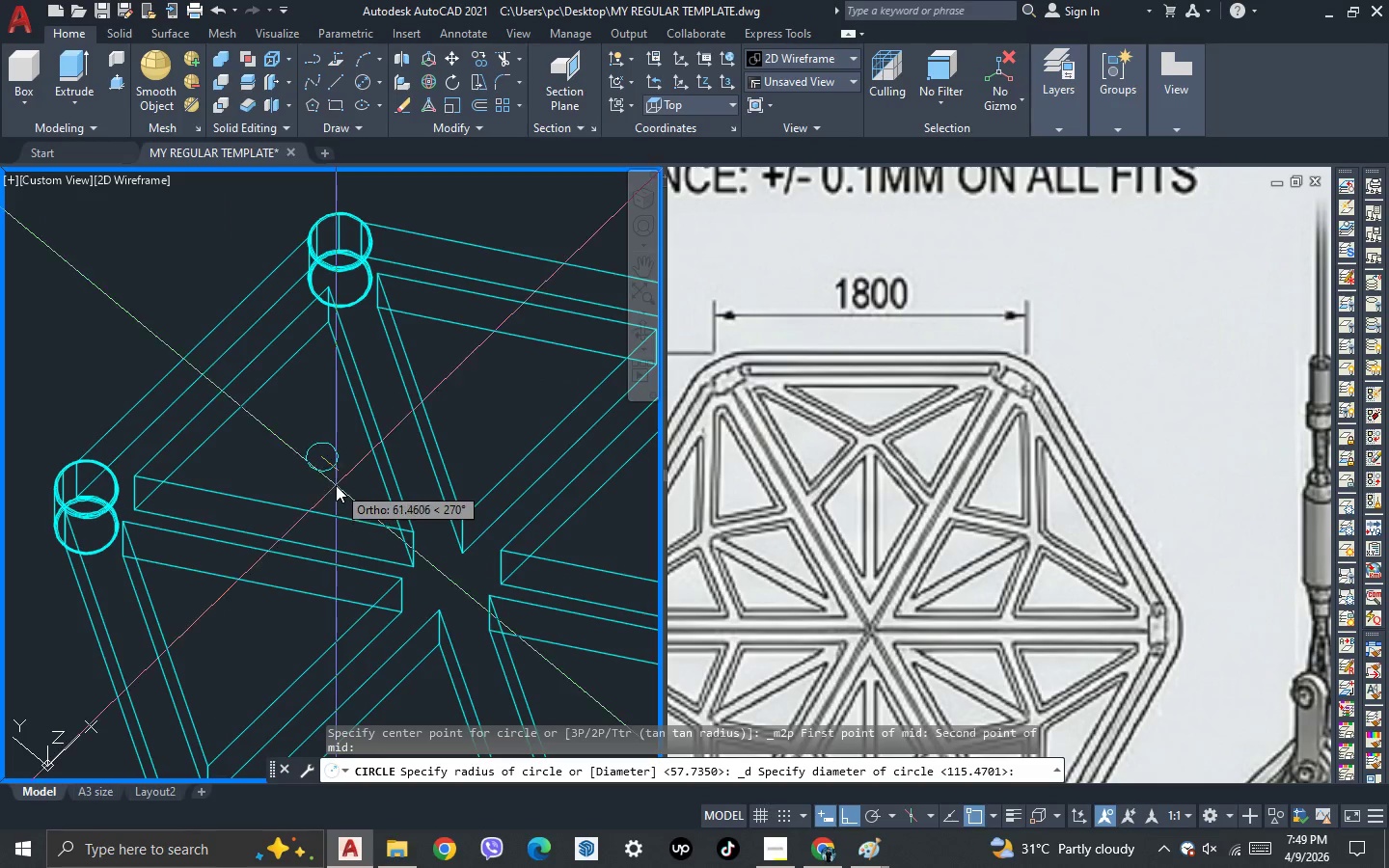 
scroll: coordinate [336, 485], scroll_direction: up, amount: 2.0
 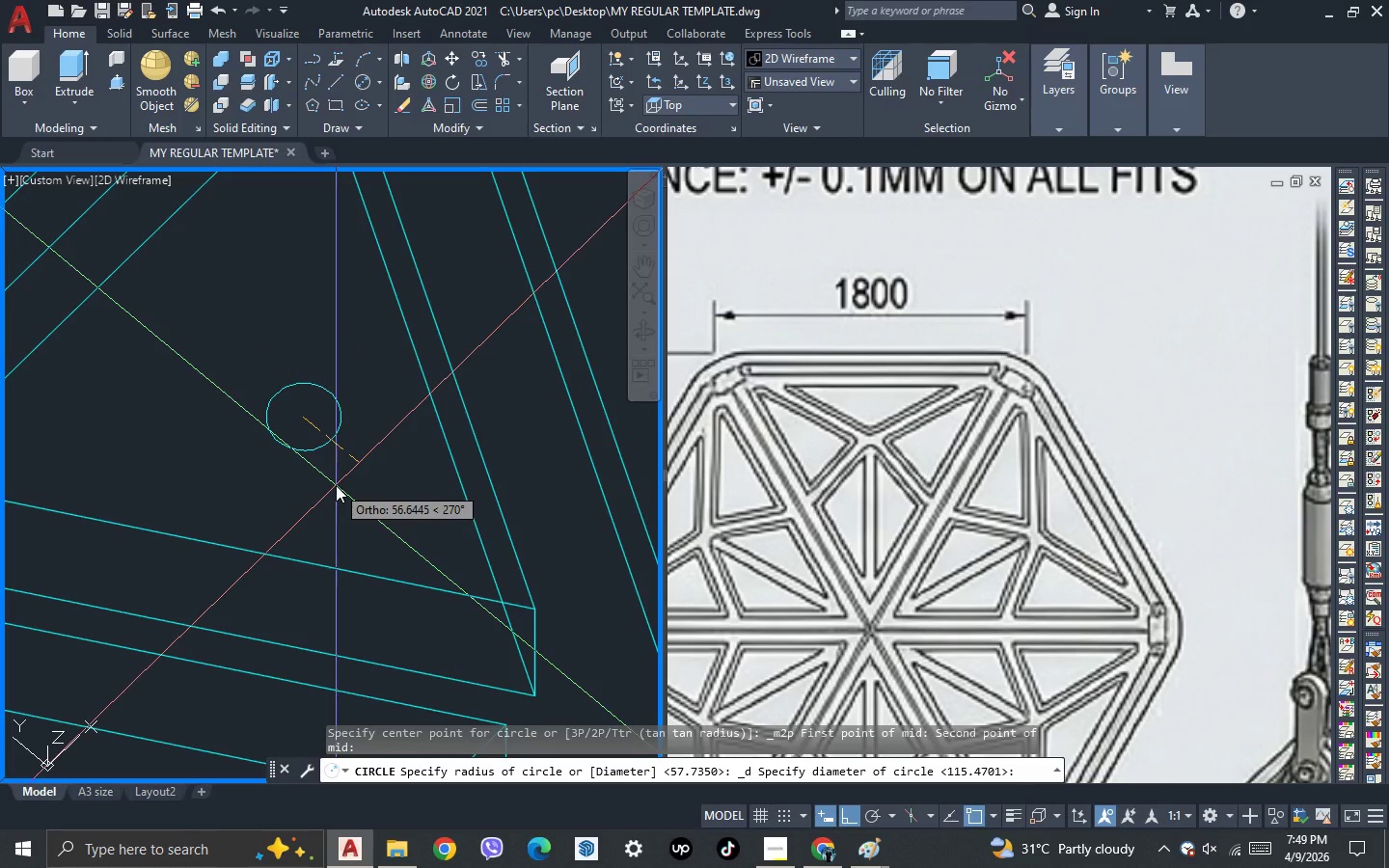 
type(50)
 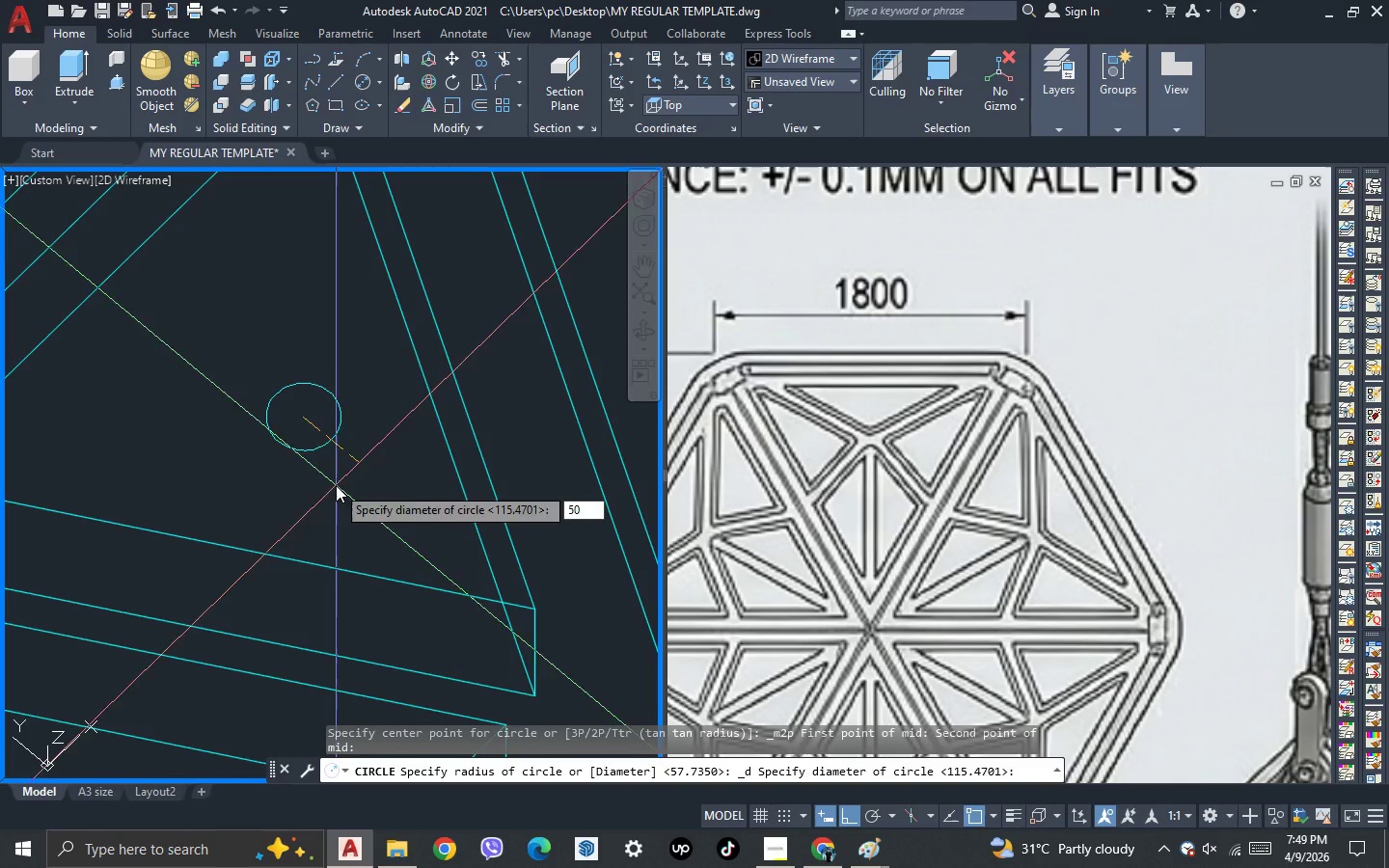 
key(Enter)
 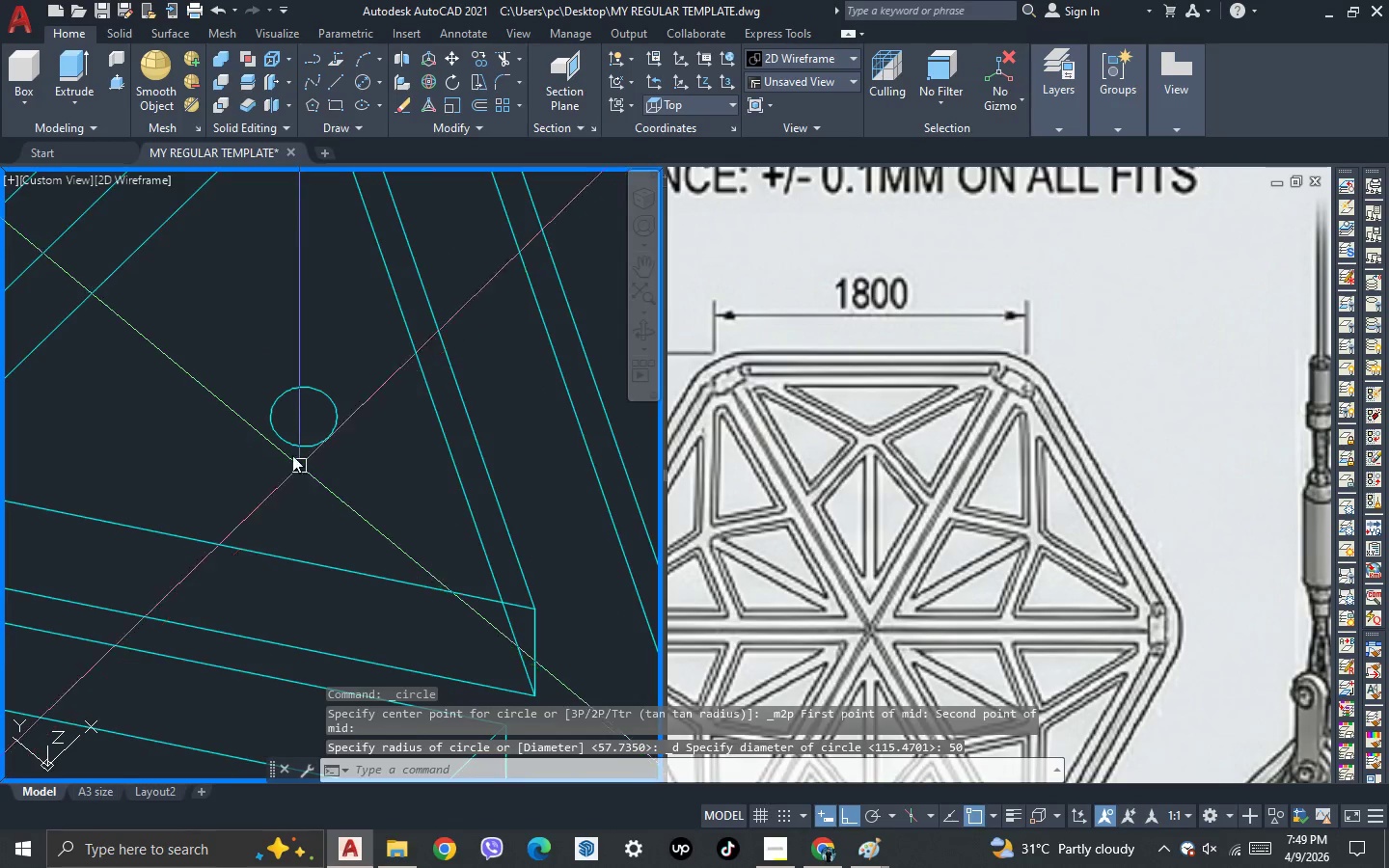 
scroll: coordinate [283, 432], scroll_direction: down, amount: 2.0
 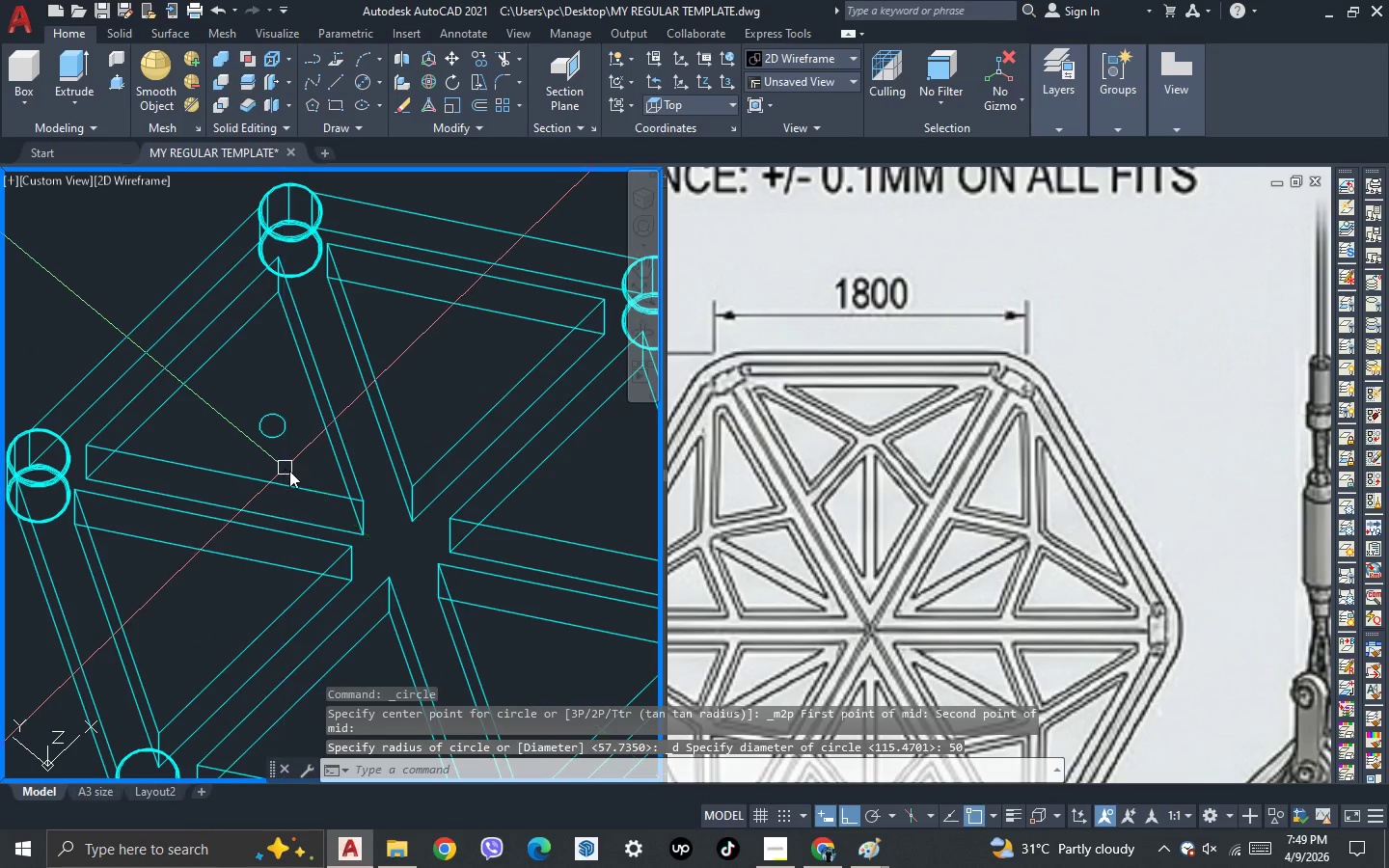 
key(3)
 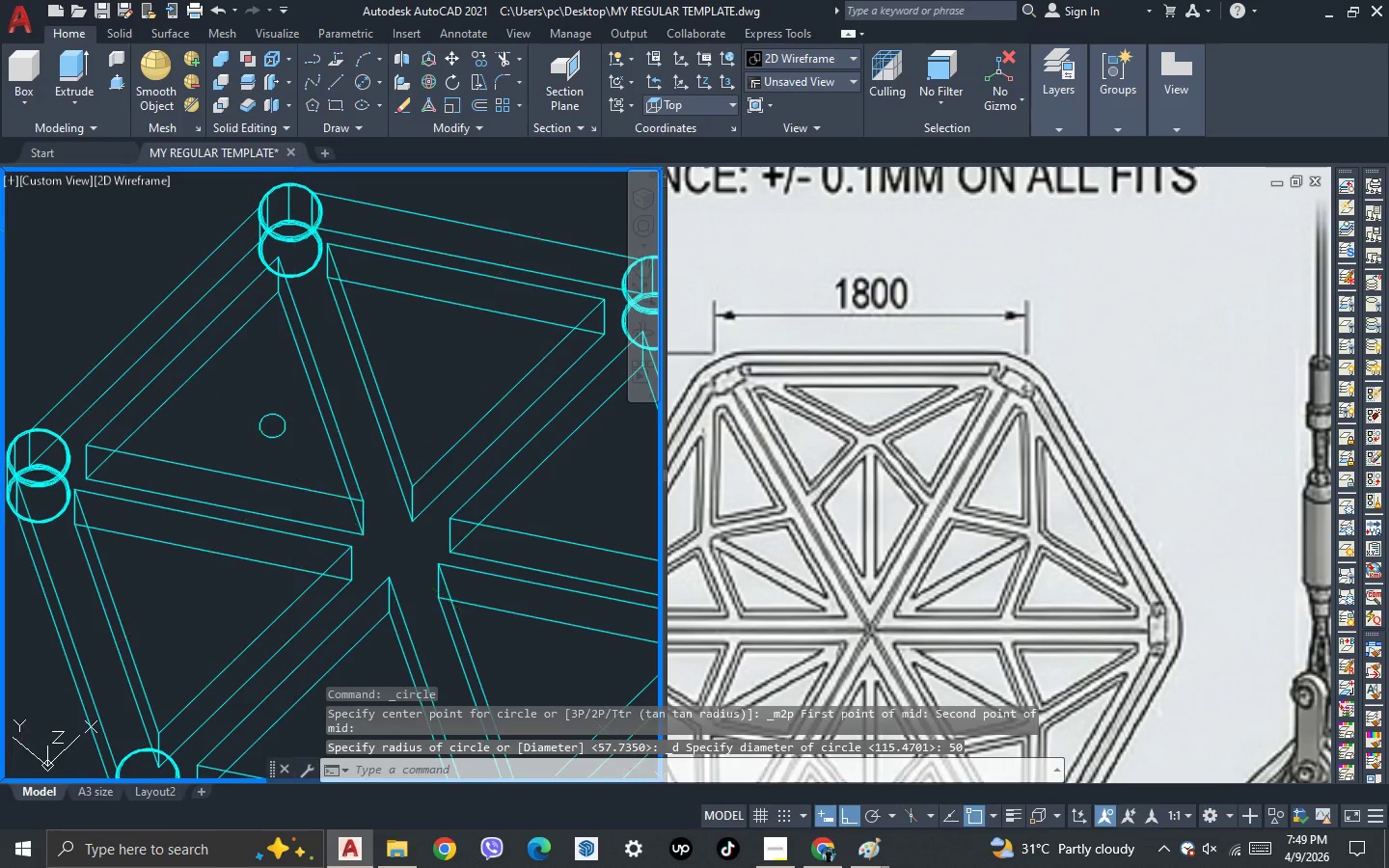 
key(Space)
 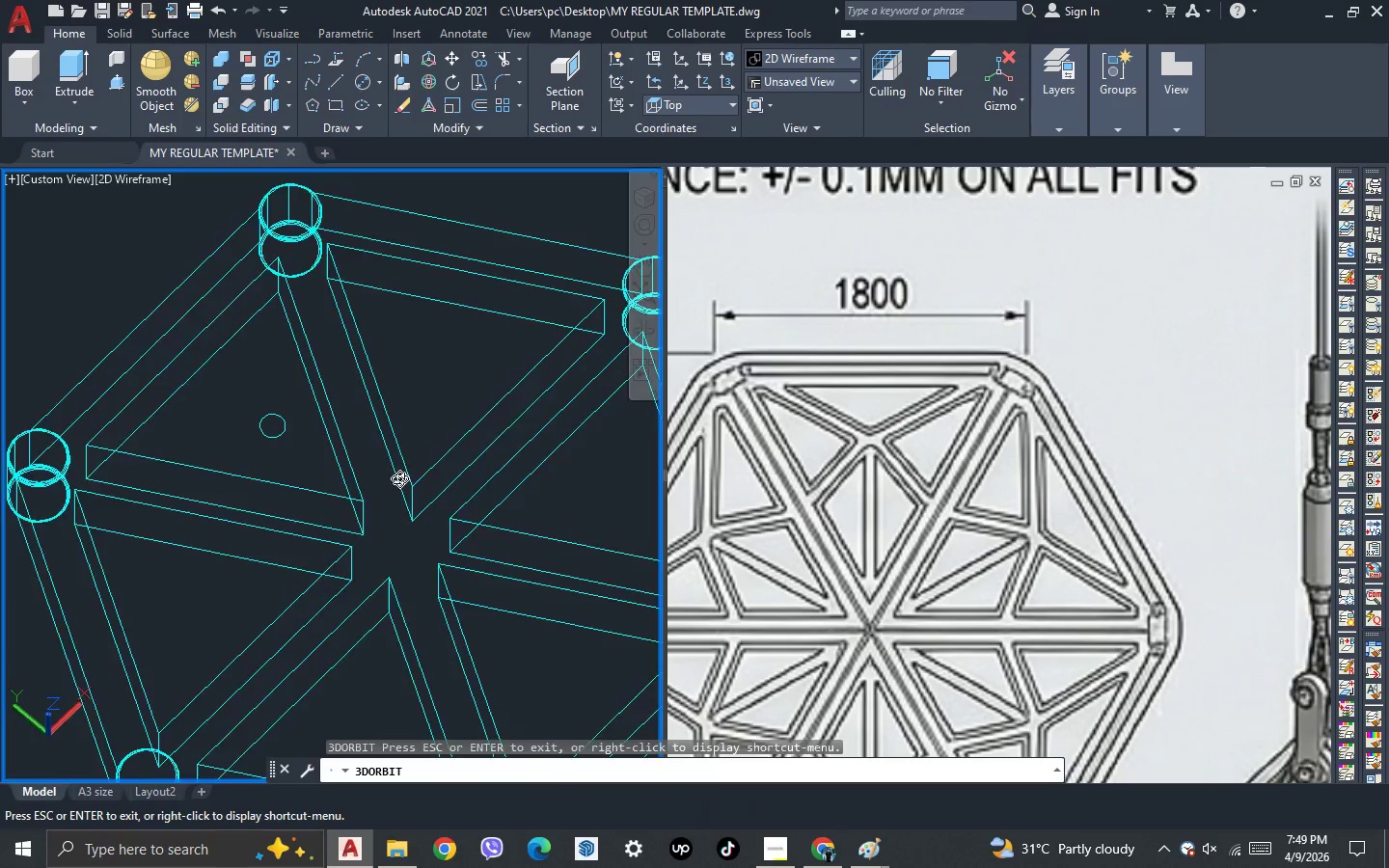 
left_click_drag(start_coordinate=[416, 464], to_coordinate=[318, 684])
 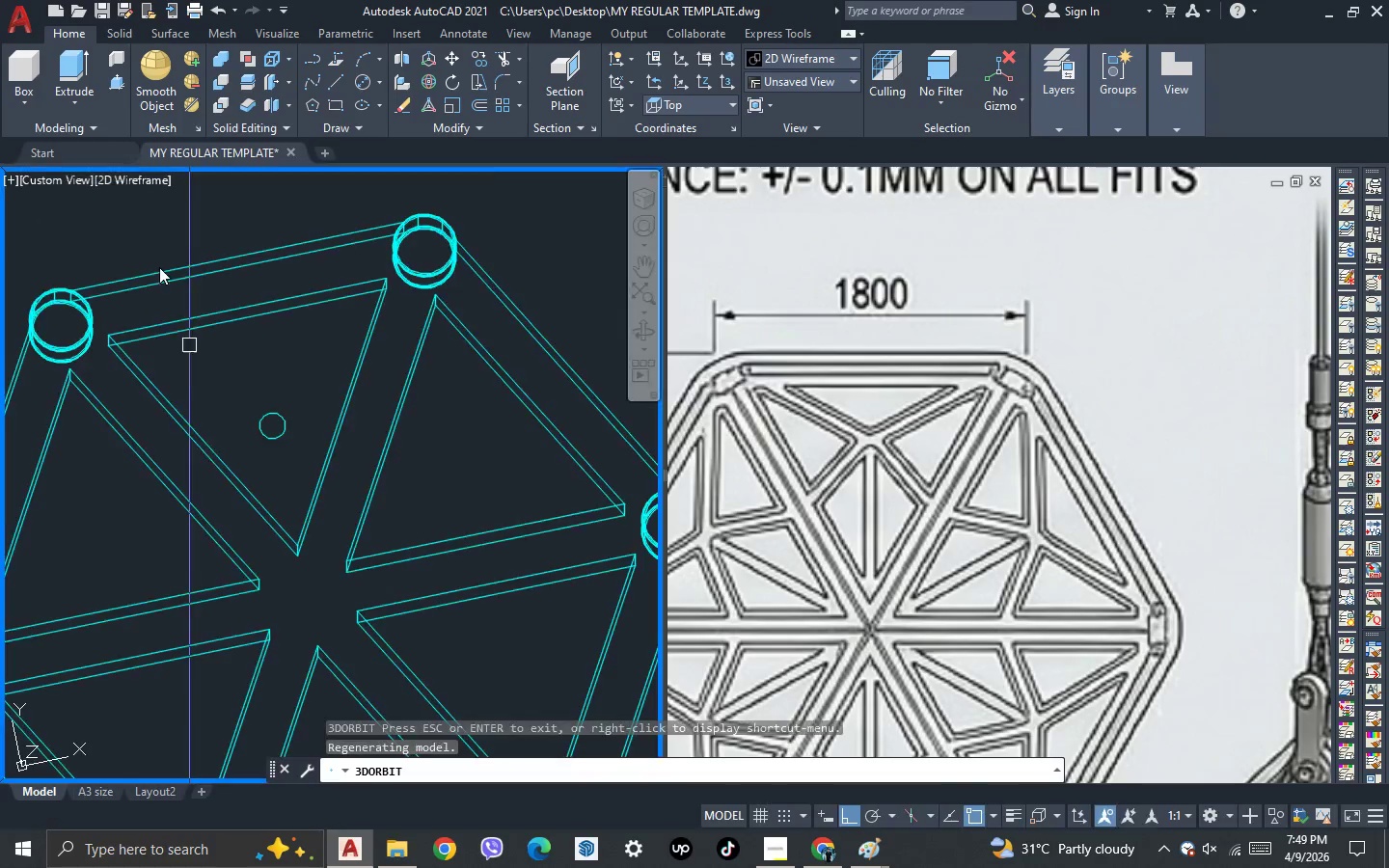 
key(Escape)
 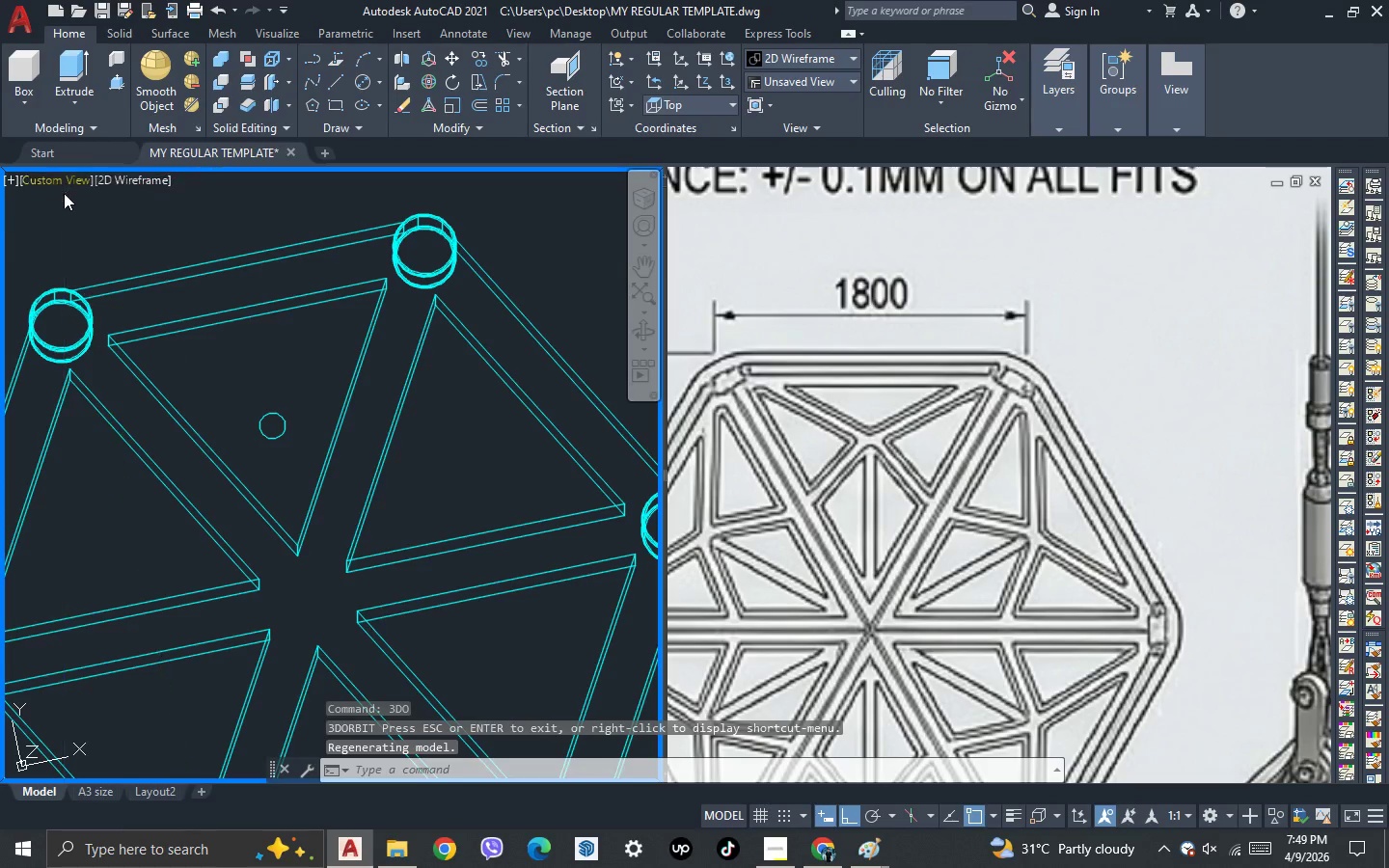 
left_click([64, 193])
 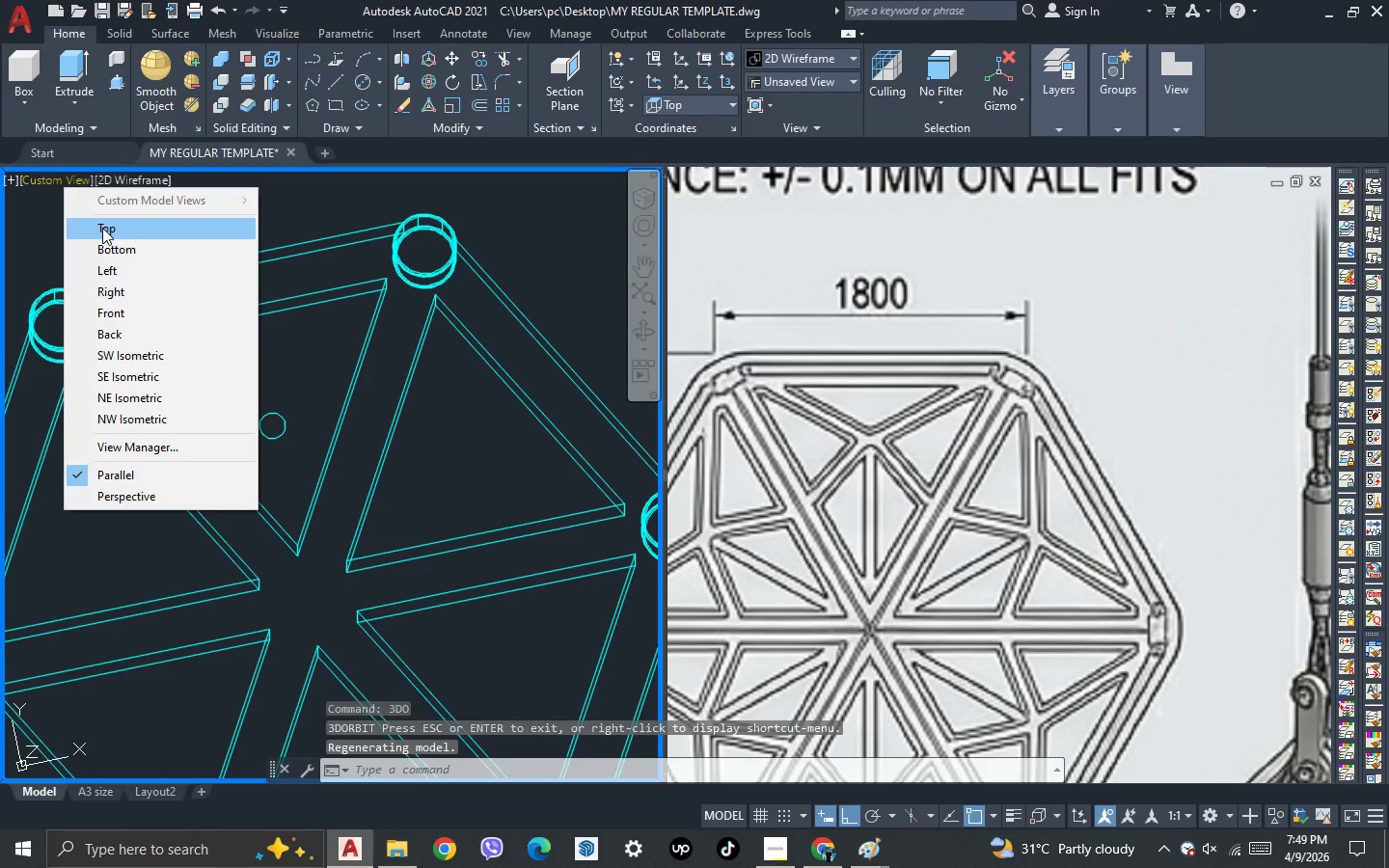 
left_click([102, 228])
 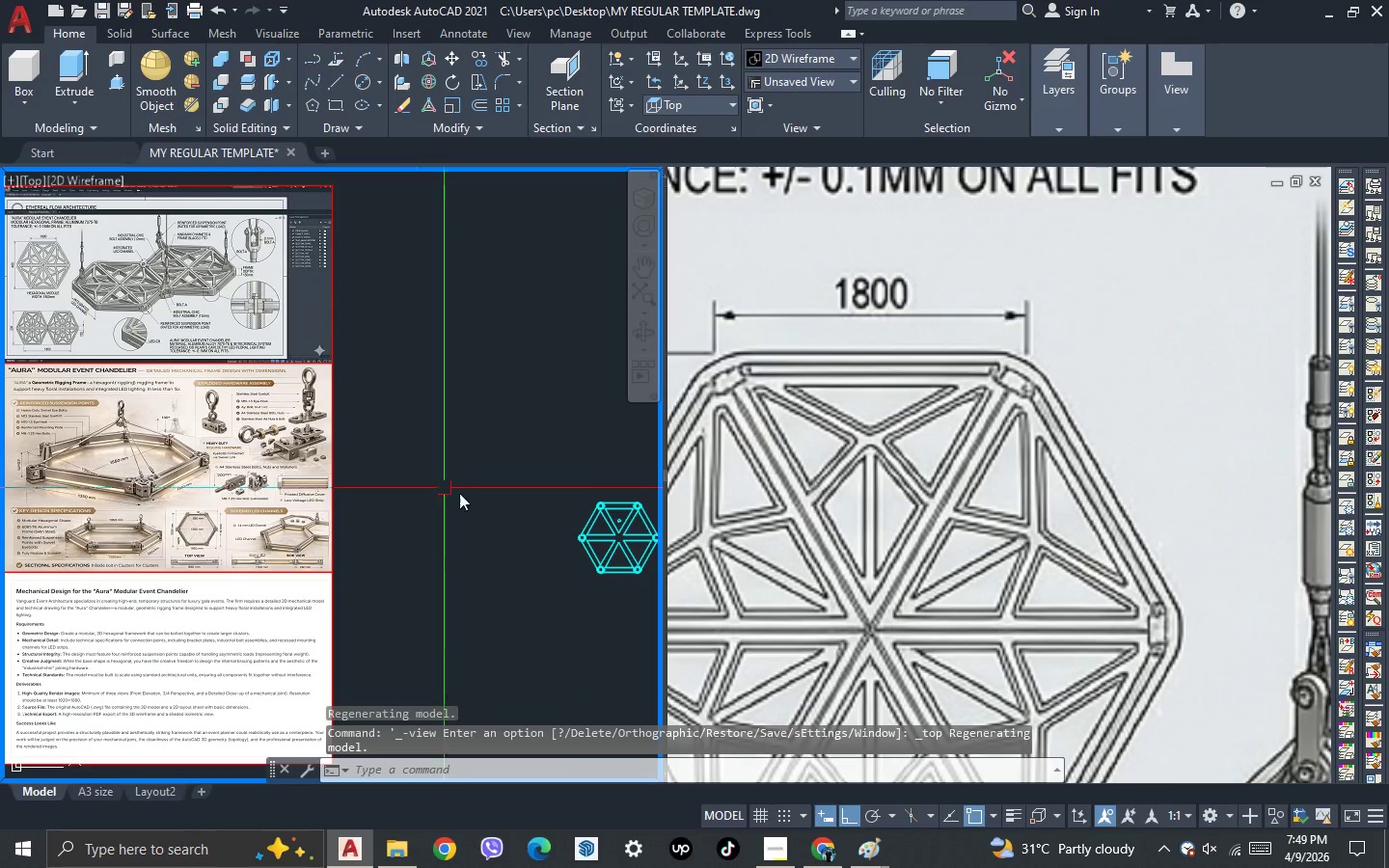 
scroll: coordinate [425, 514], scroll_direction: up, amount: 7.0
 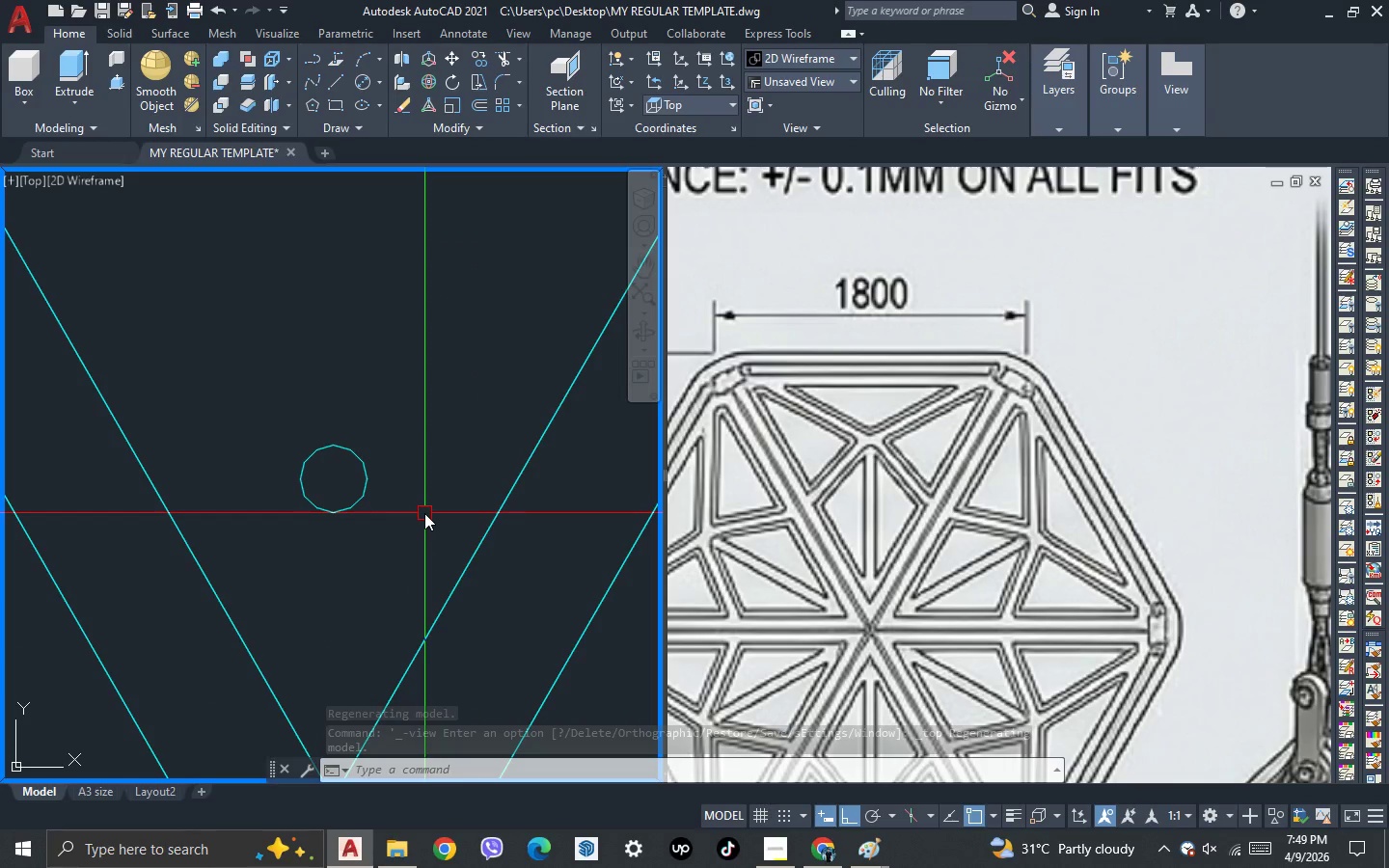 
left_click_drag(start_coordinate=[401, 498], to_coordinate=[370, 456])
 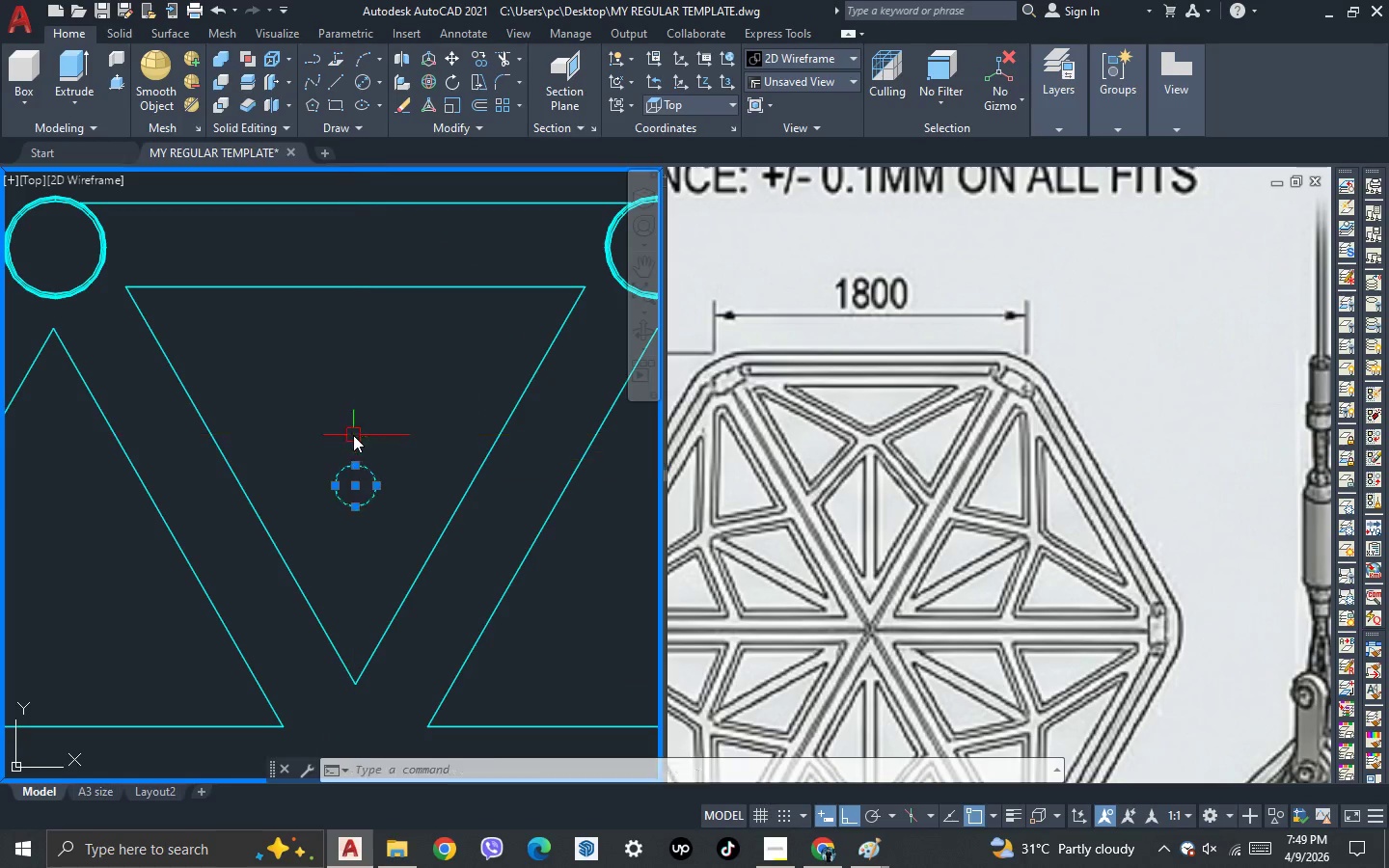 
double_click([353, 435])
 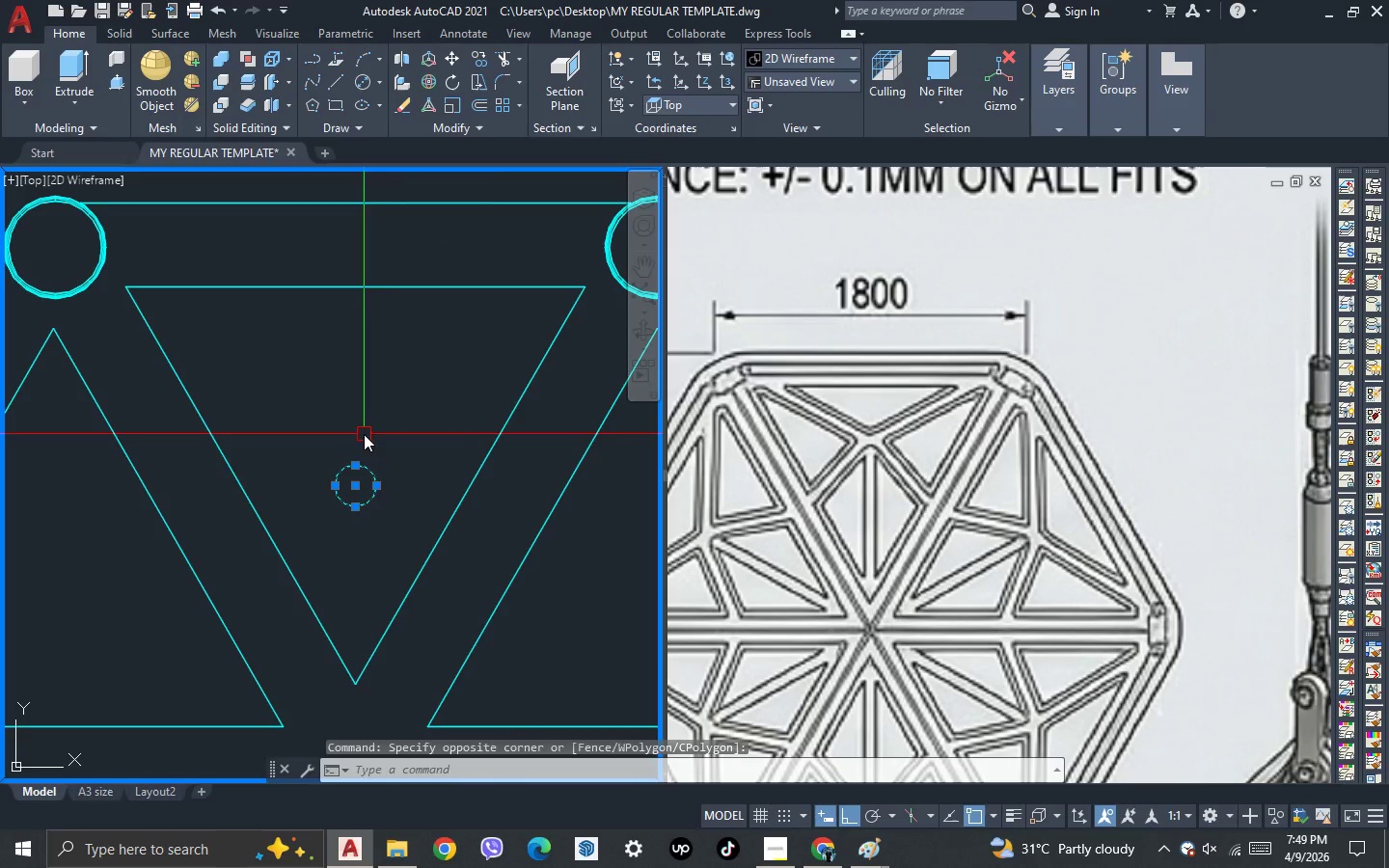 
scroll: coordinate [387, 480], scroll_direction: down, amount: 1.0
 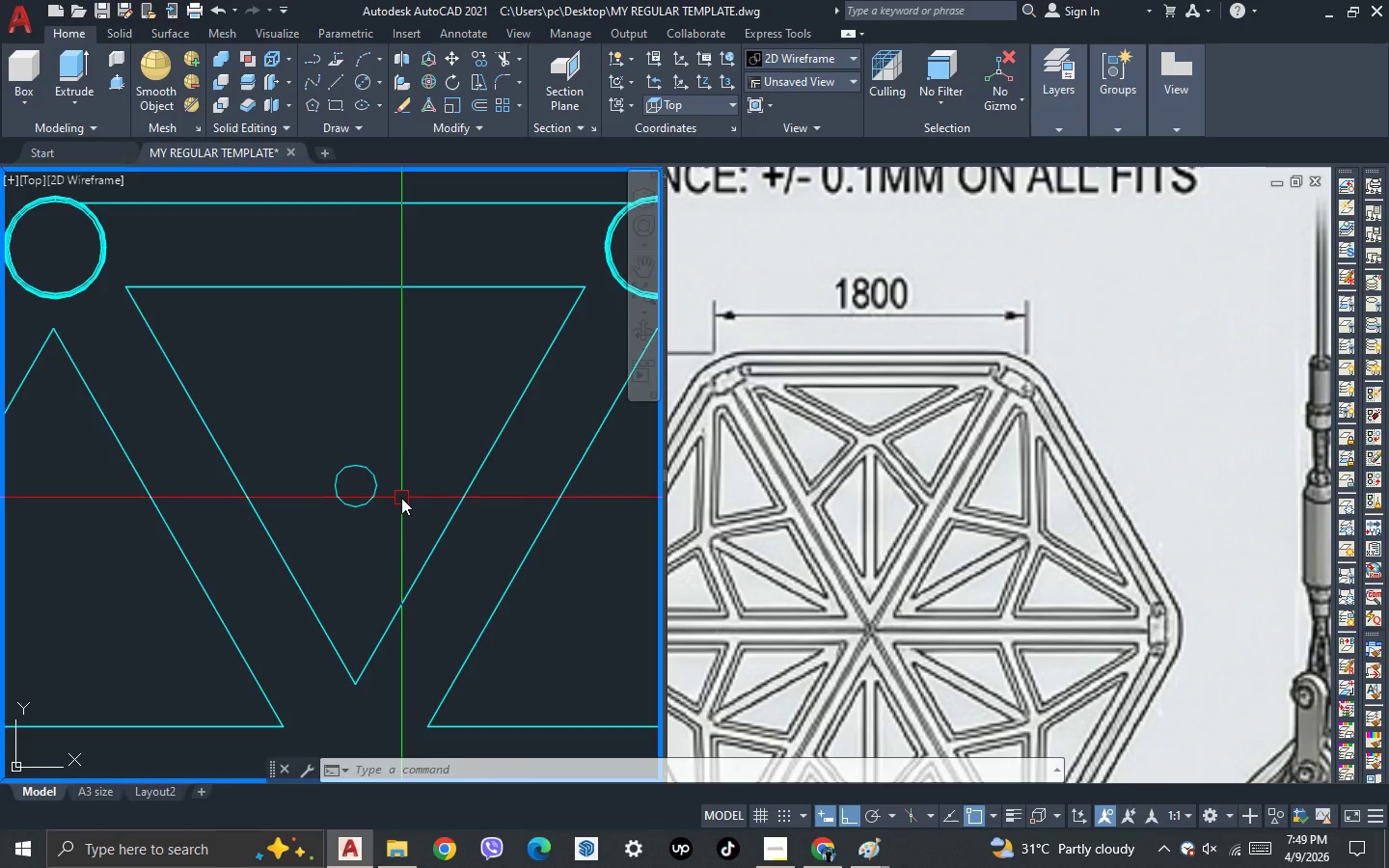 
key(M)
 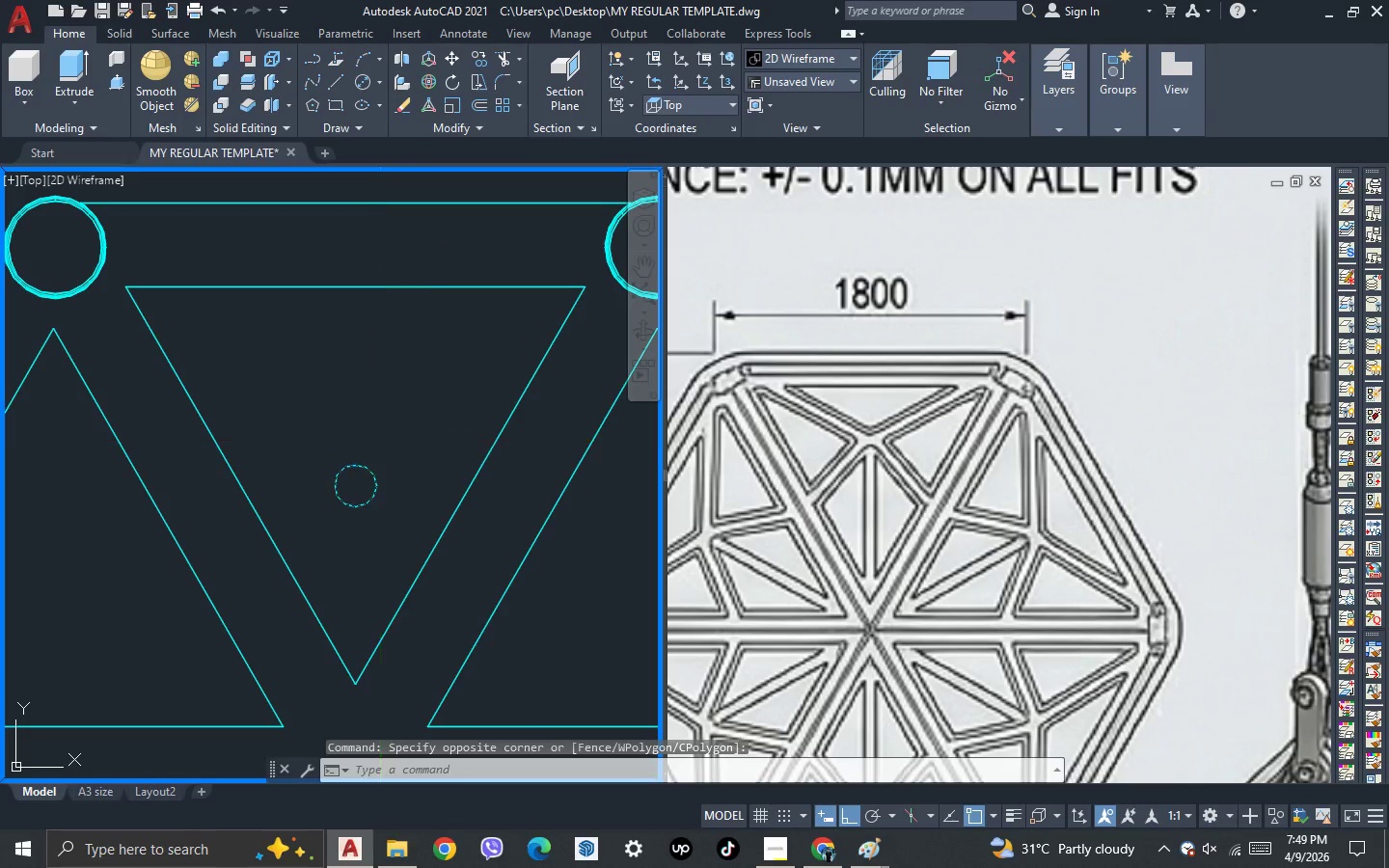 
key(Space)
 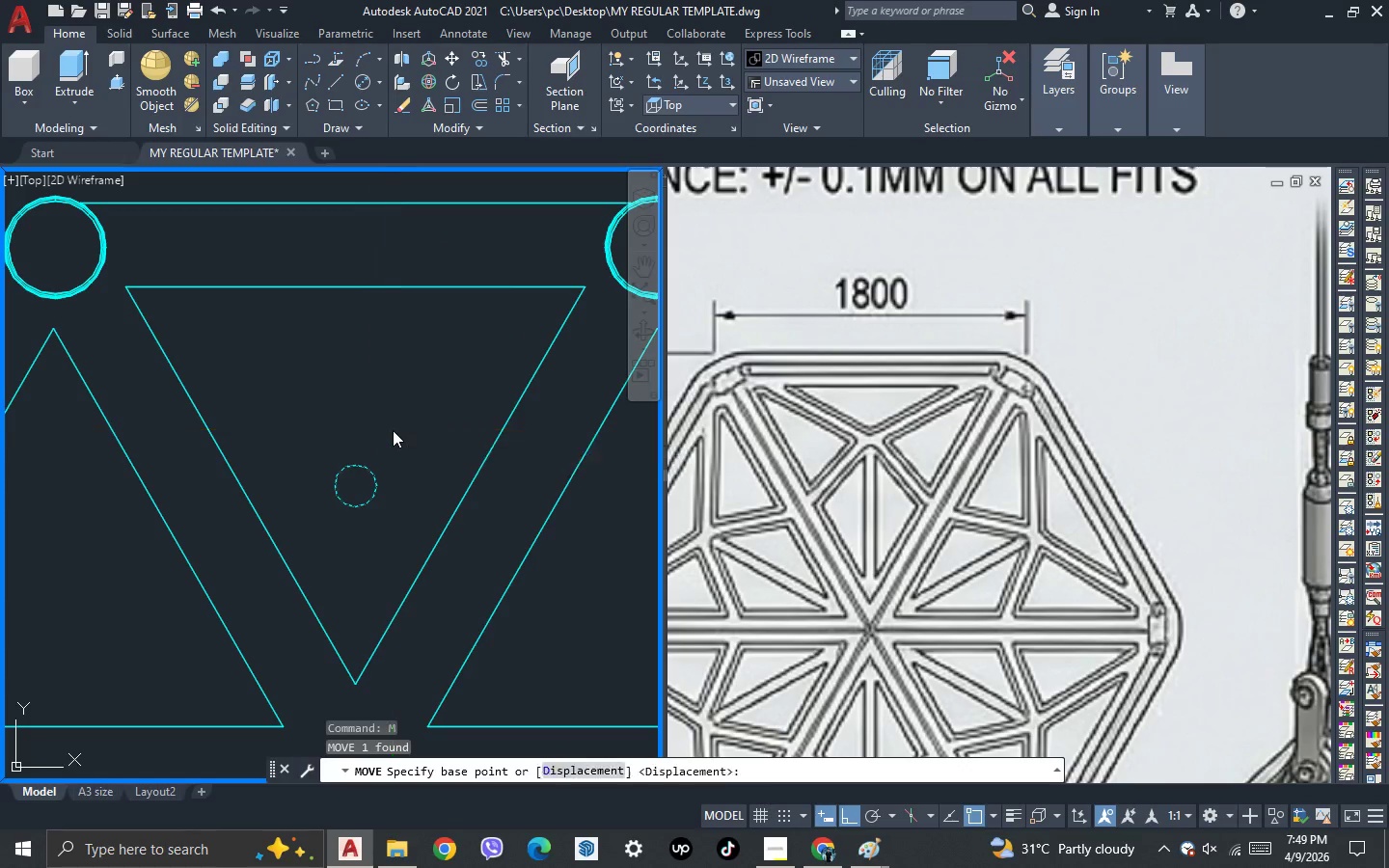 
left_click([393, 430])
 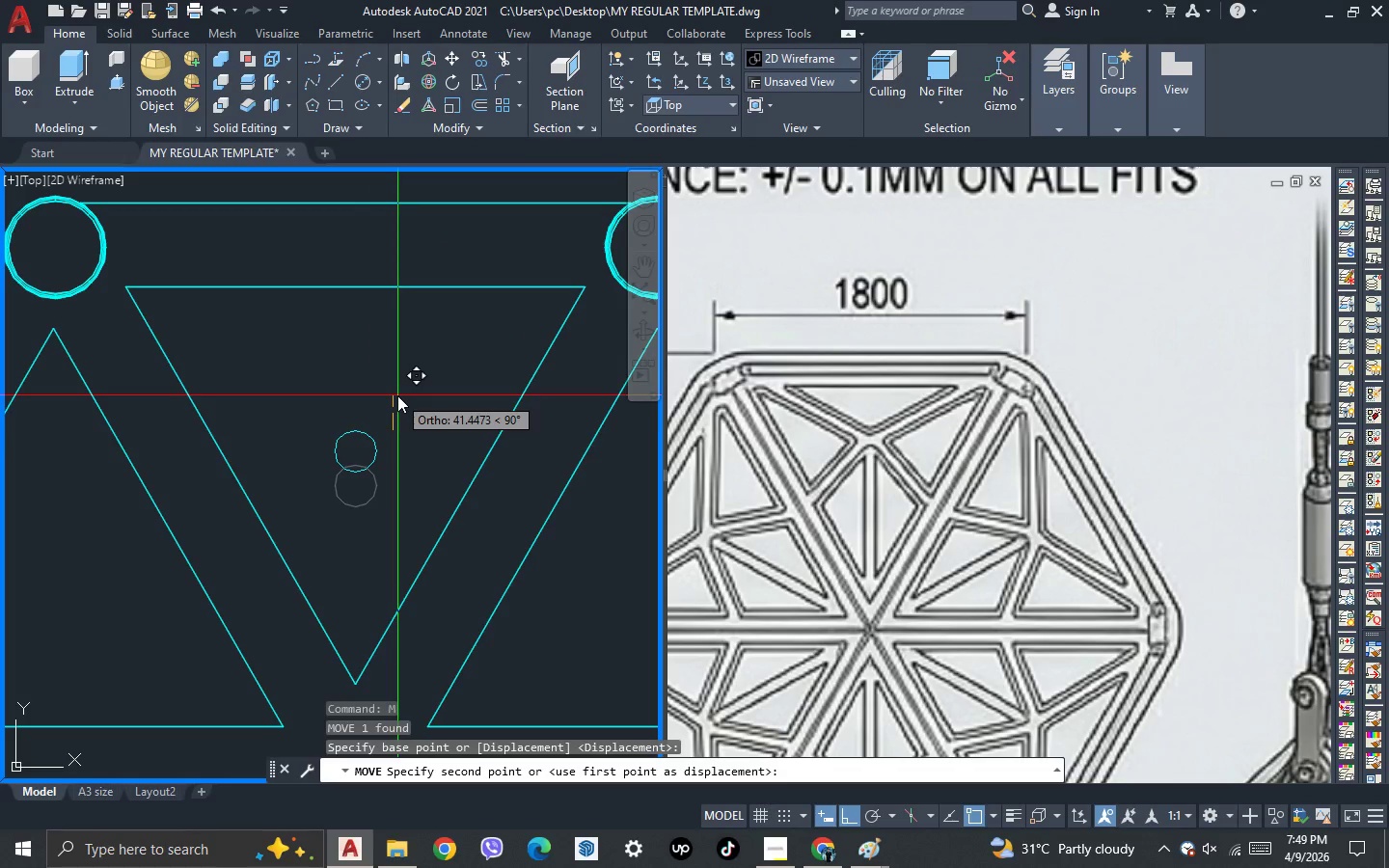 
type(100)
 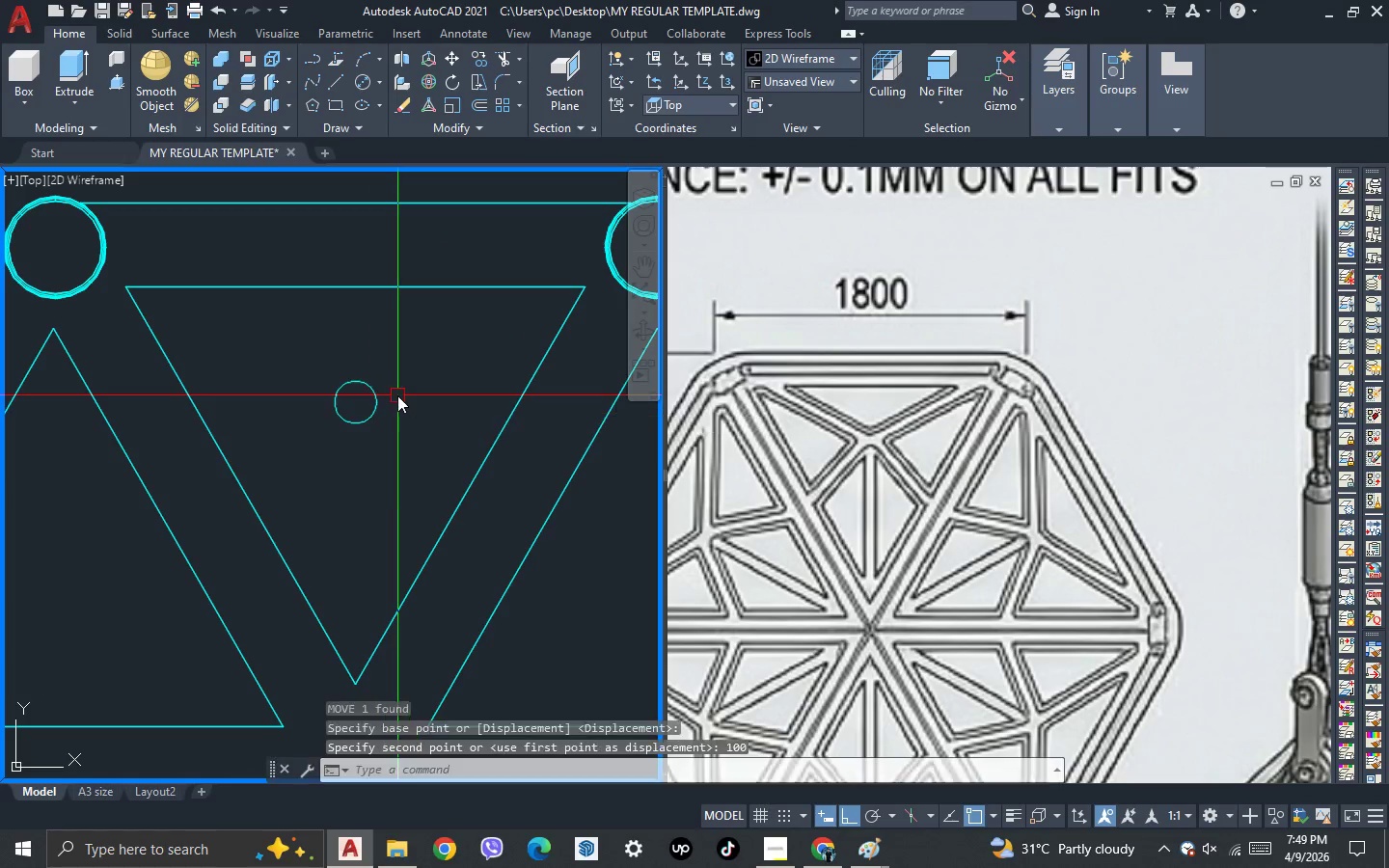 
key(Enter)
 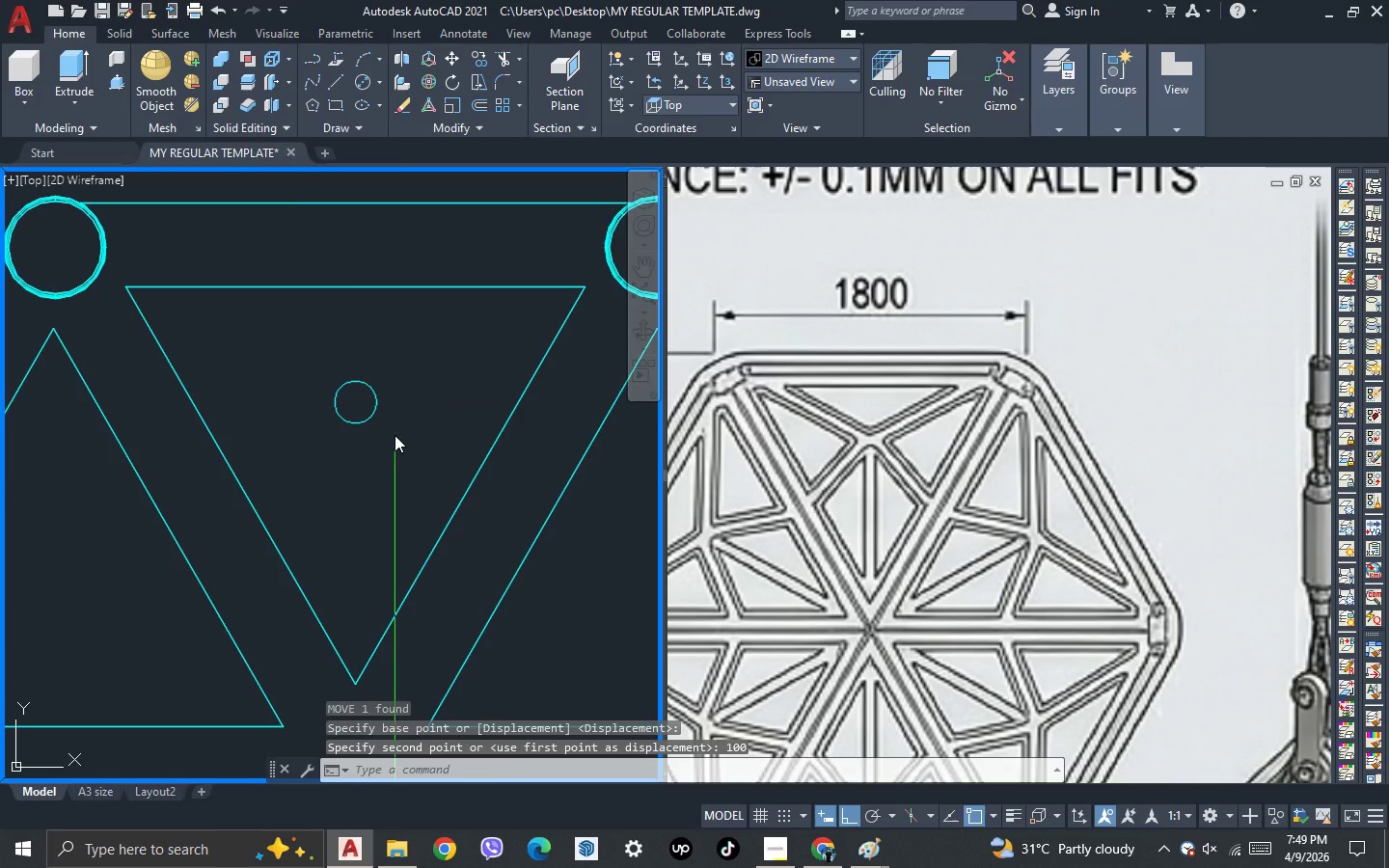 
left_click_drag(start_coordinate=[395, 436], to_coordinate=[371, 416])
 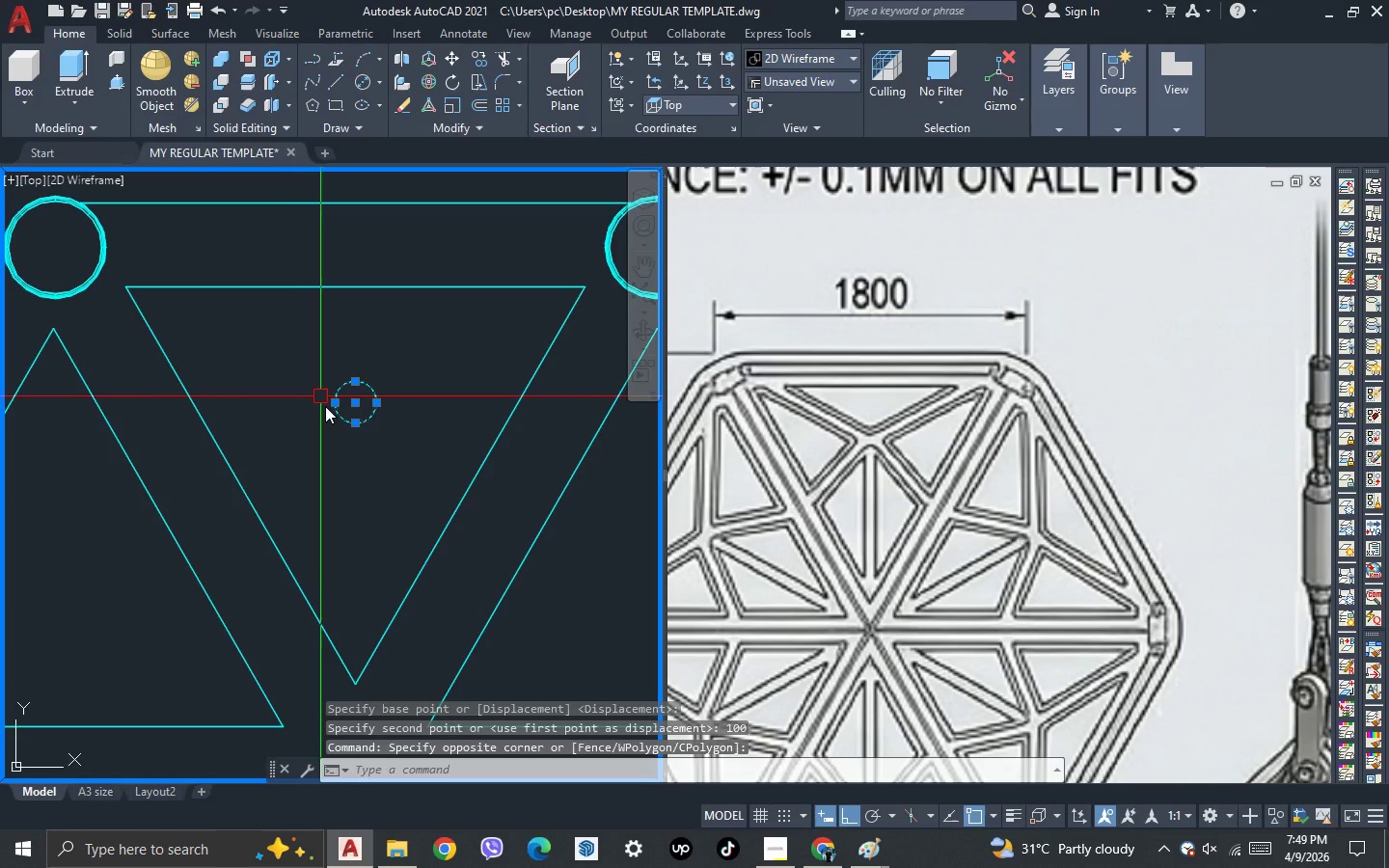 
type(m 50)
 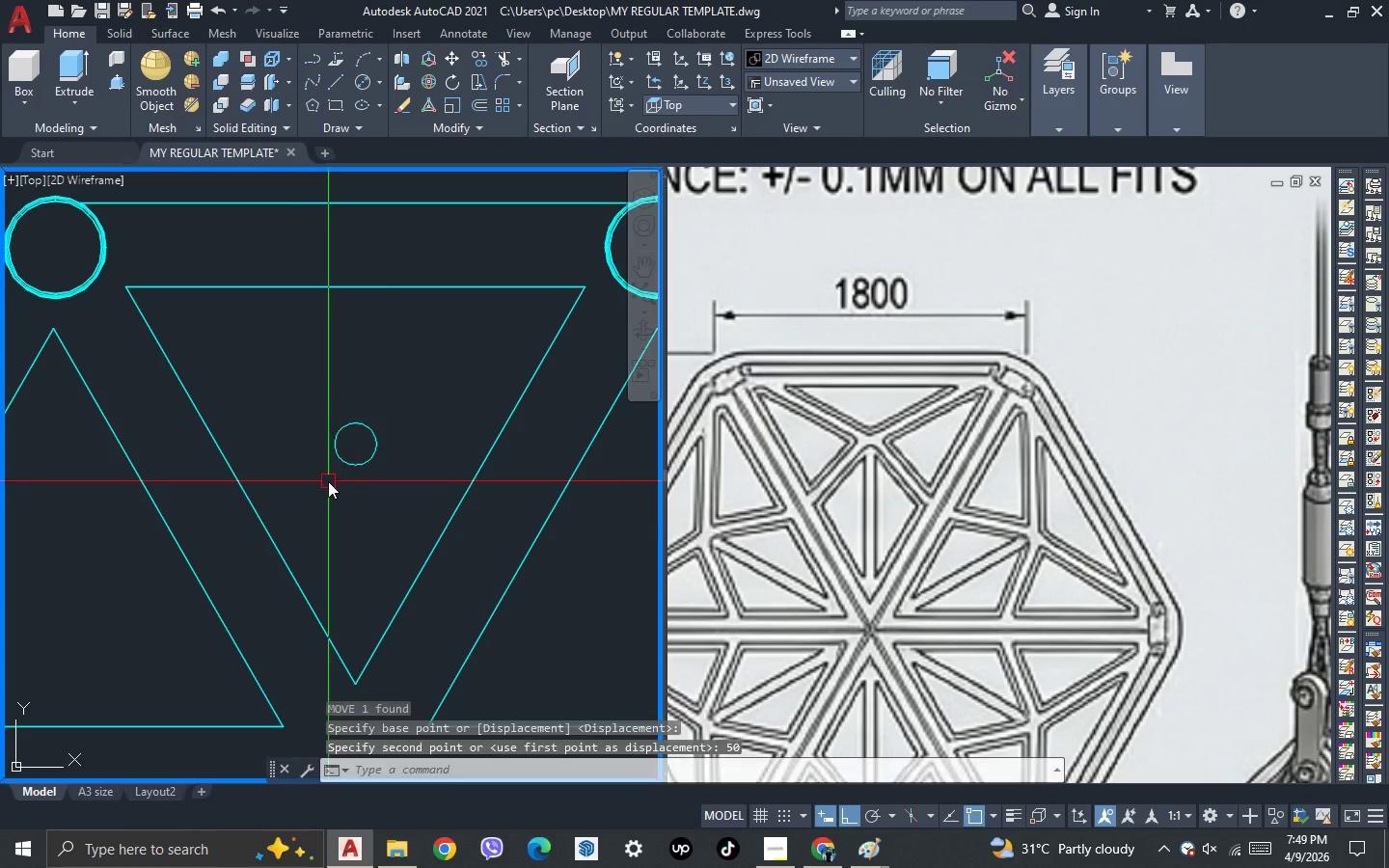 
key(Enter)
 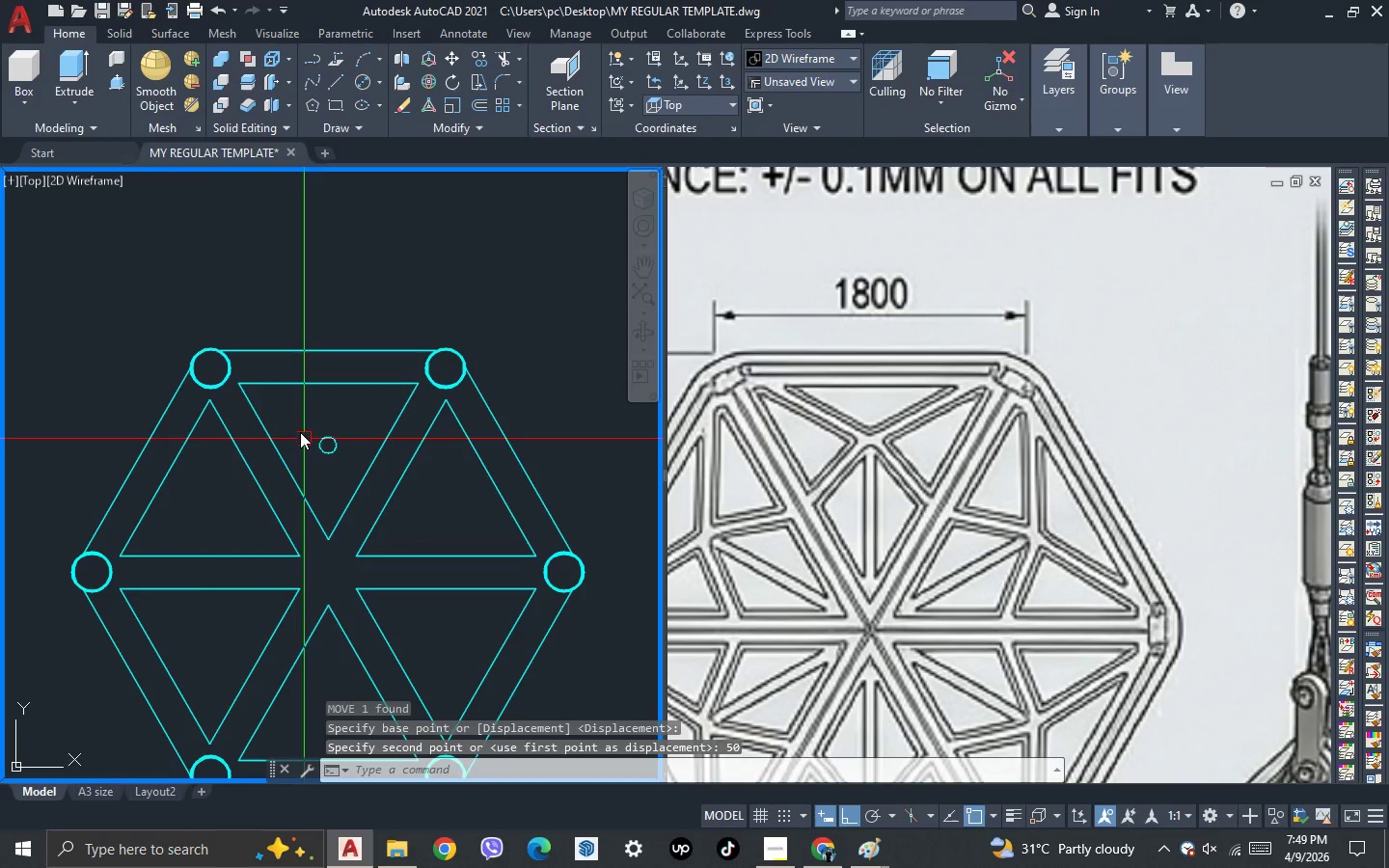 
scroll: coordinate [259, 387], scroll_direction: down, amount: 3.0
 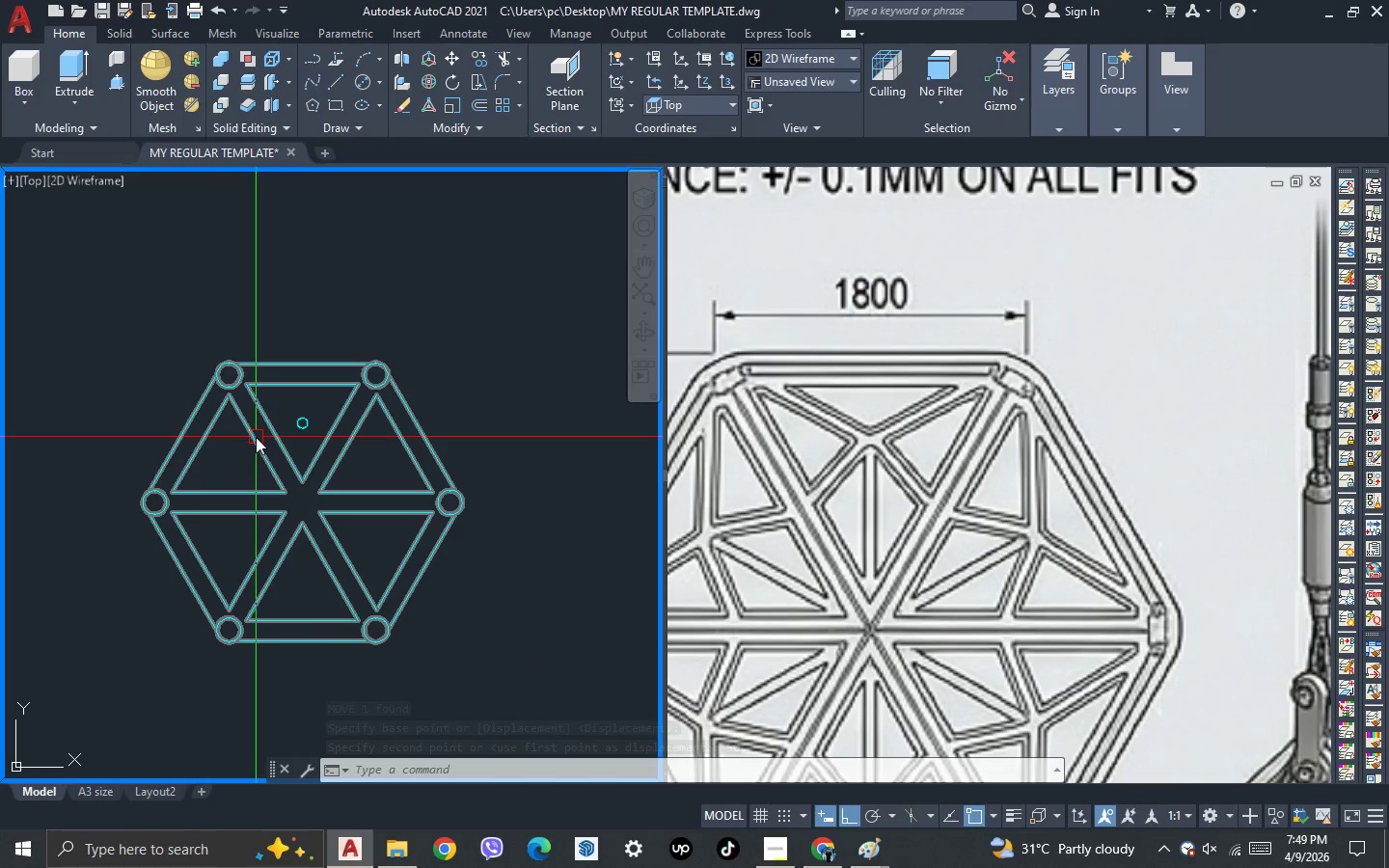 
wait(5.18)
 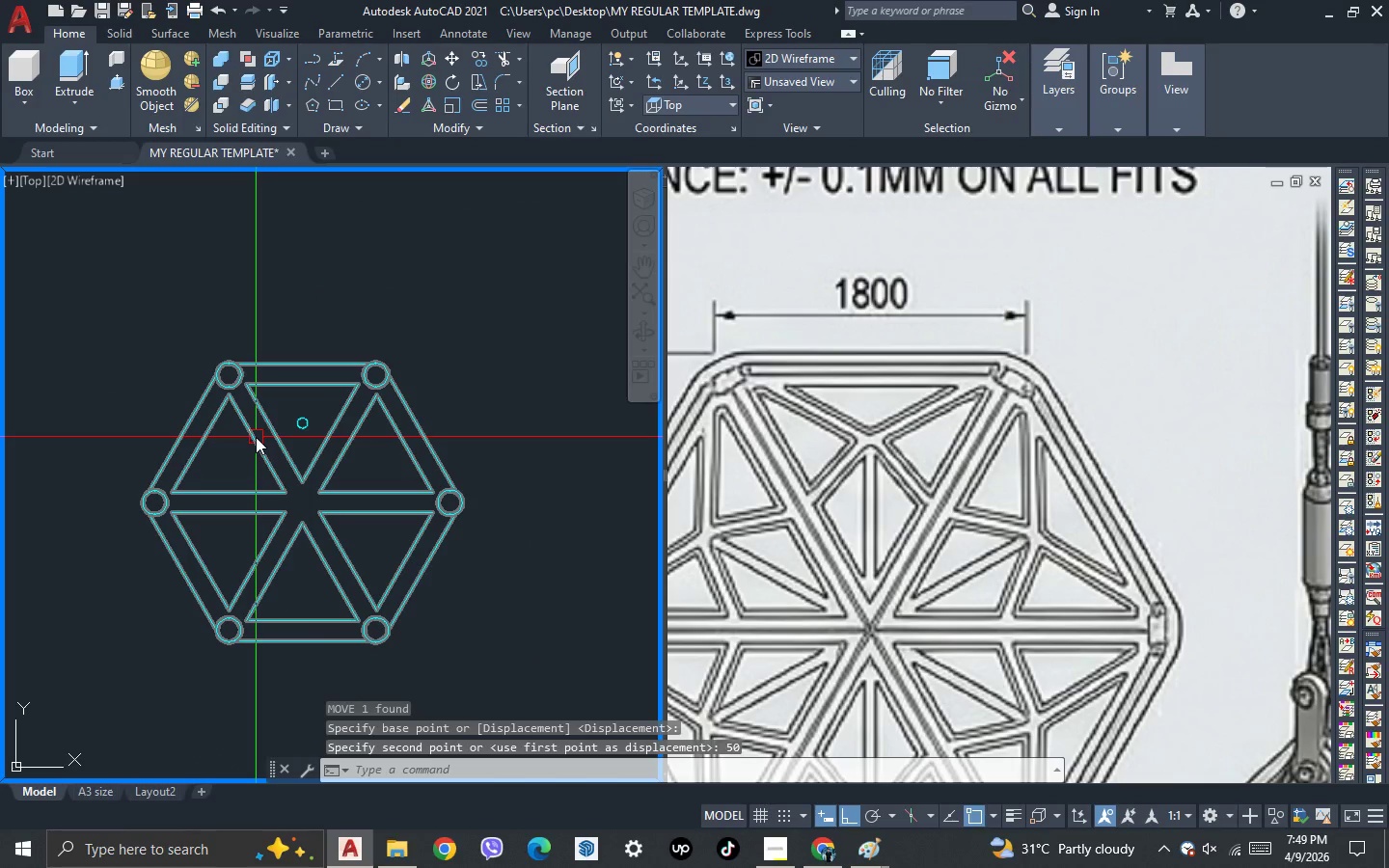 
key(3)
 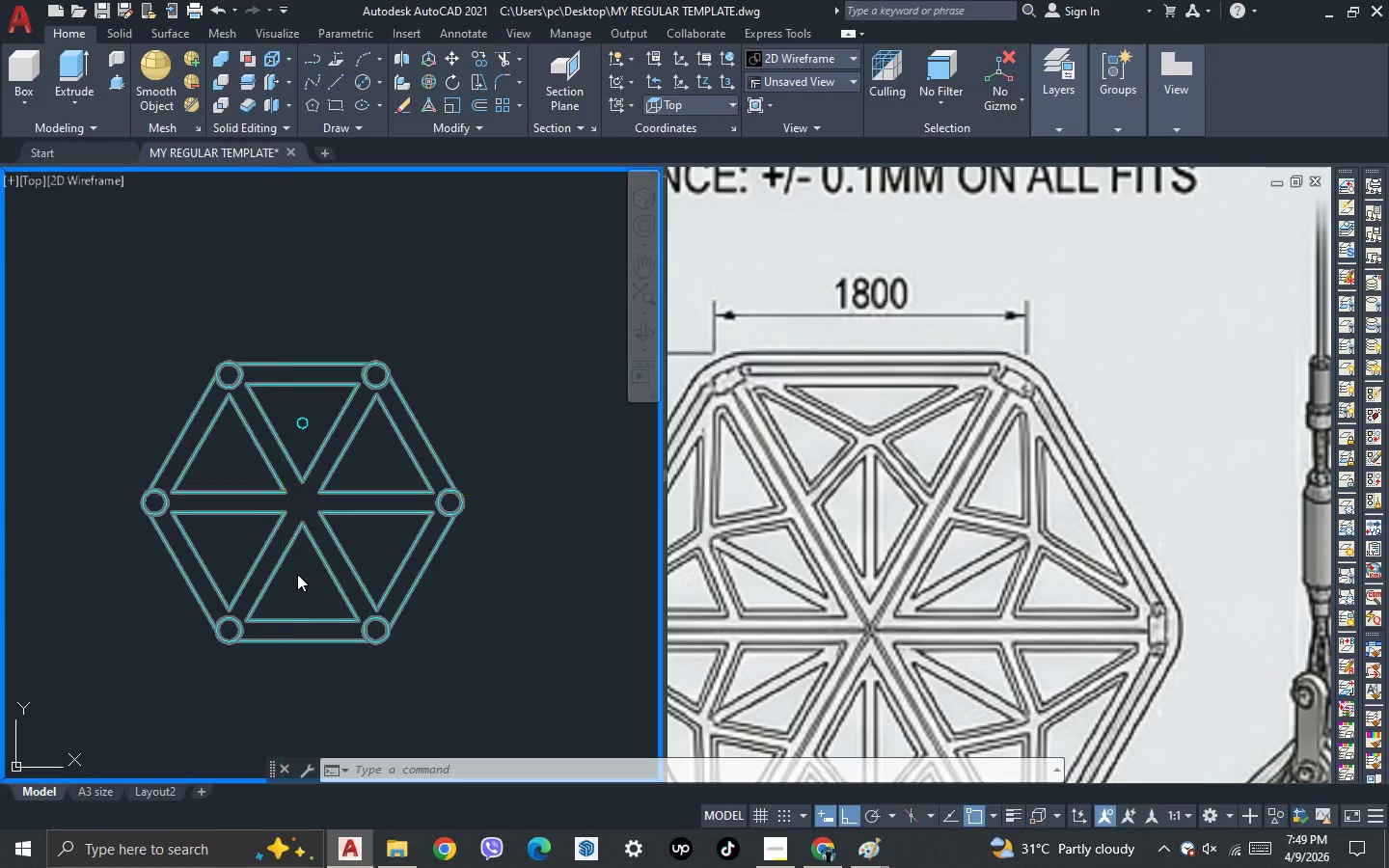 
key(Space)
 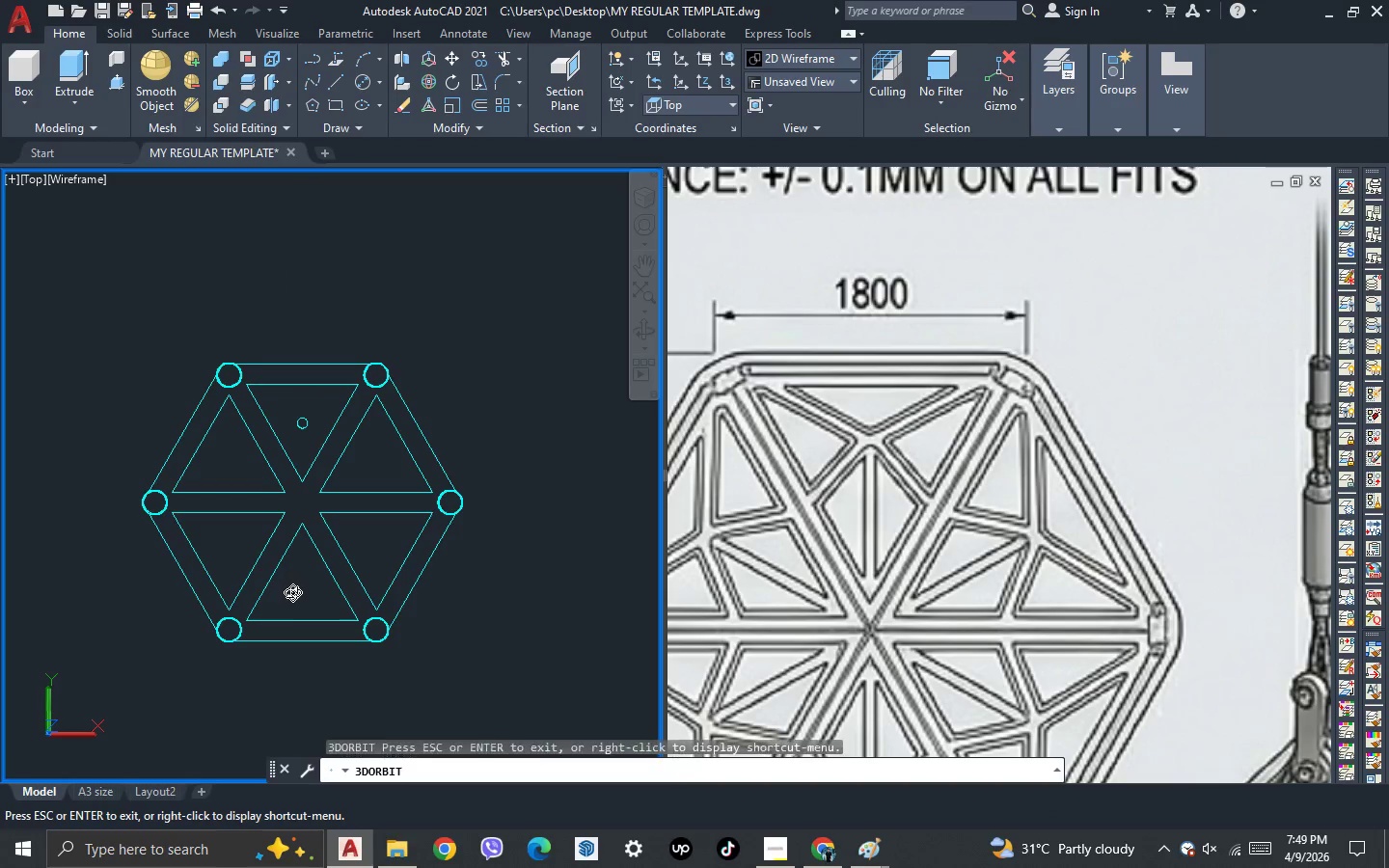 
left_click_drag(start_coordinate=[292, 592], to_coordinate=[305, 576])
 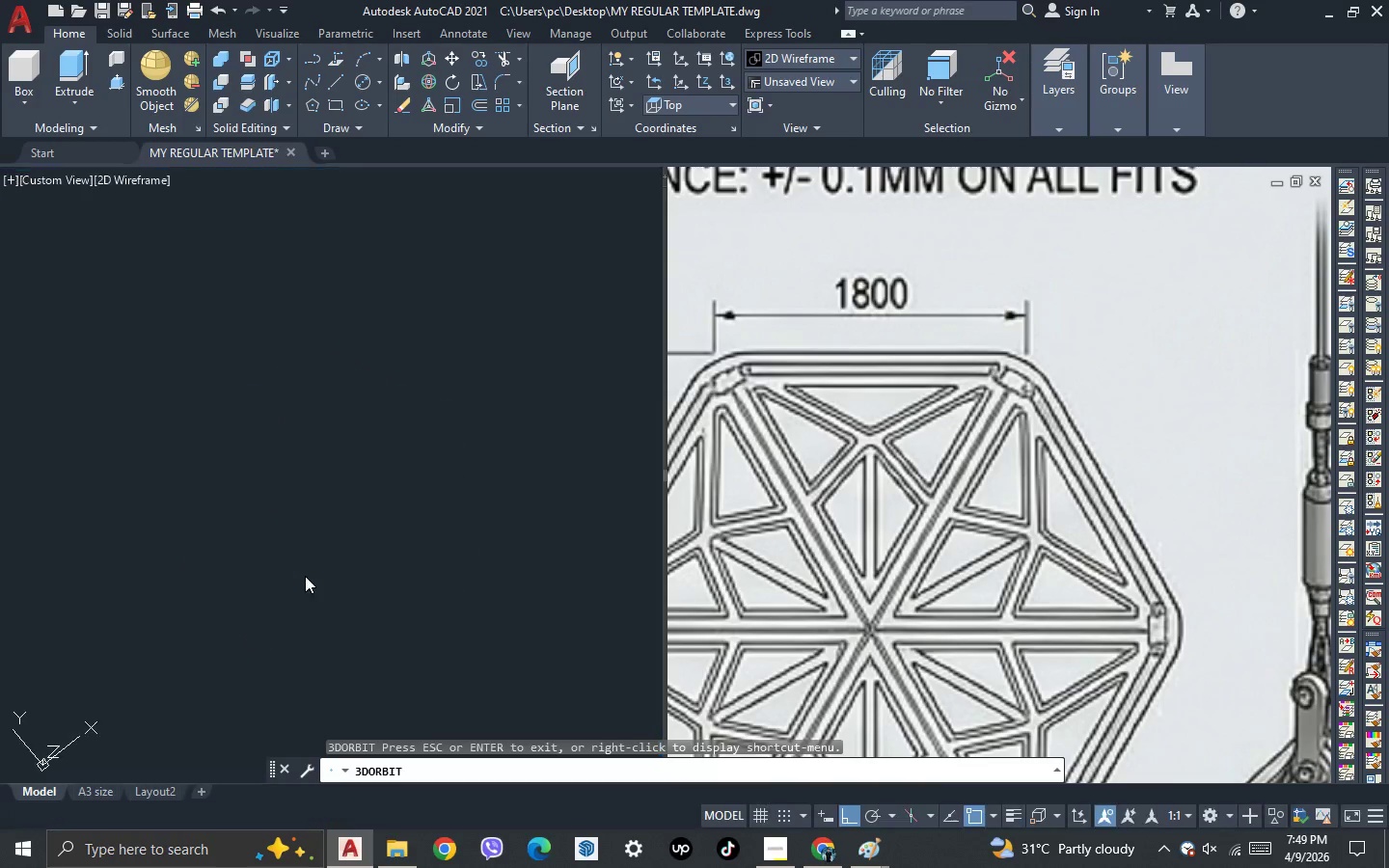 
key(Escape)
 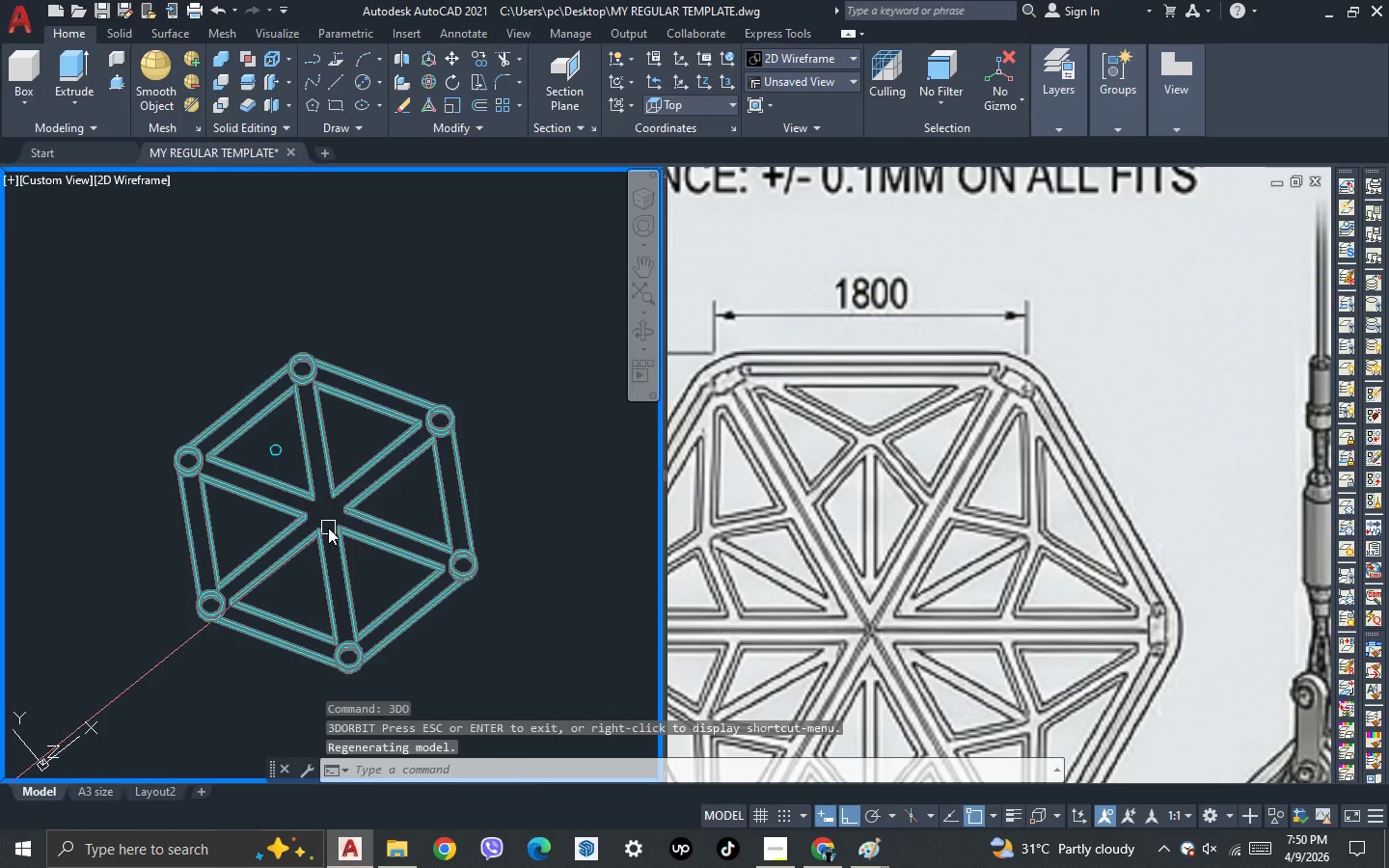 
scroll: coordinate [230, 420], scroll_direction: none, amount: 0.0
 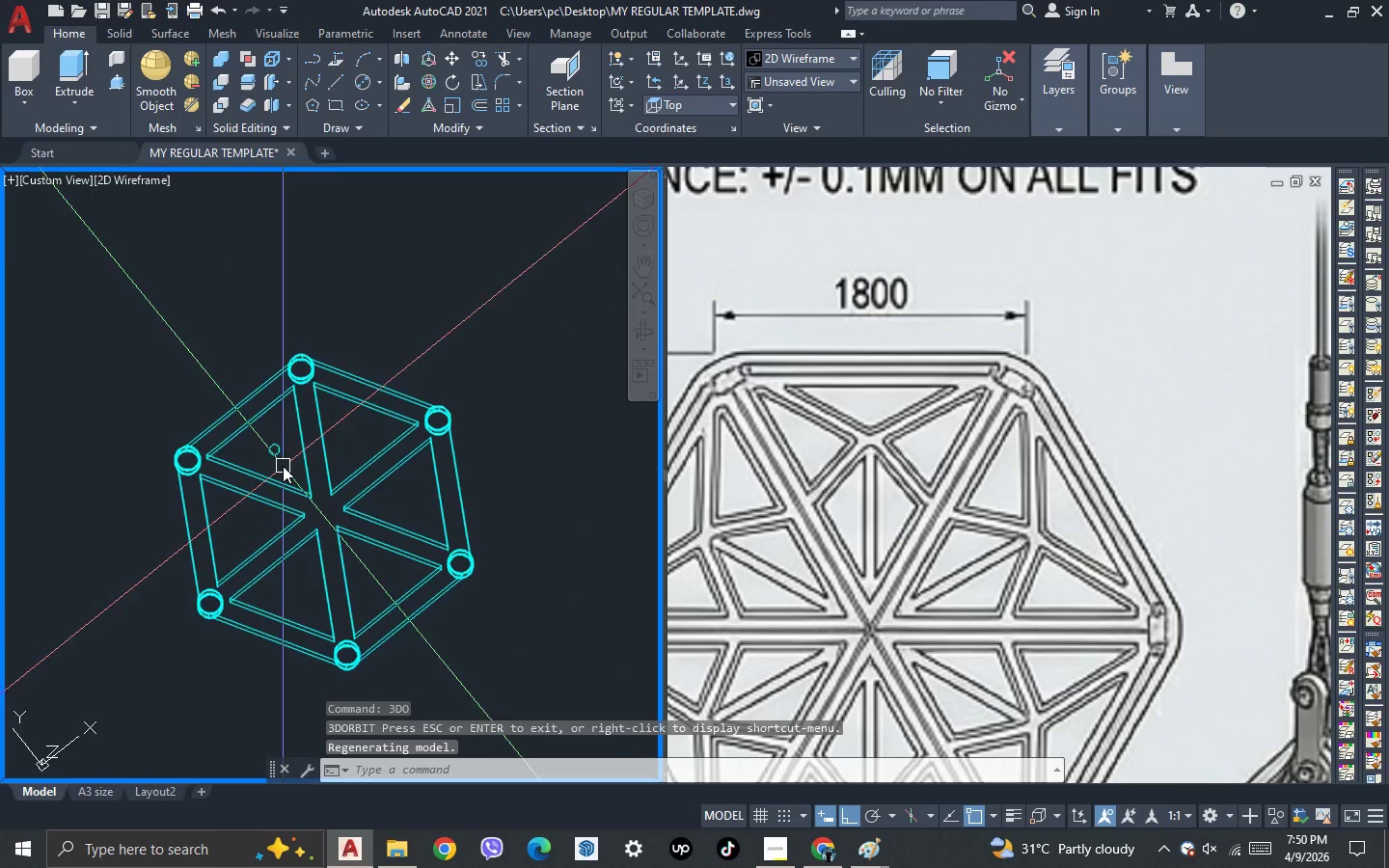 
scroll: coordinate [283, 466], scroll_direction: up, amount: 2.0
 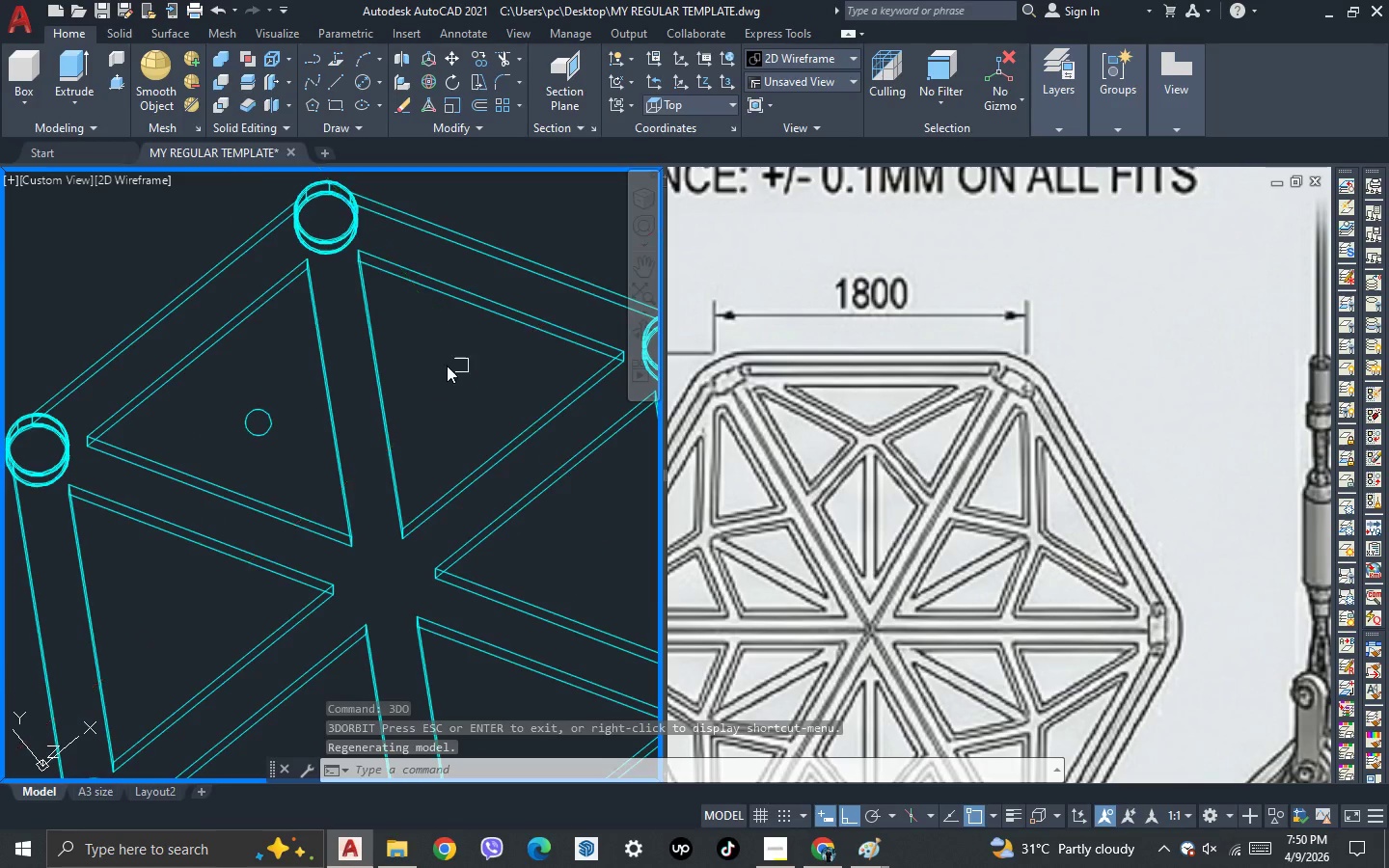 
scroll: coordinate [398, 366], scroll_direction: down, amount: 1.0
 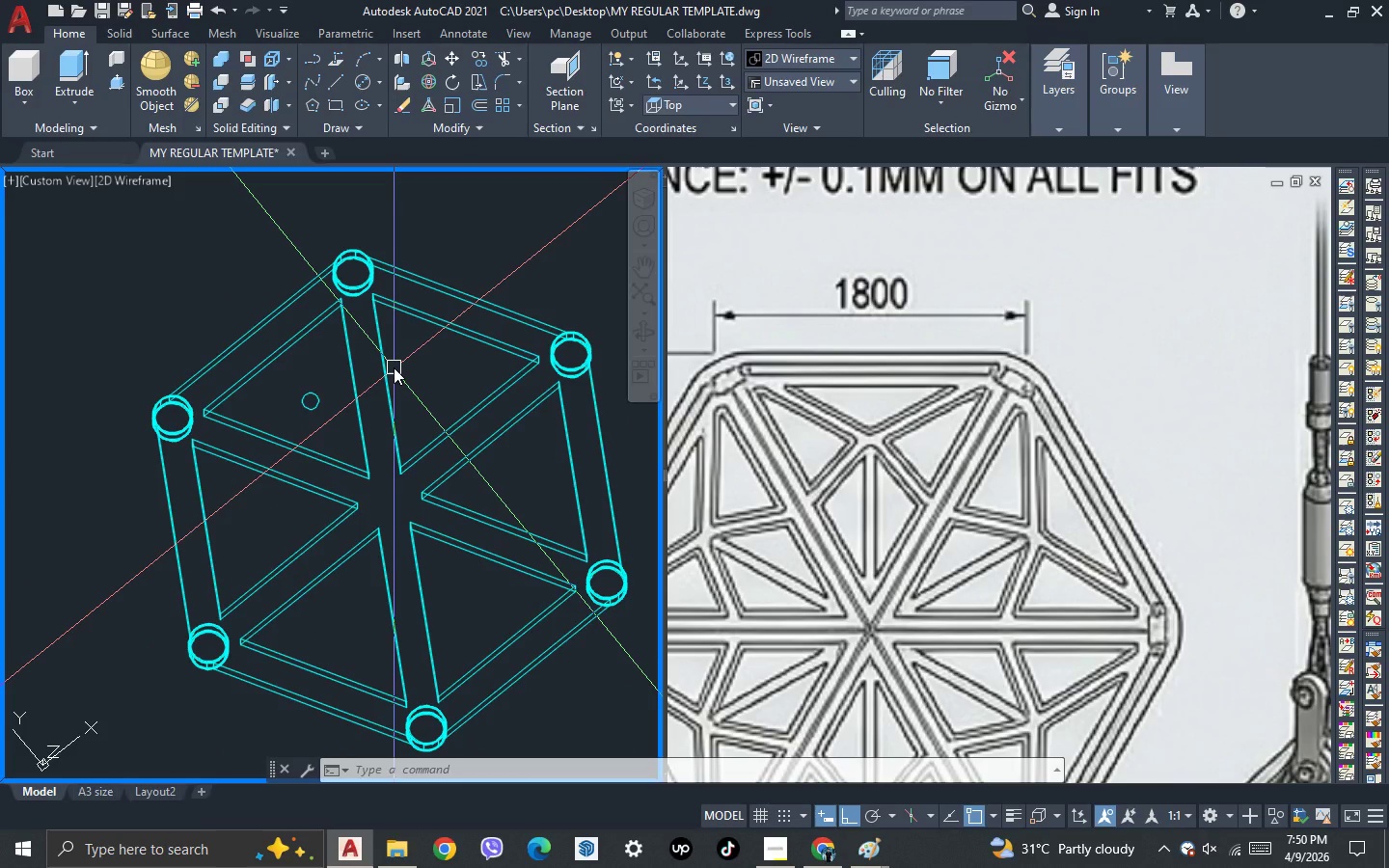 
wait(9.28)
 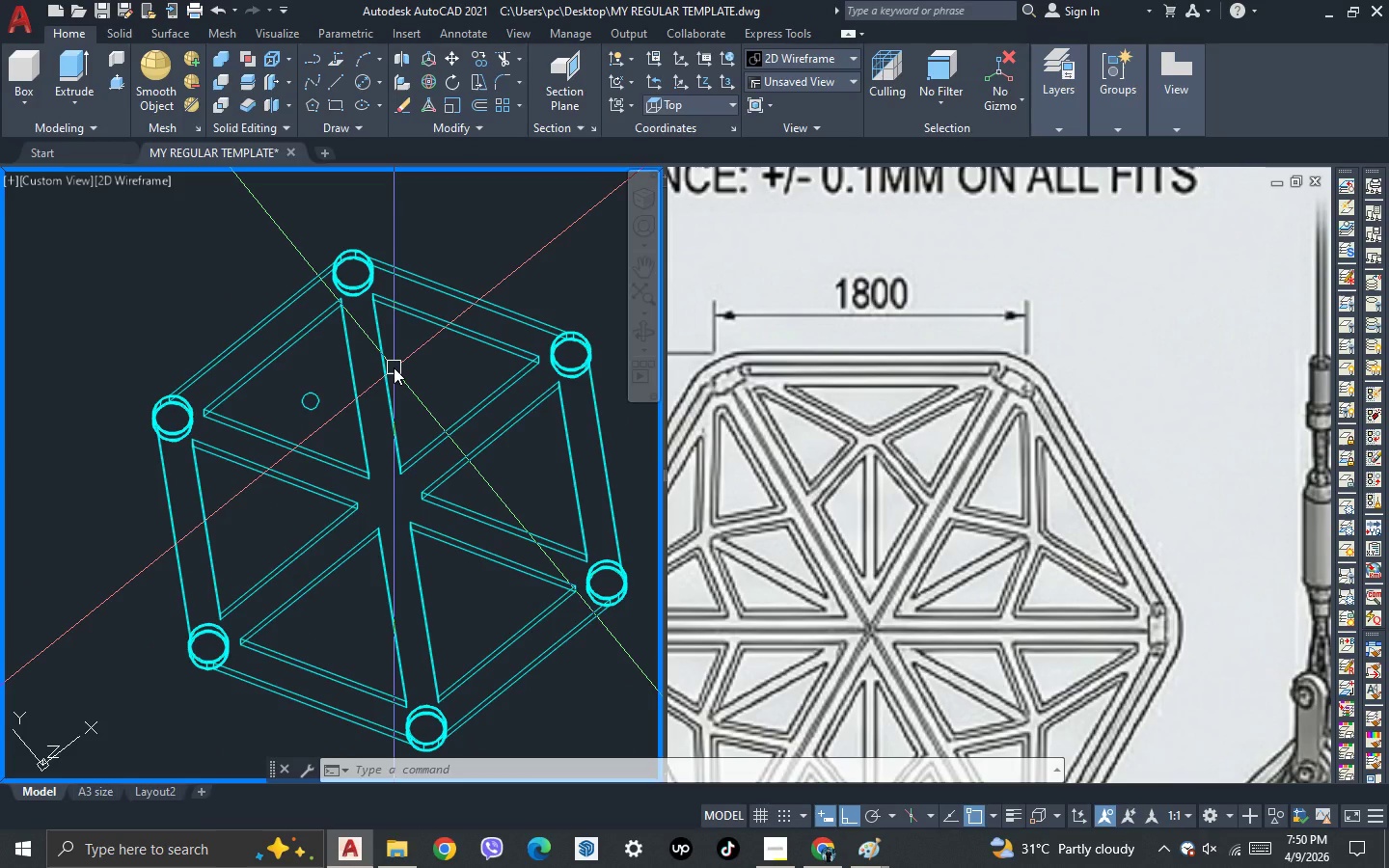 
scroll: coordinate [308, 438], scroll_direction: up, amount: 1.0
 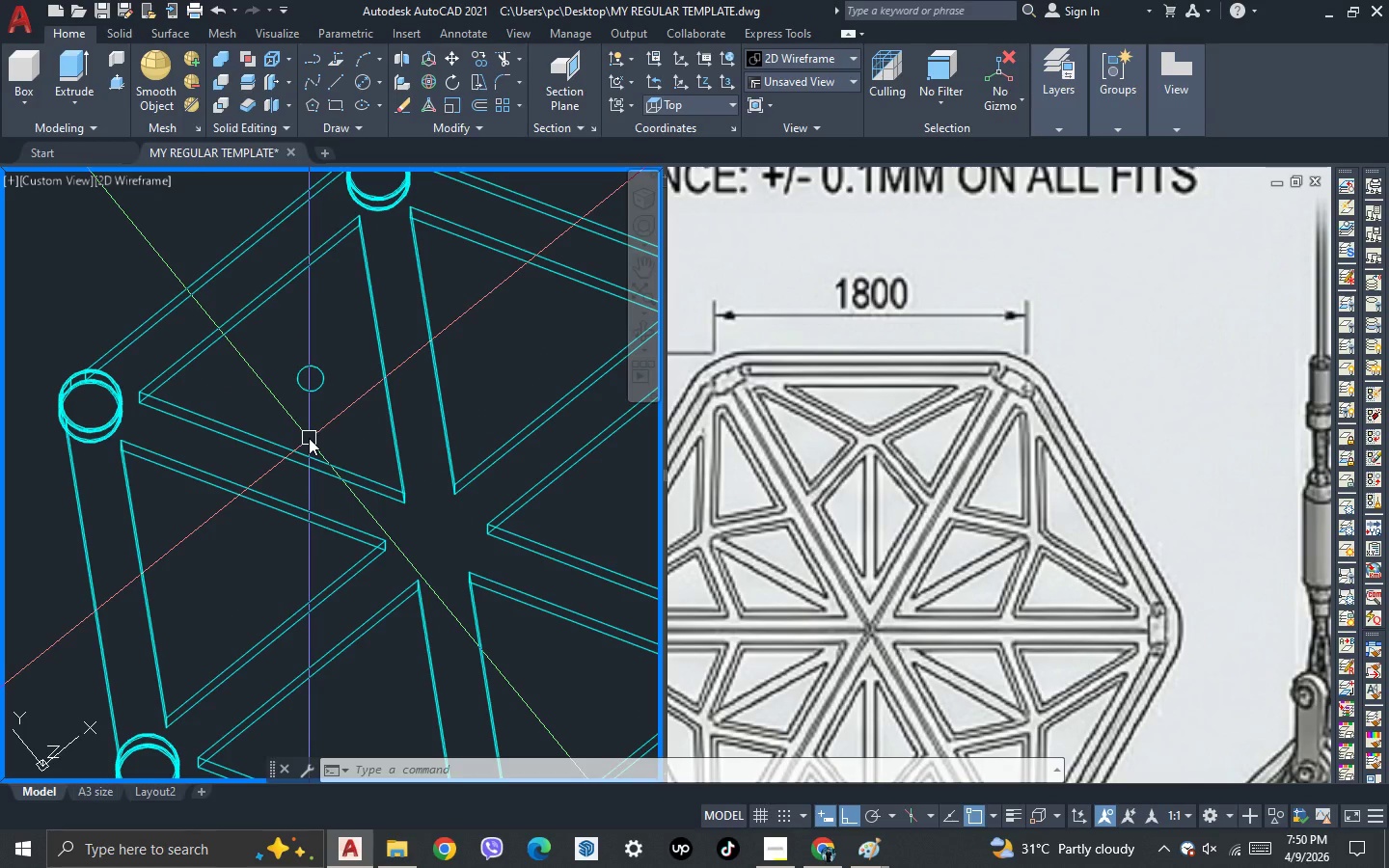 
wait(9.2)
 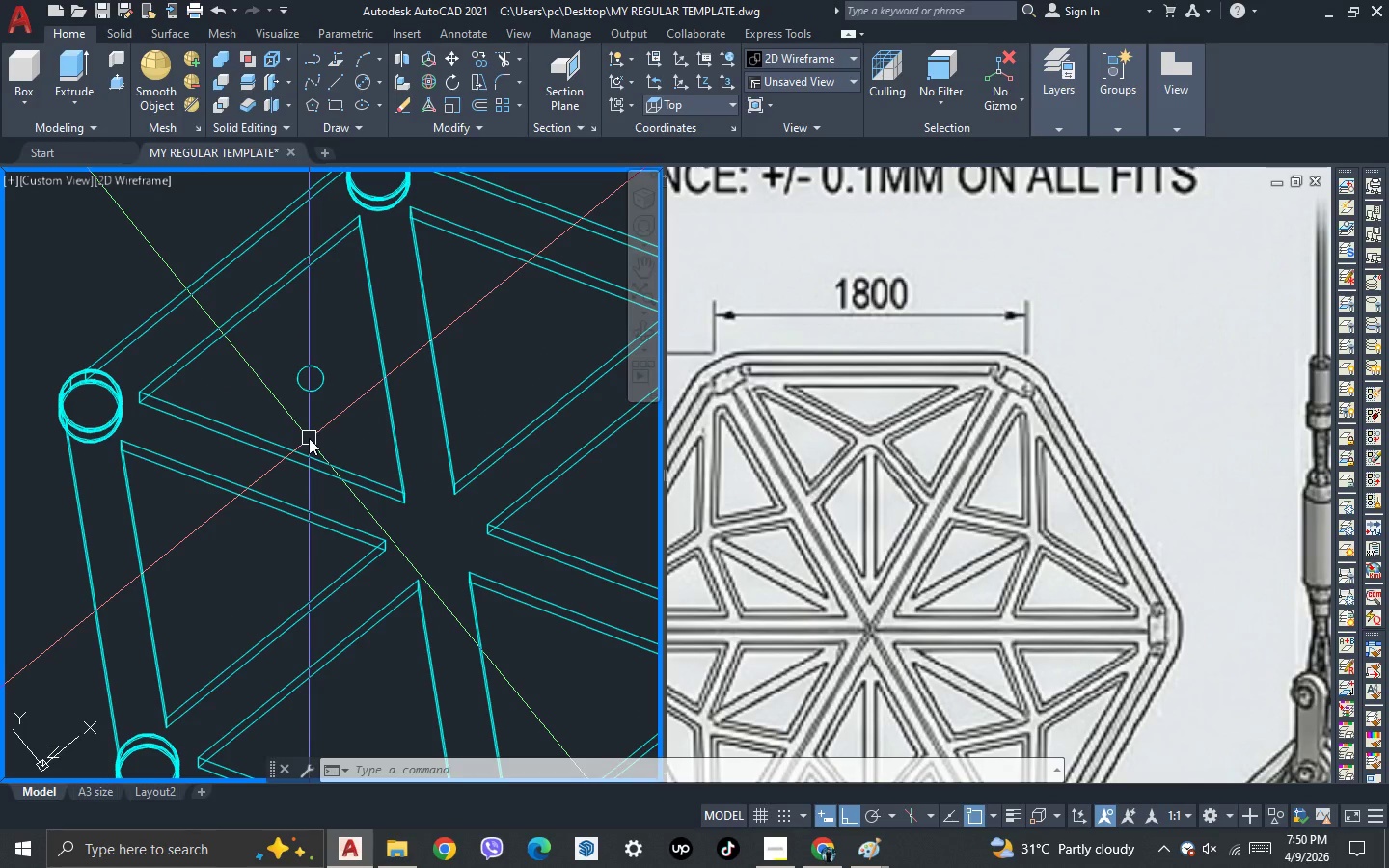 
key(L)
 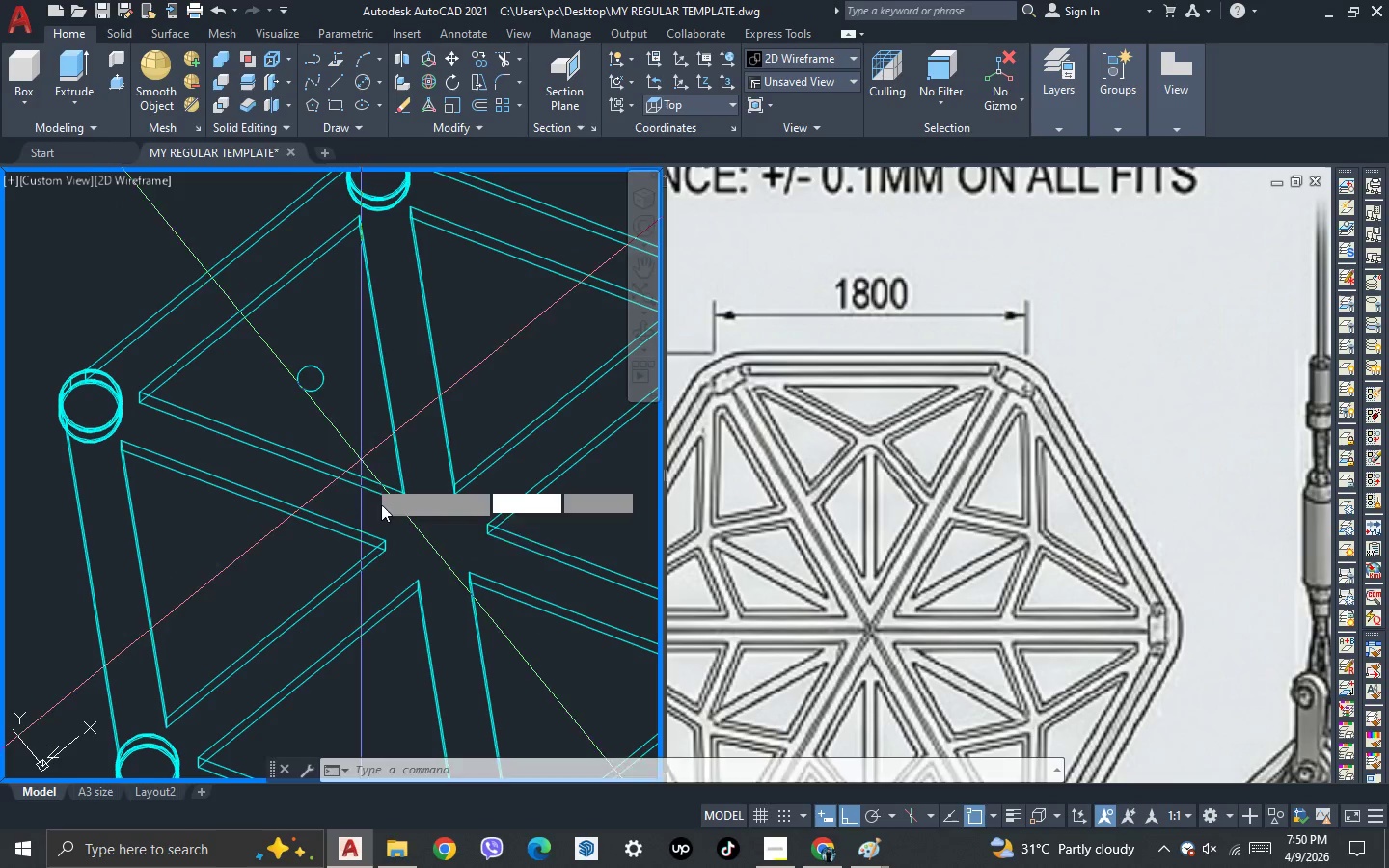 
key(Space)
 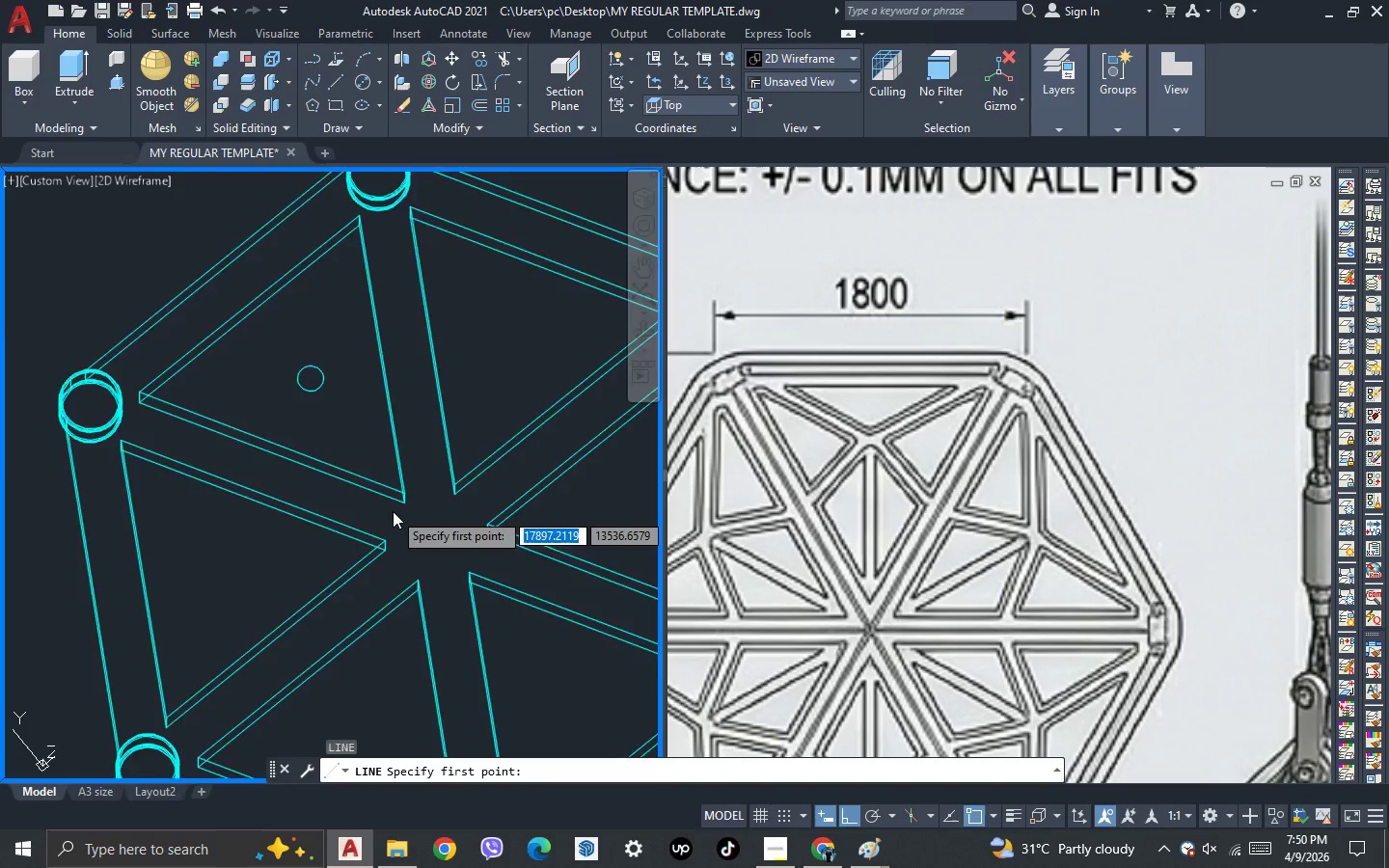 
scroll: coordinate [432, 487], scroll_direction: up, amount: 4.0
 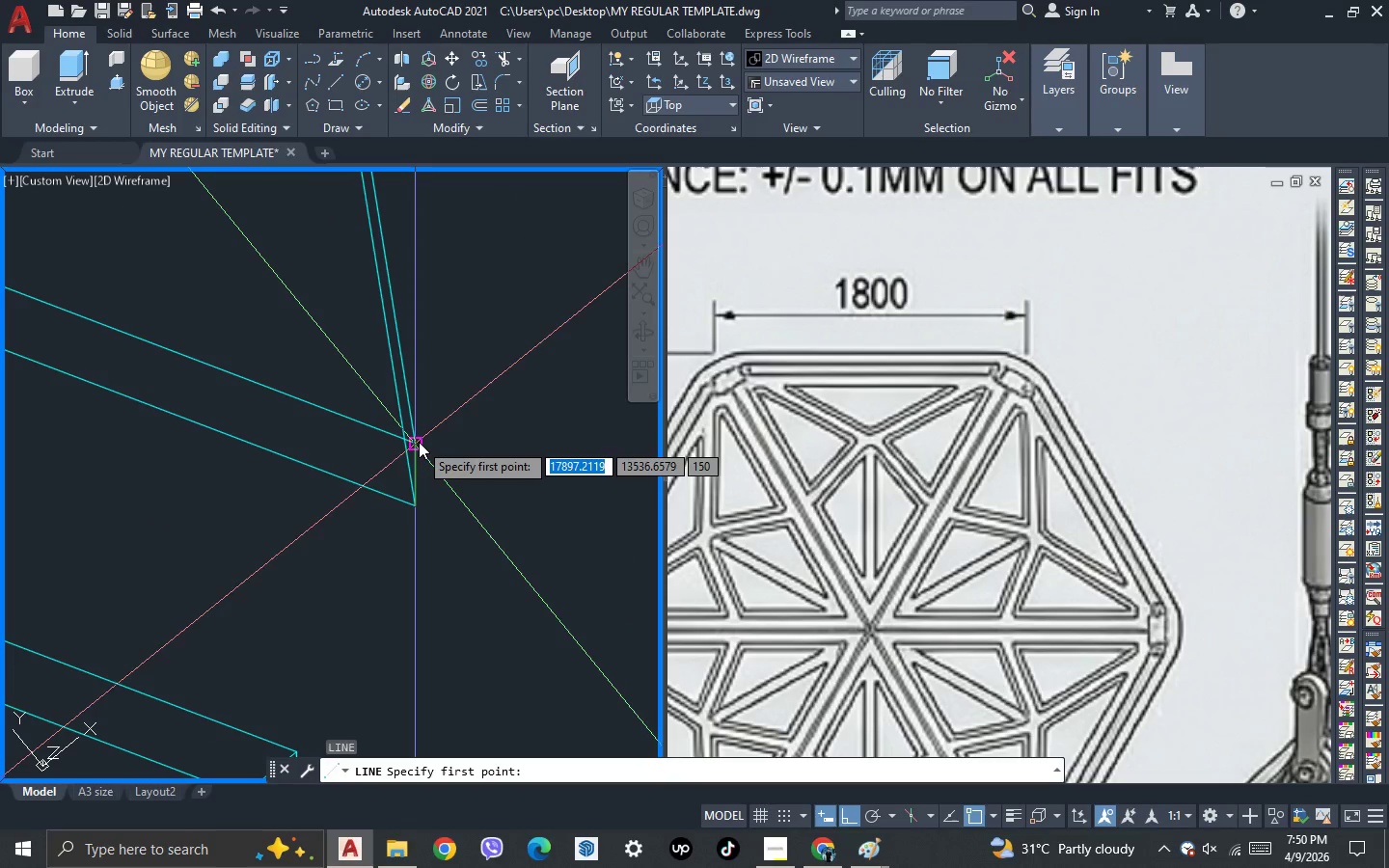 
left_click_drag(start_coordinate=[419, 442], to_coordinate=[427, 465])
 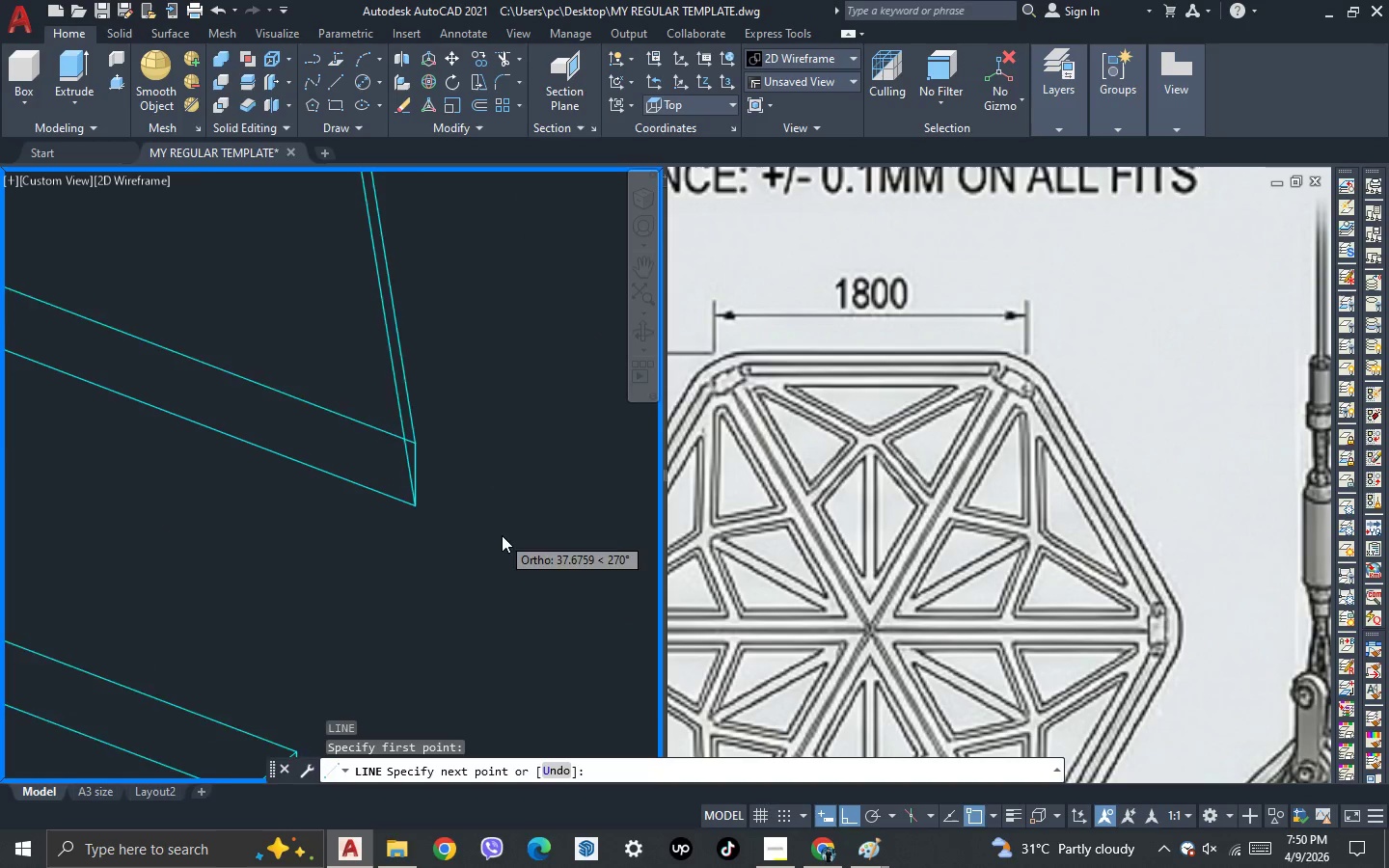 
scroll: coordinate [502, 535], scroll_direction: down, amount: 2.0
 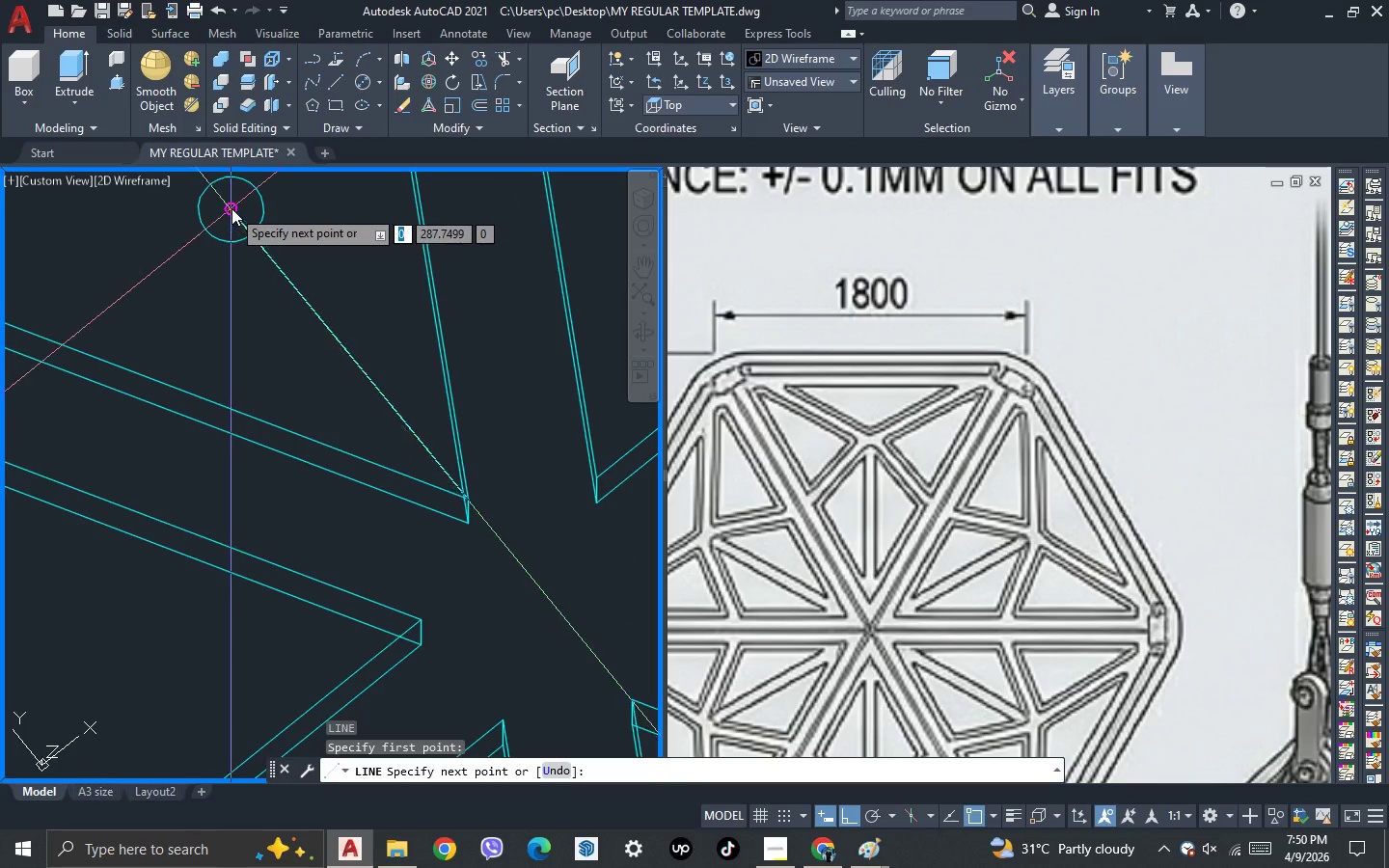 
left_click_drag(start_coordinate=[231, 205], to_coordinate=[232, 218])
 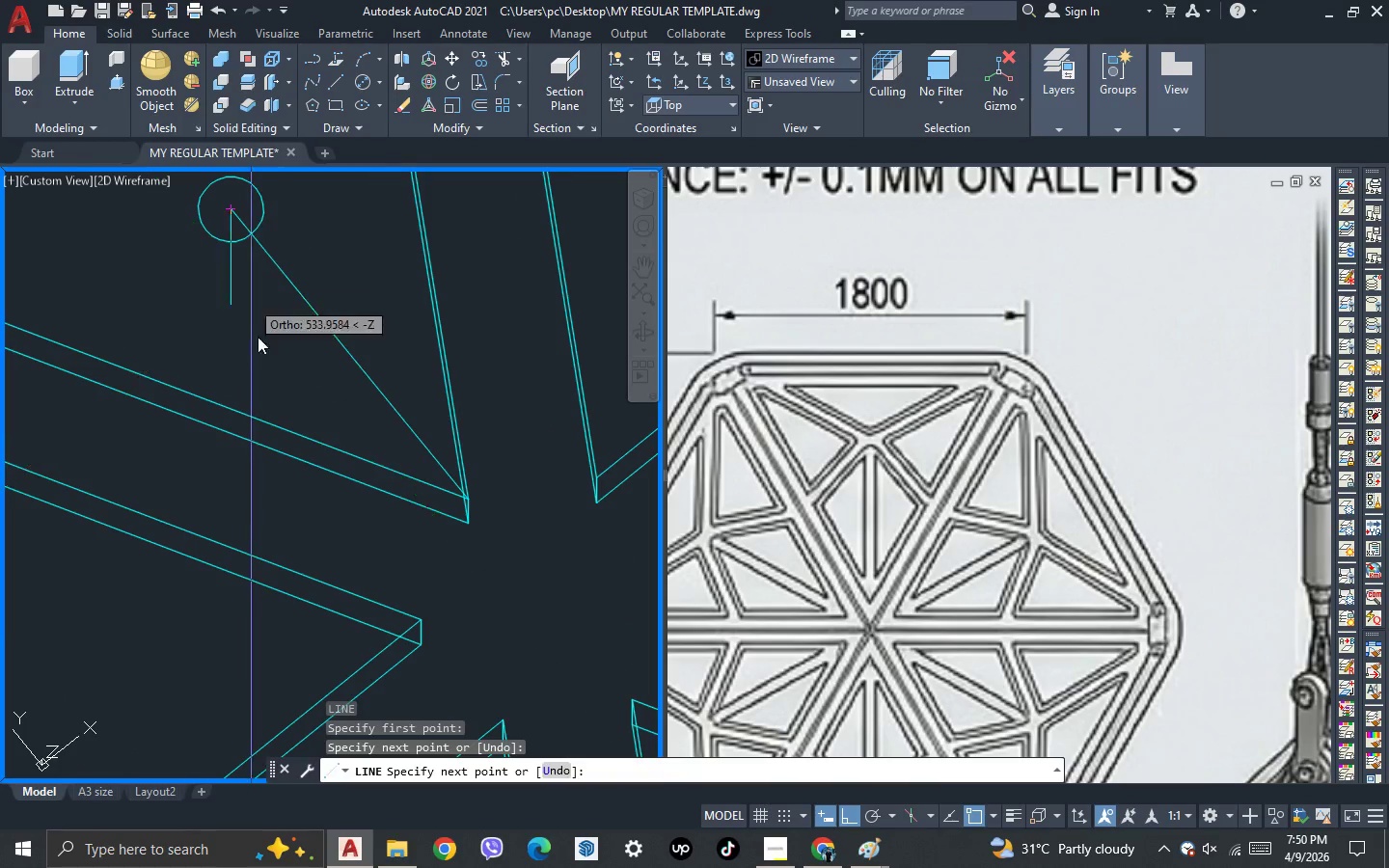 
key(Escape)
 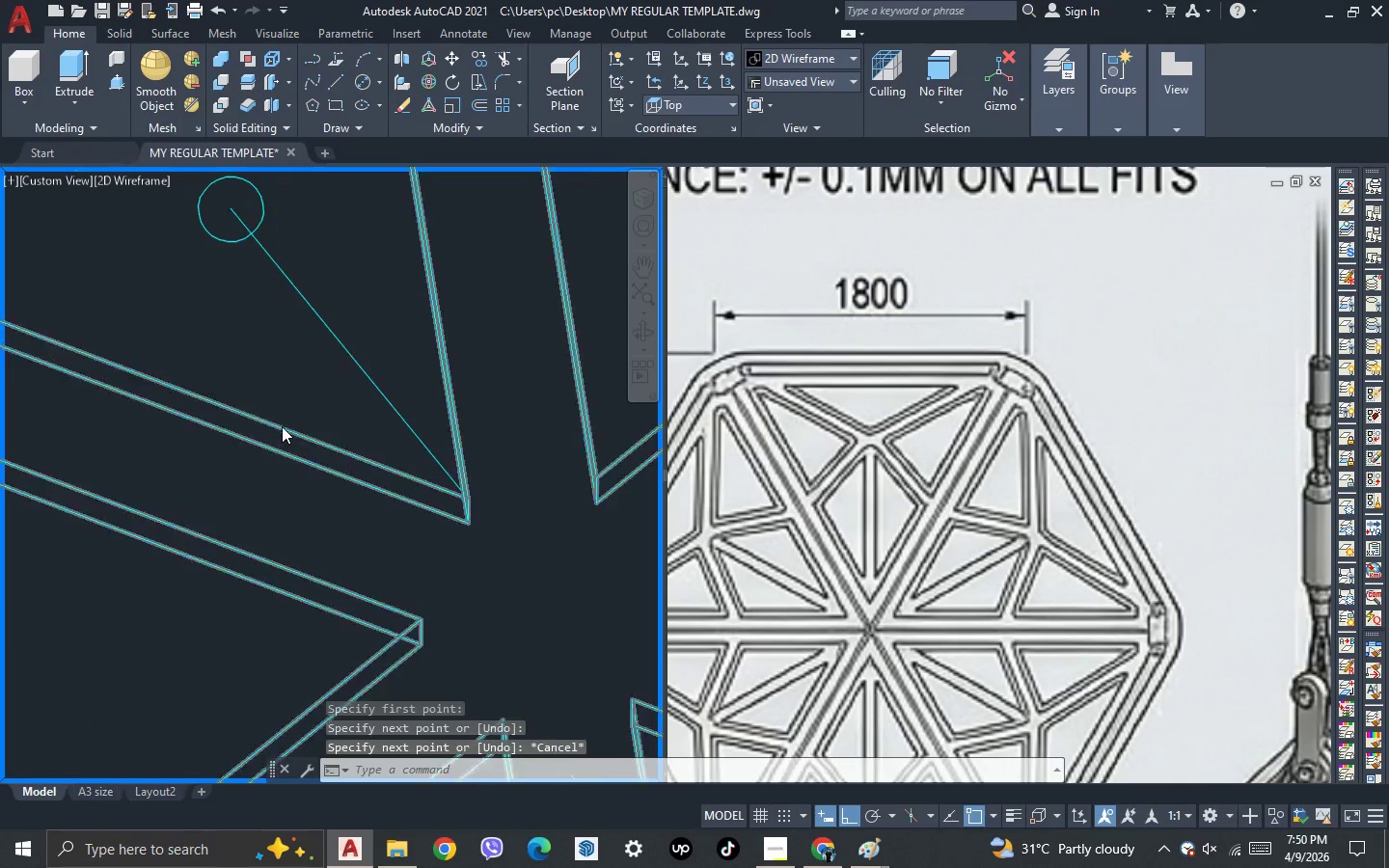 
scroll: coordinate [283, 427], scroll_direction: down, amount: 3.0
 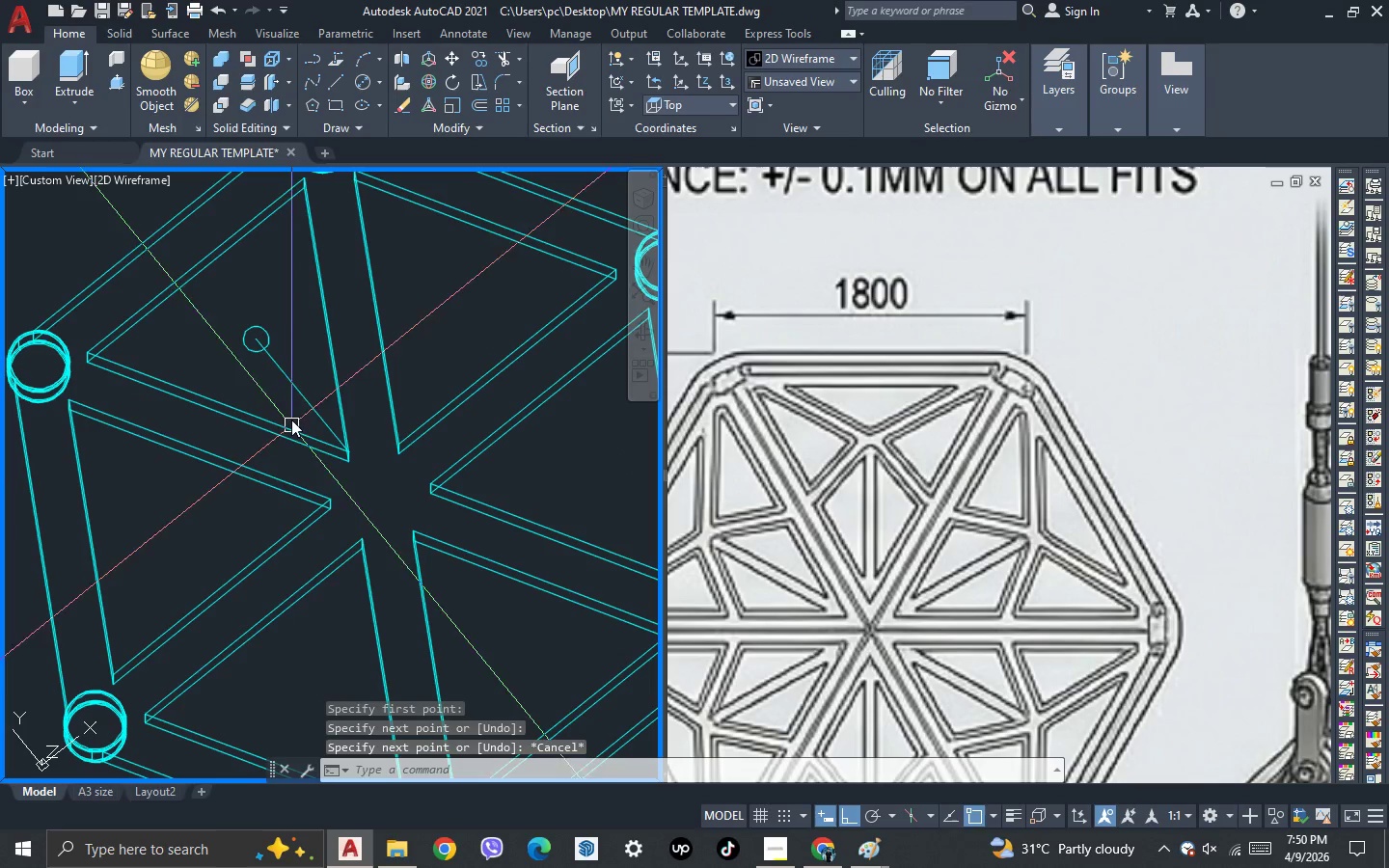 
scroll: coordinate [291, 430], scroll_direction: up, amount: 1.0
 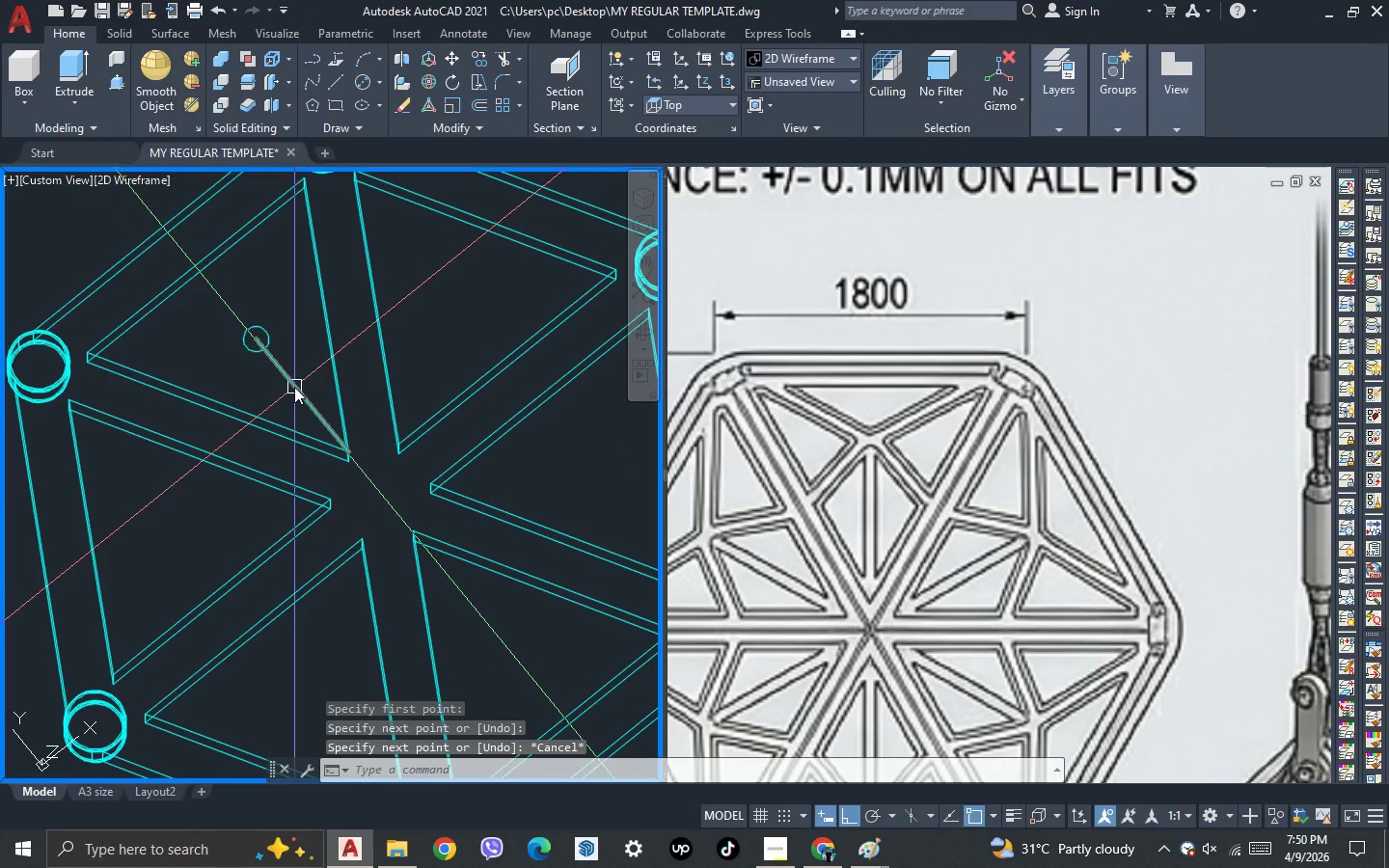 
left_click([294, 387])
 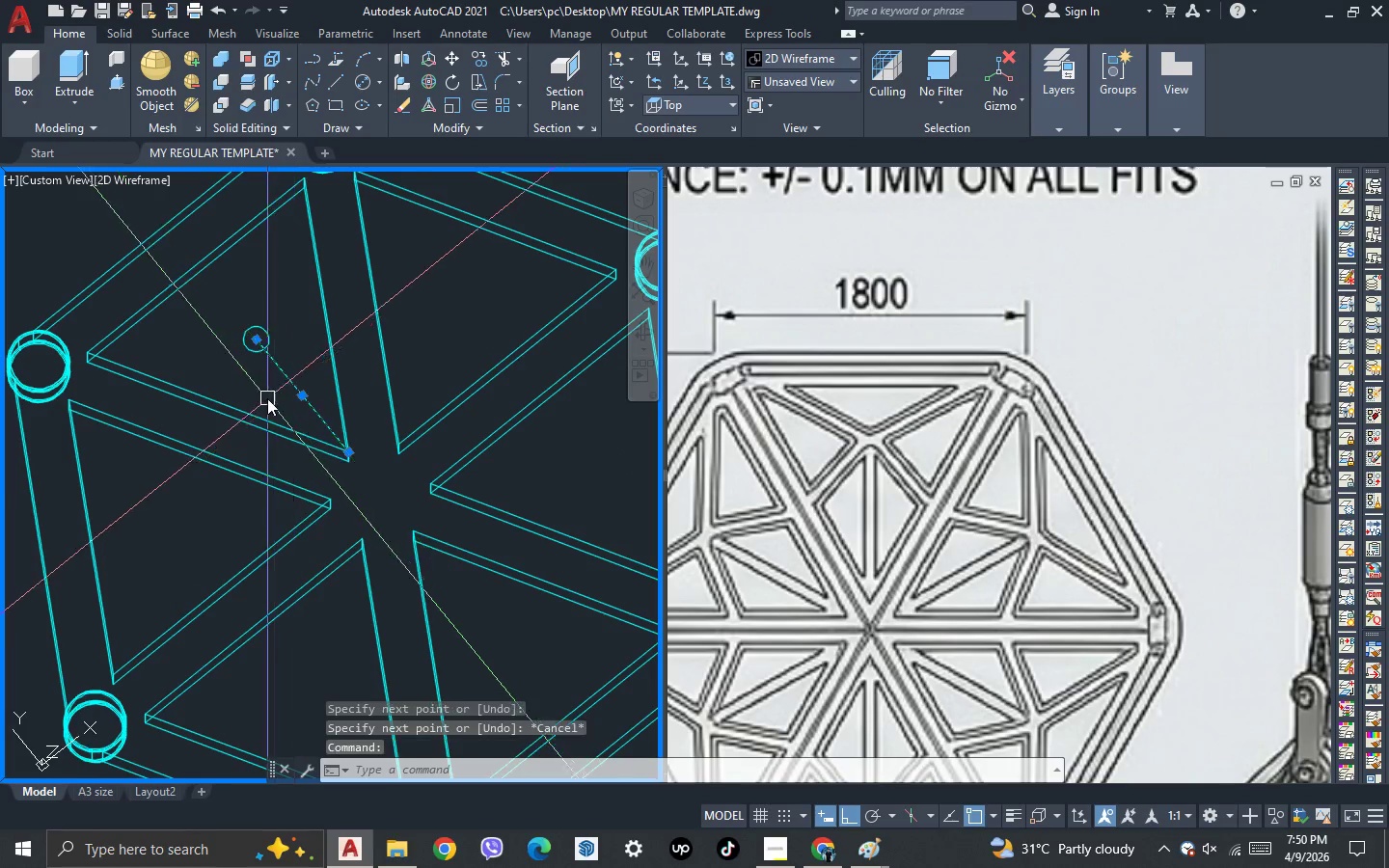 
scroll: coordinate [267, 398], scroll_direction: up, amount: 2.0
 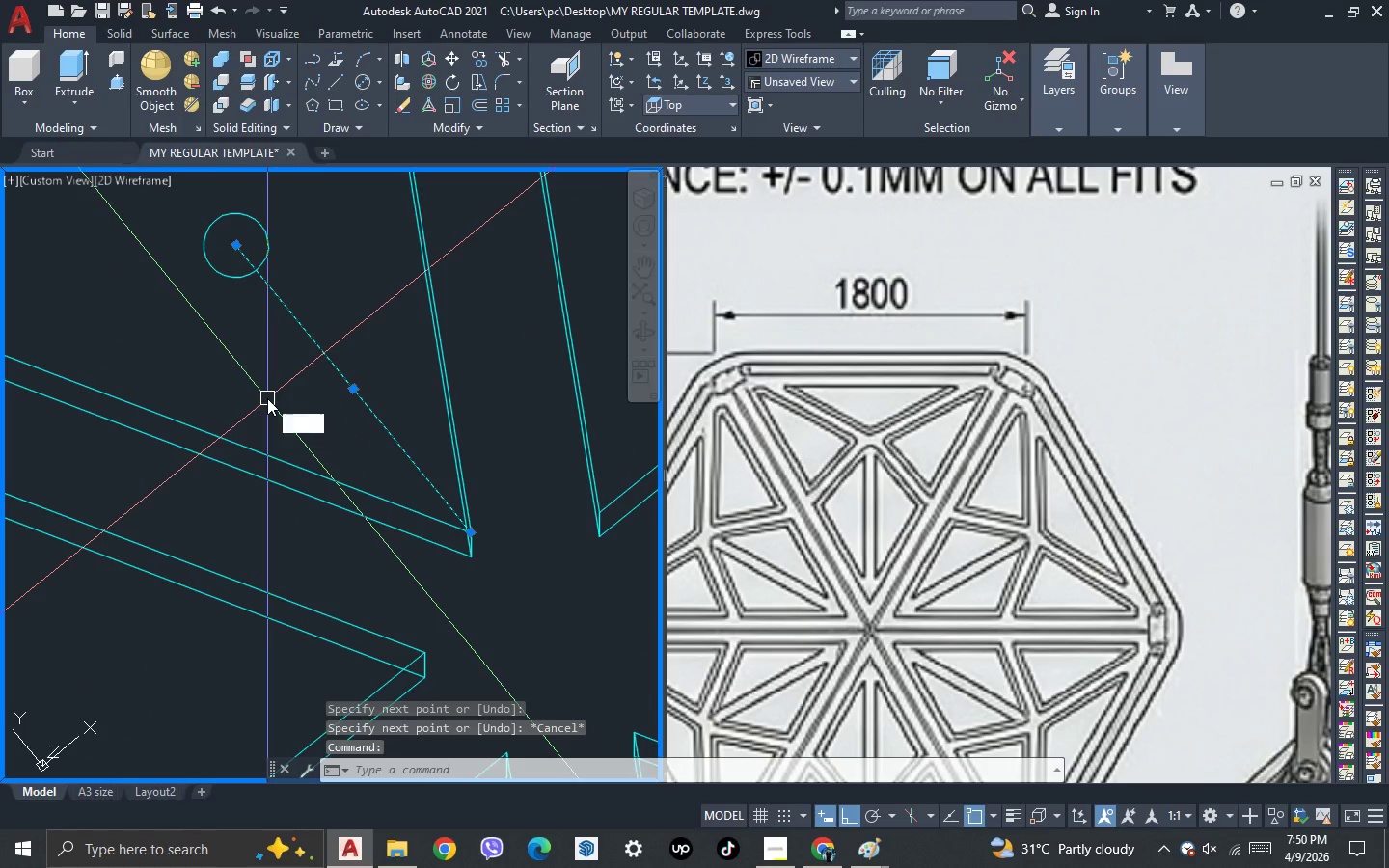 
key(O)
 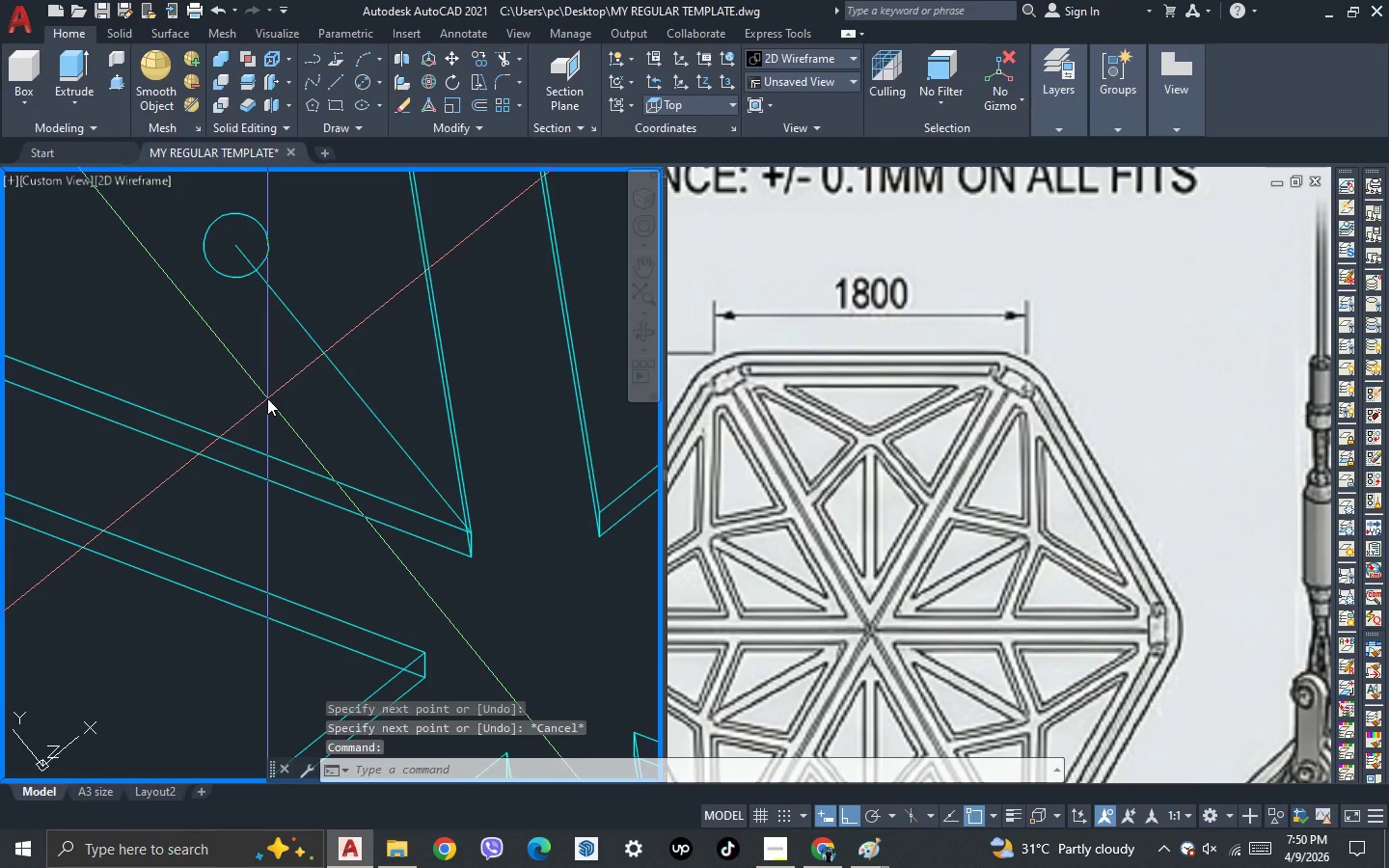 
key(Enter)
 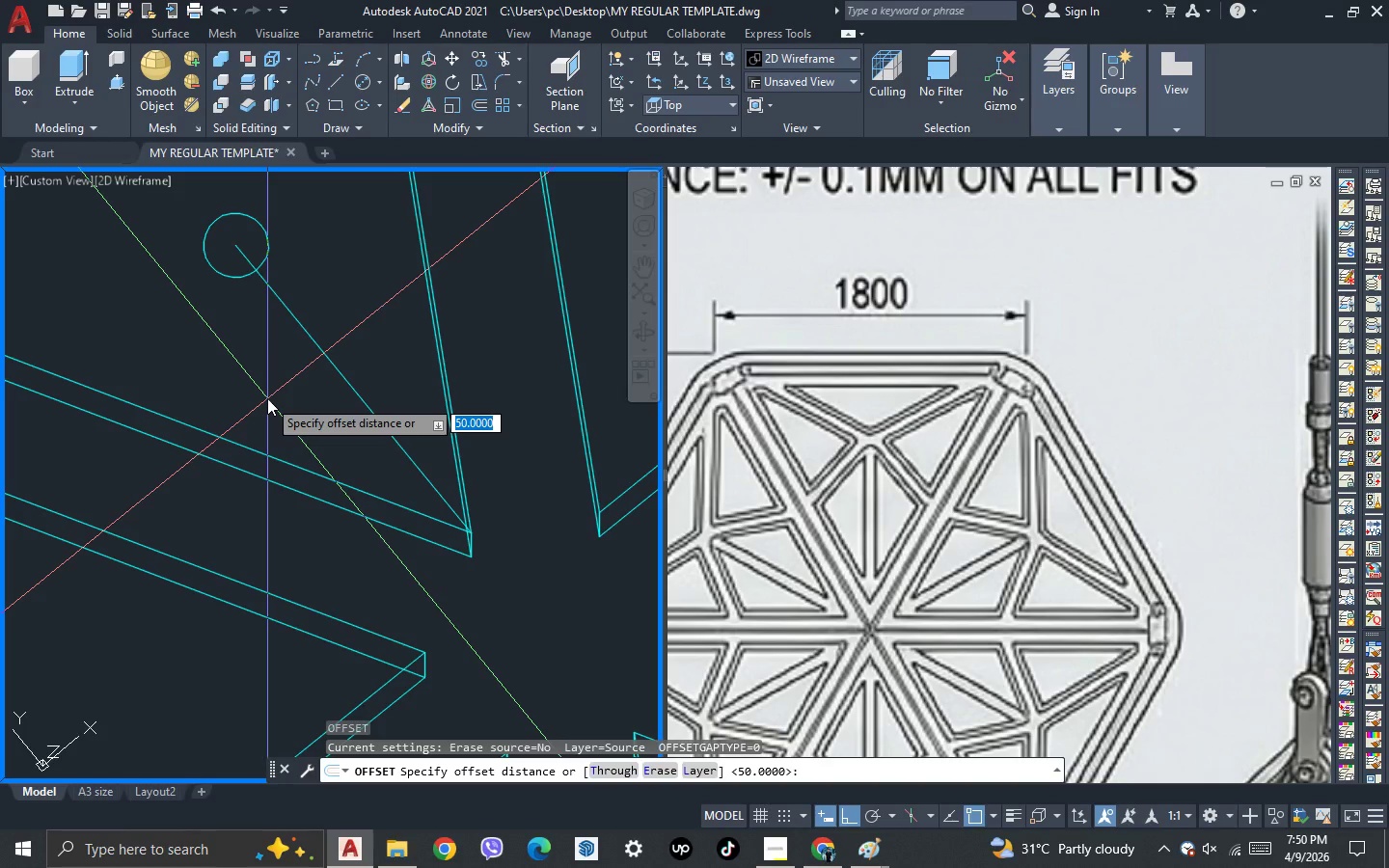 
type(25)
 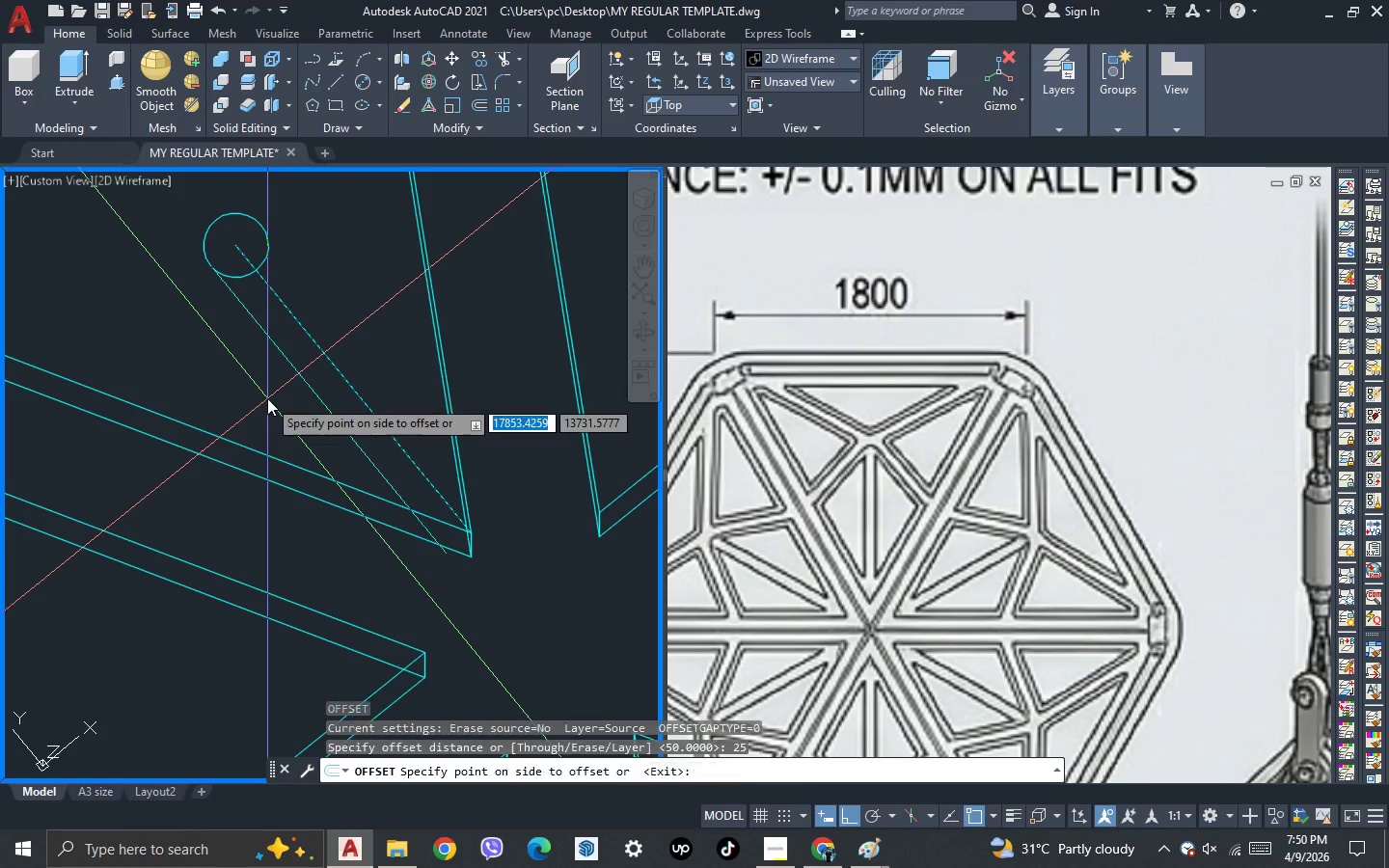 
key(Enter)
 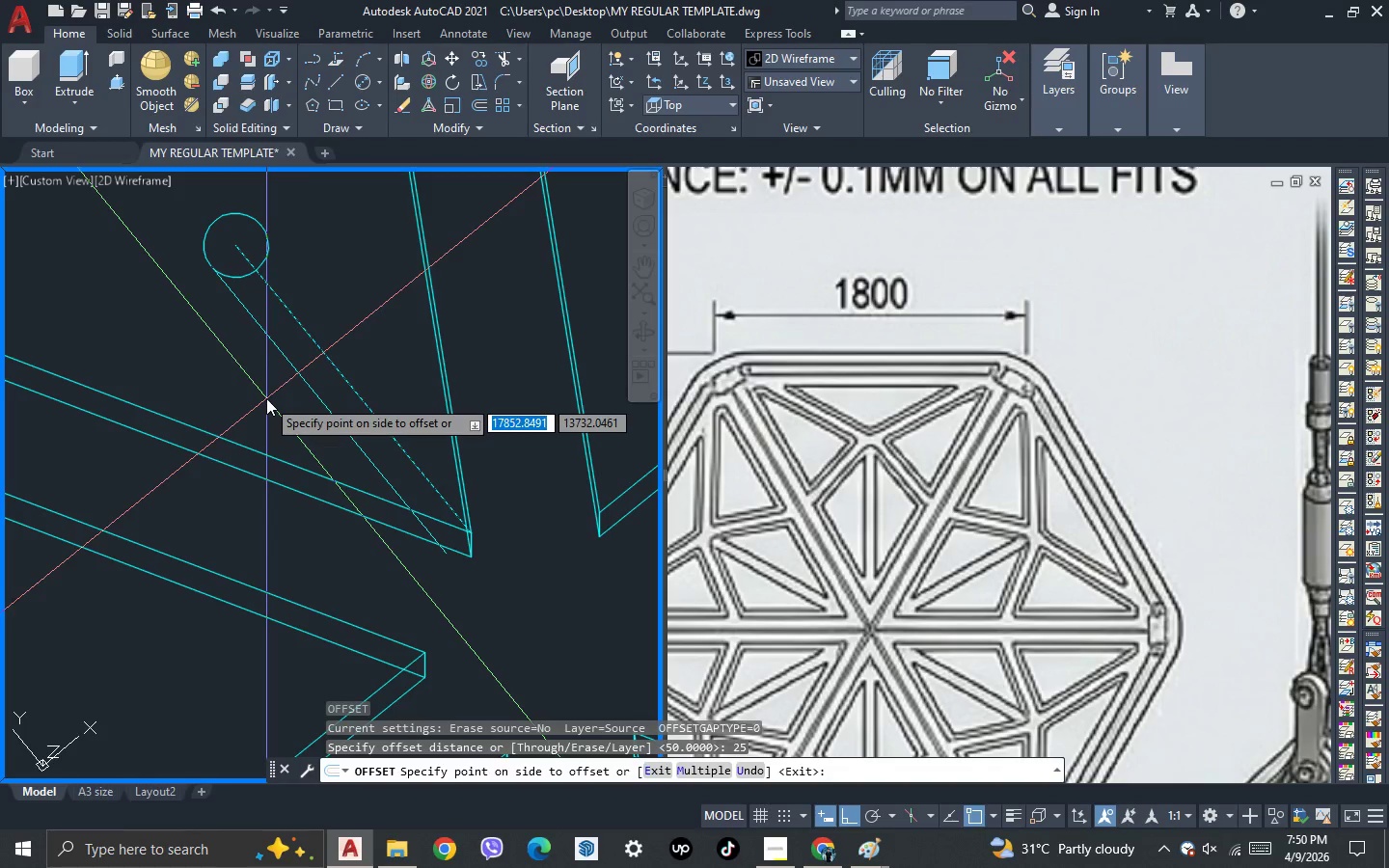 
left_click([266, 398])
 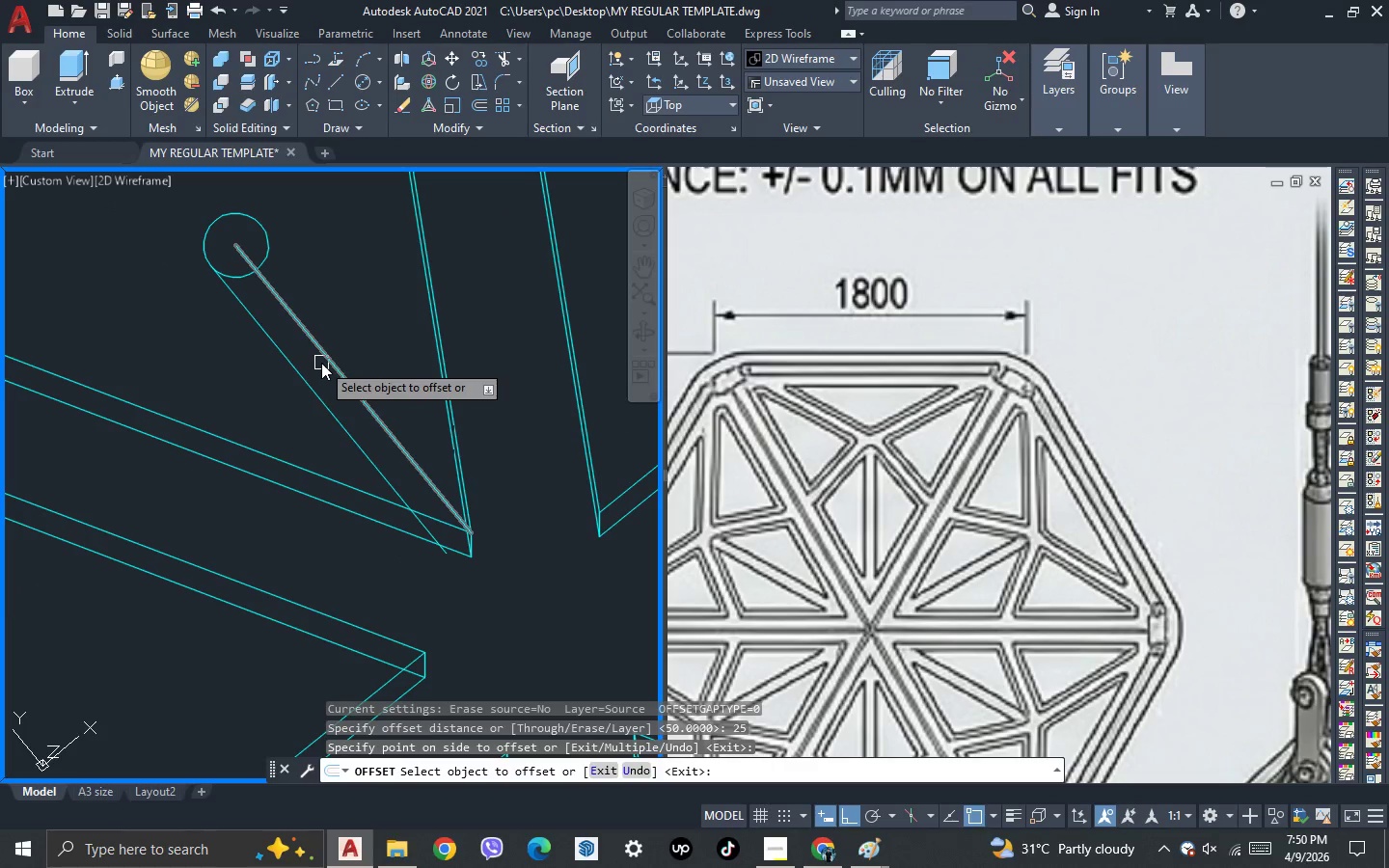 
left_click([321, 363])
 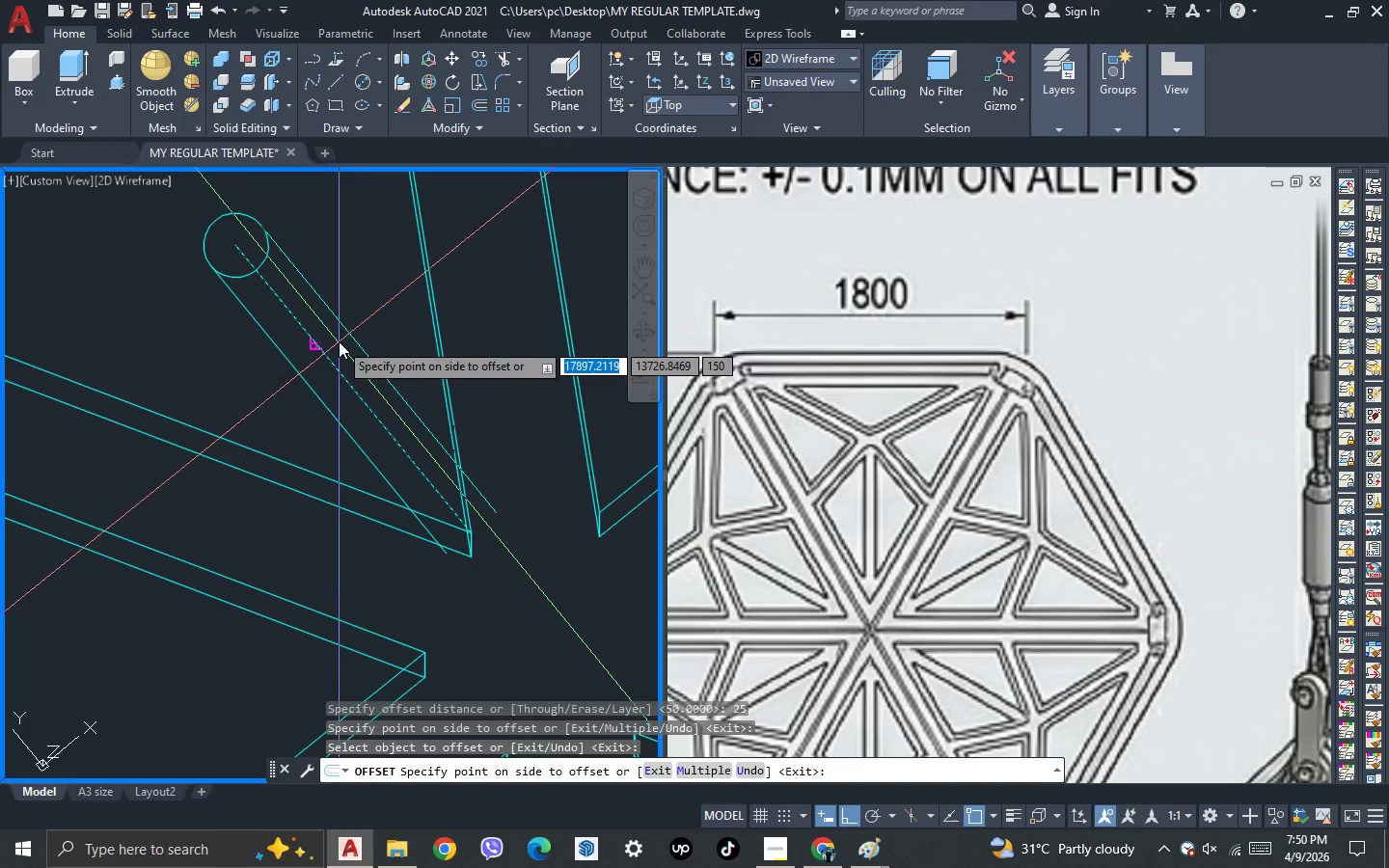 
left_click([339, 341])
 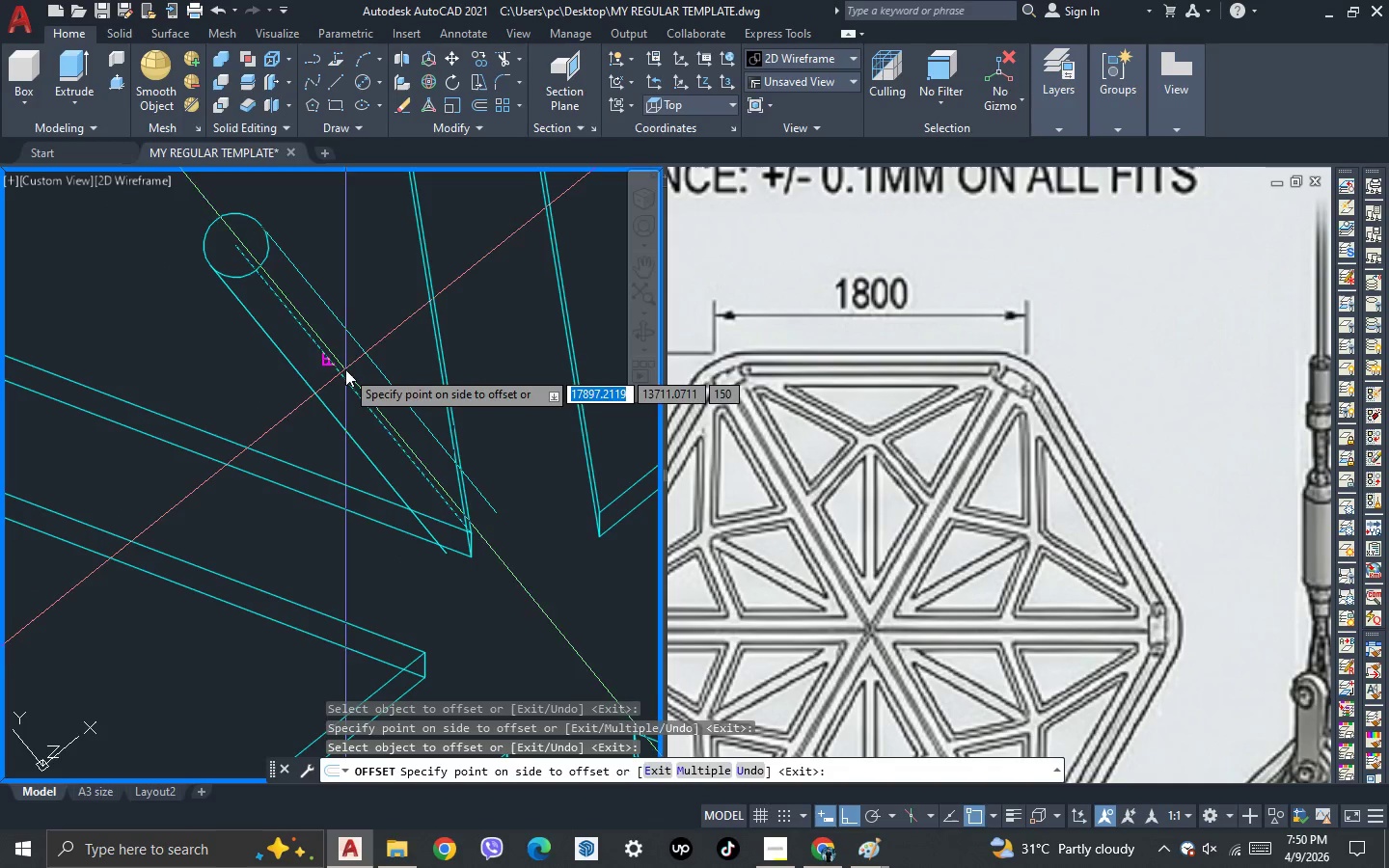 
double_click([374, 338])
 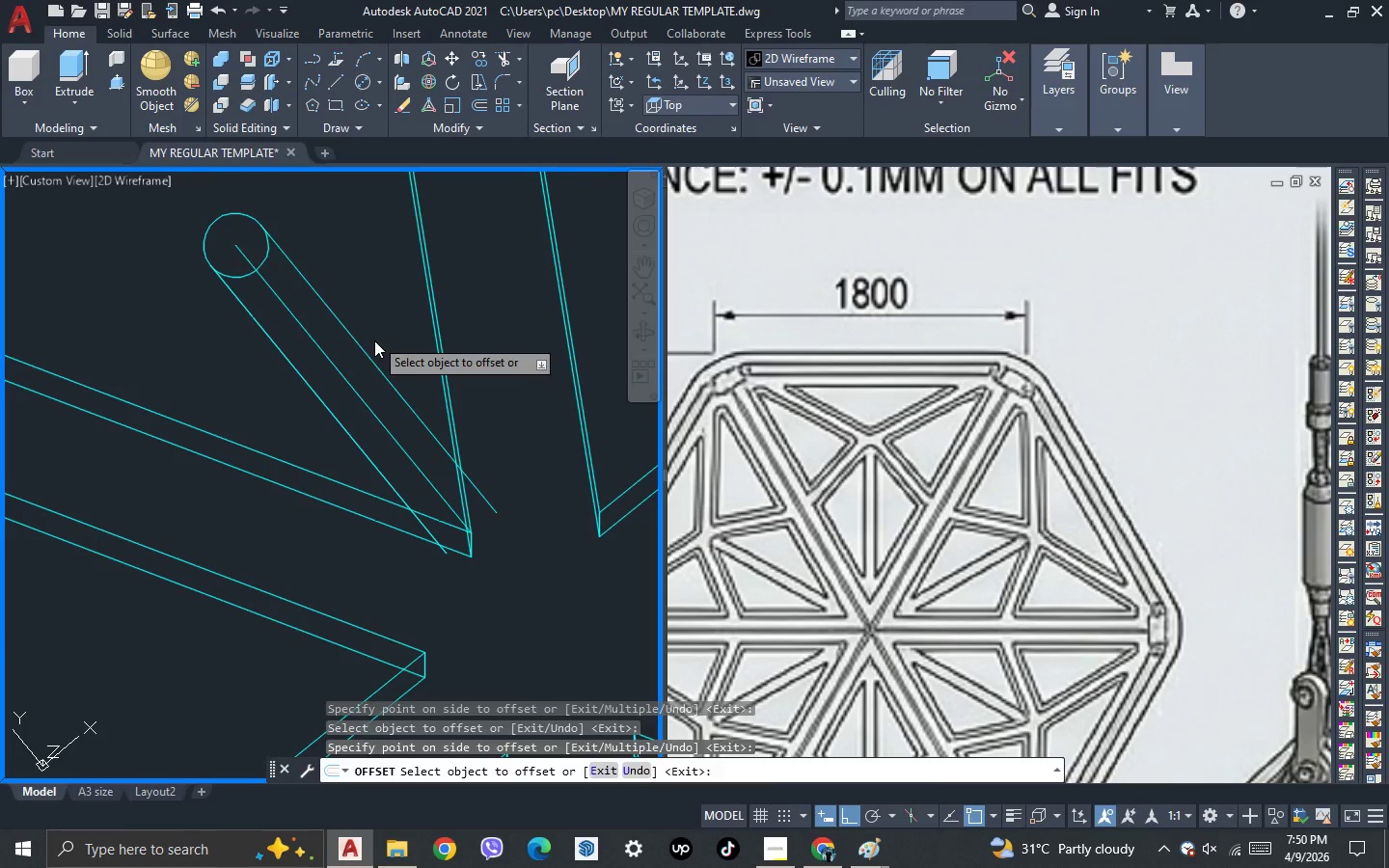 
key(Escape)
 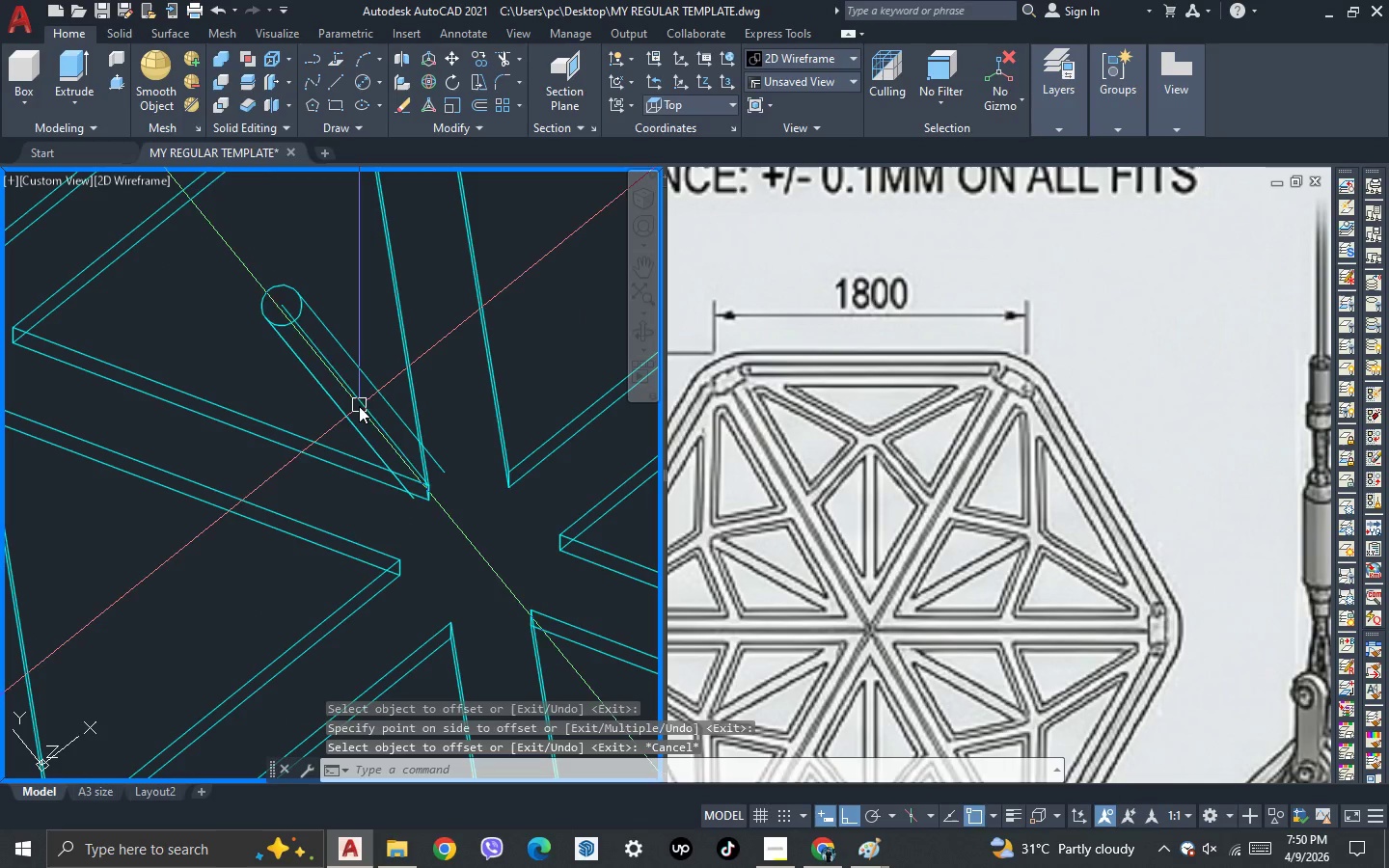 
scroll: coordinate [359, 405], scroll_direction: down, amount: 1.0
 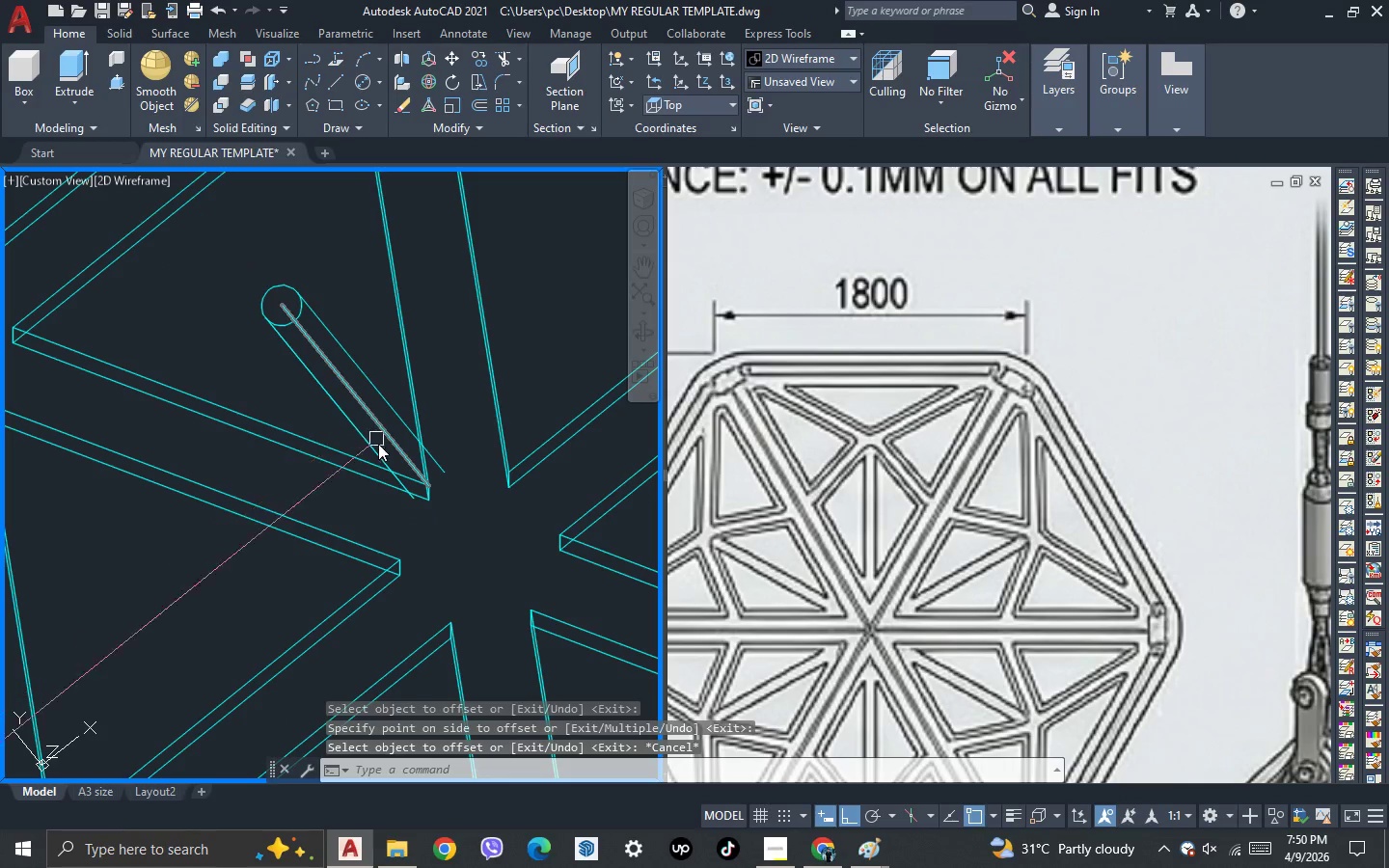 
key(3)
 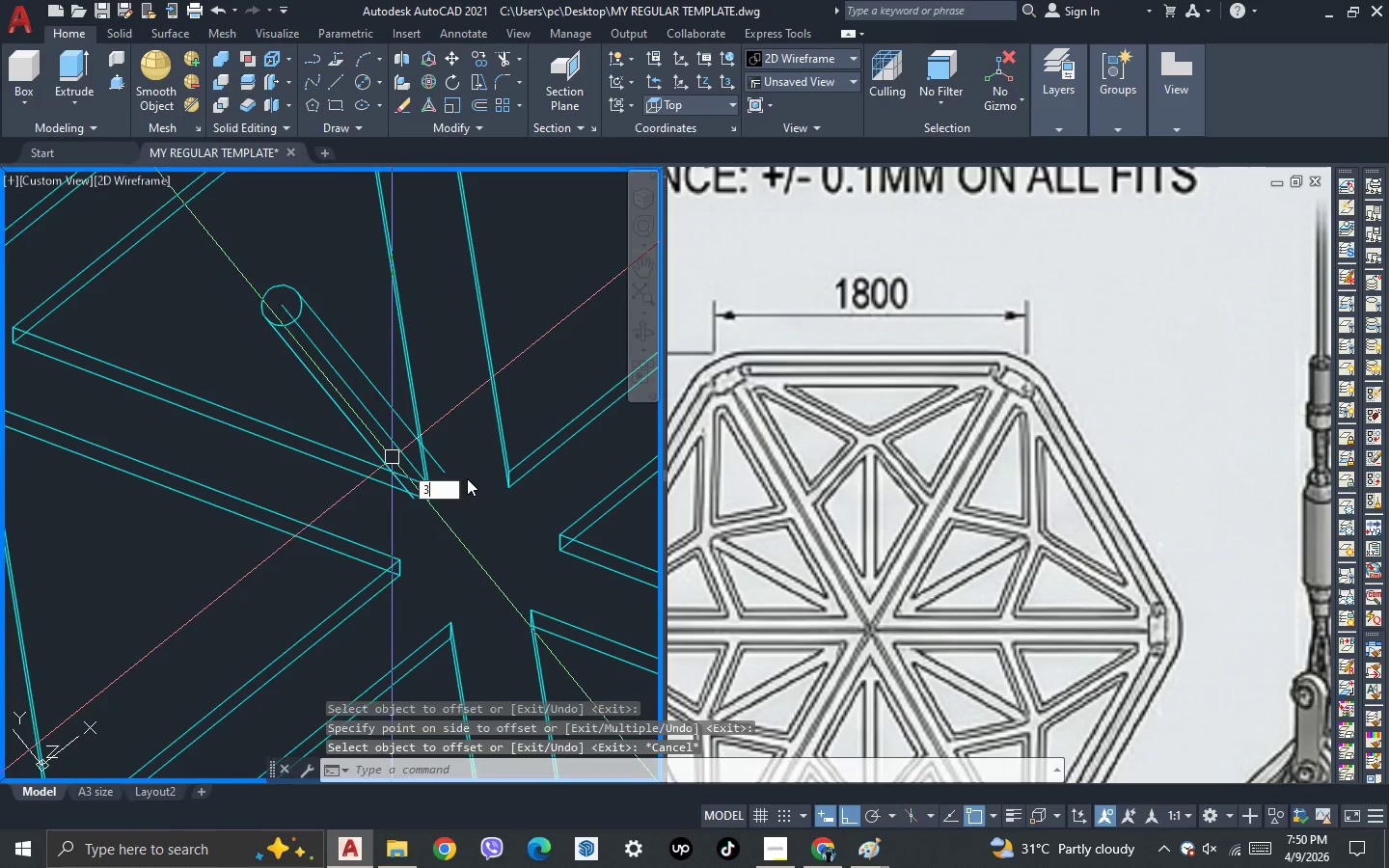 
key(Space)
 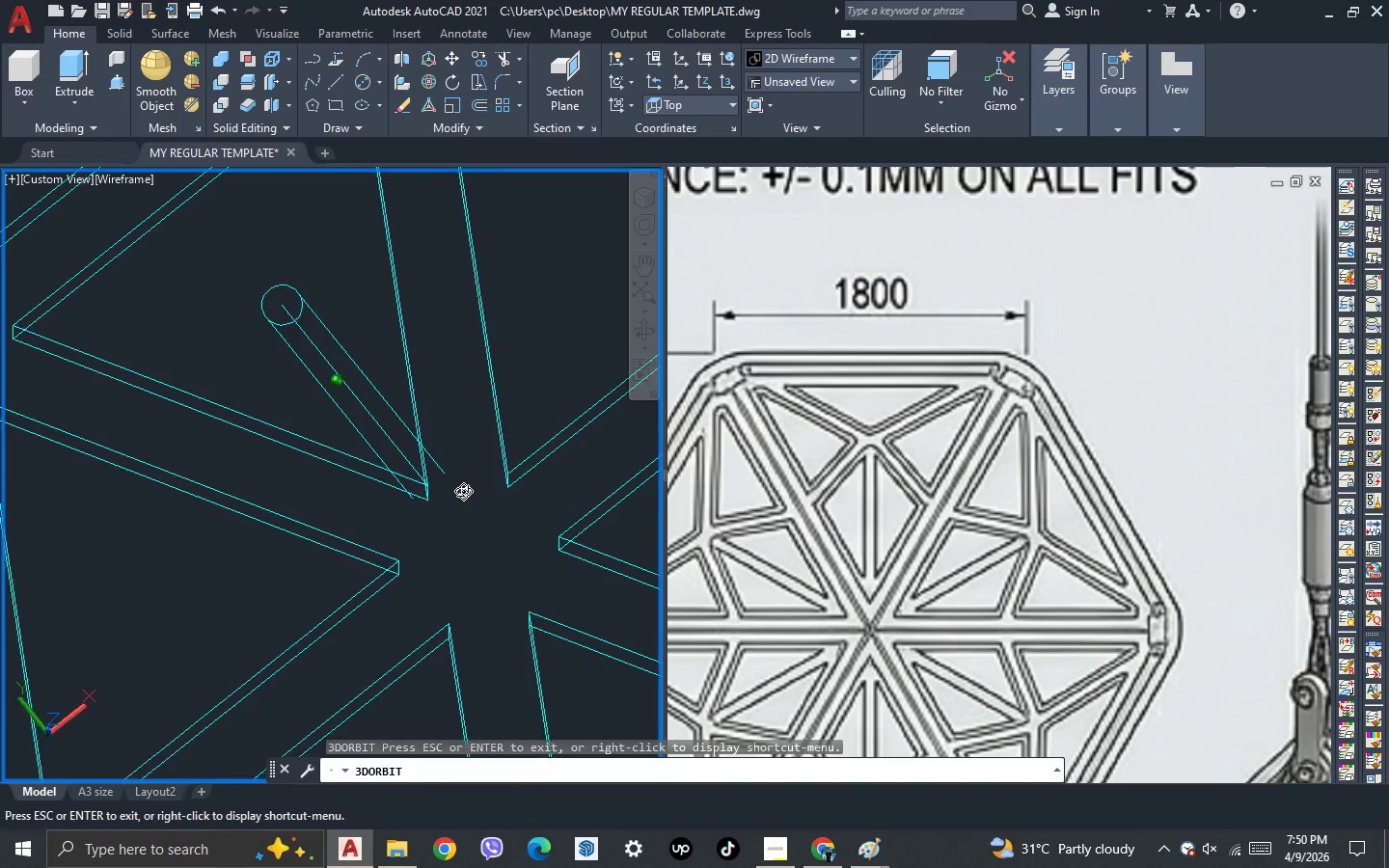 
left_click_drag(start_coordinate=[465, 488], to_coordinate=[370, 543])
 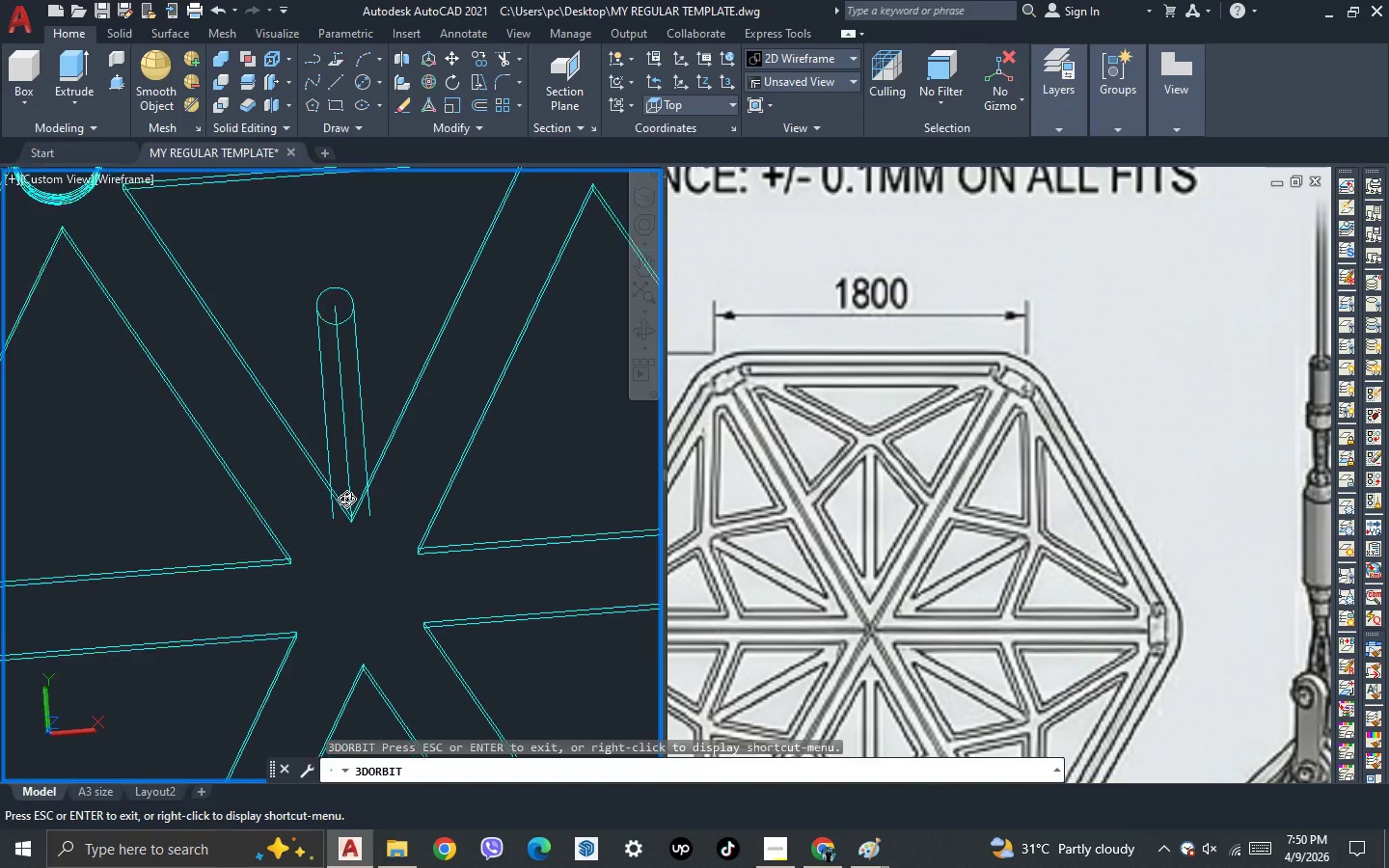 
scroll: coordinate [345, 498], scroll_direction: down, amount: 7.0
 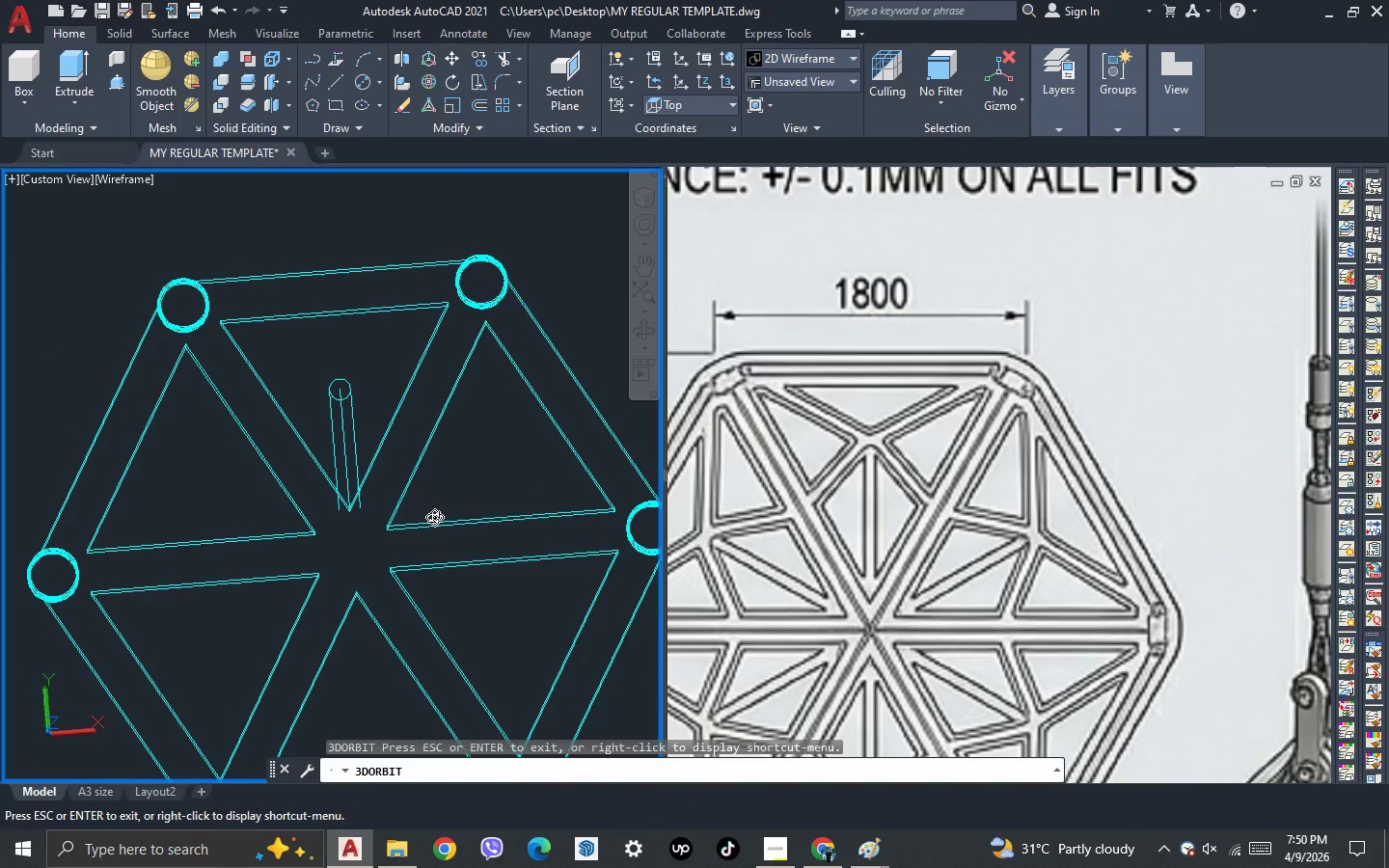 
left_click_drag(start_coordinate=[434, 517], to_coordinate=[418, 545])
 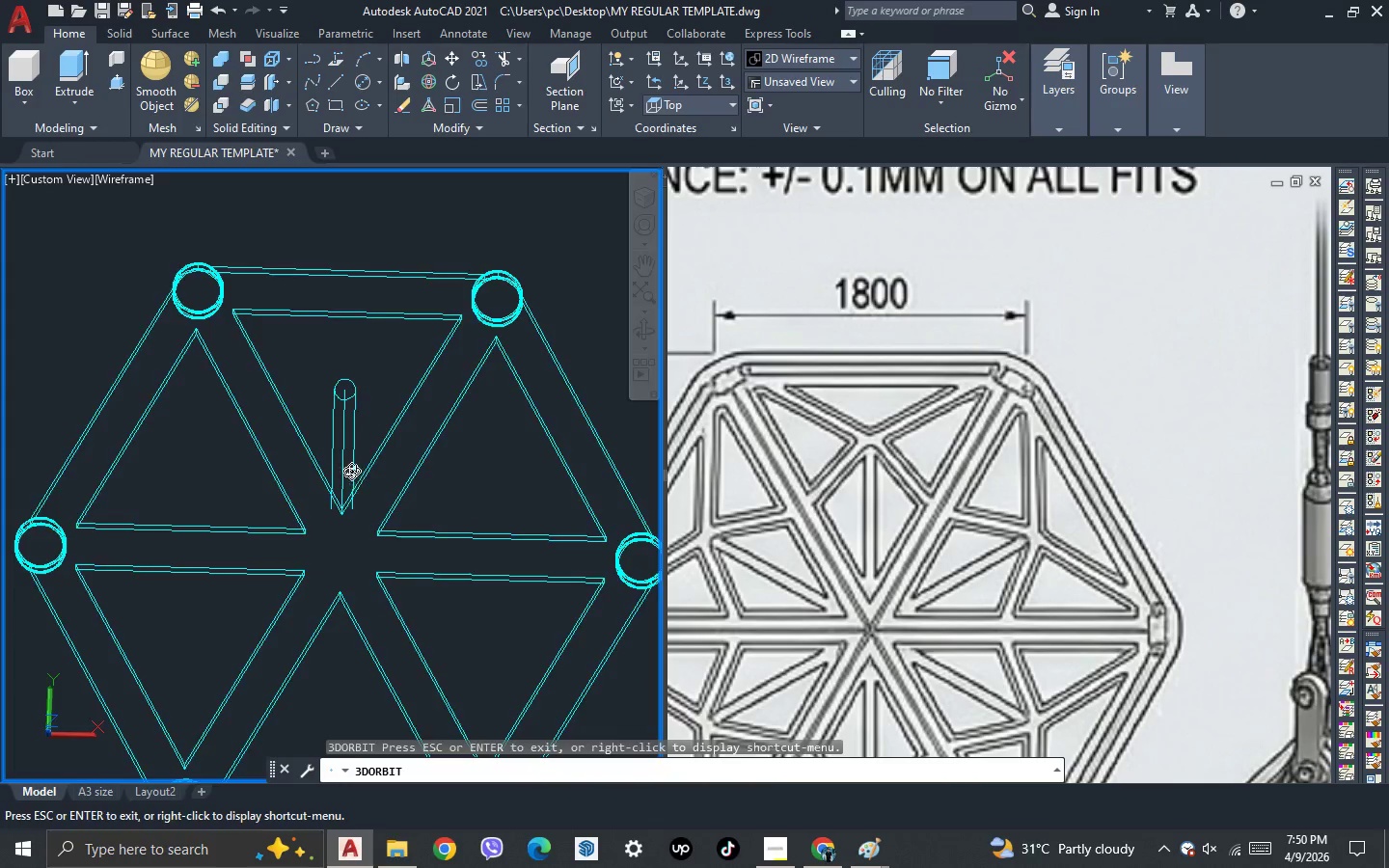 
key(Escape)
 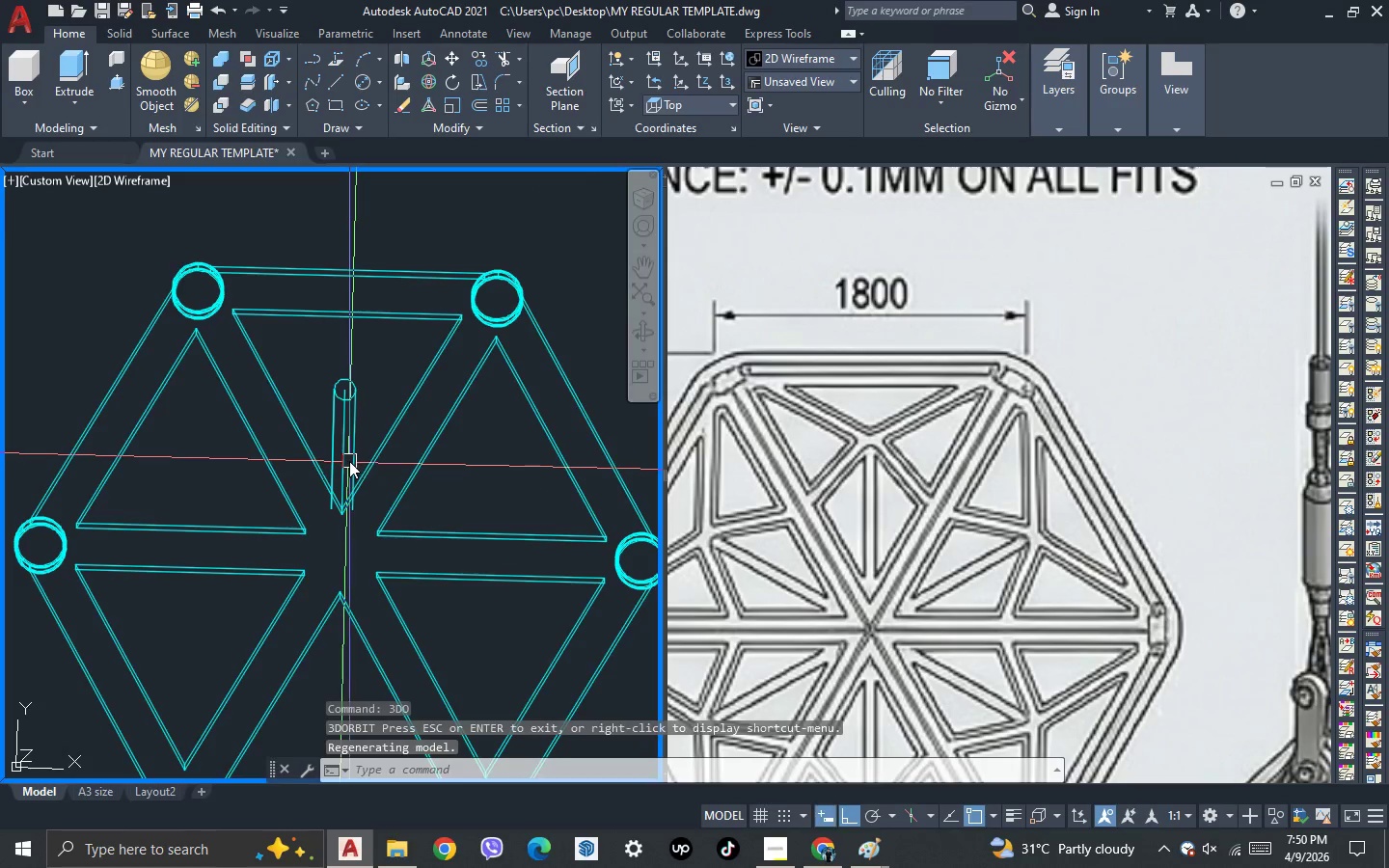 
key(Escape)
 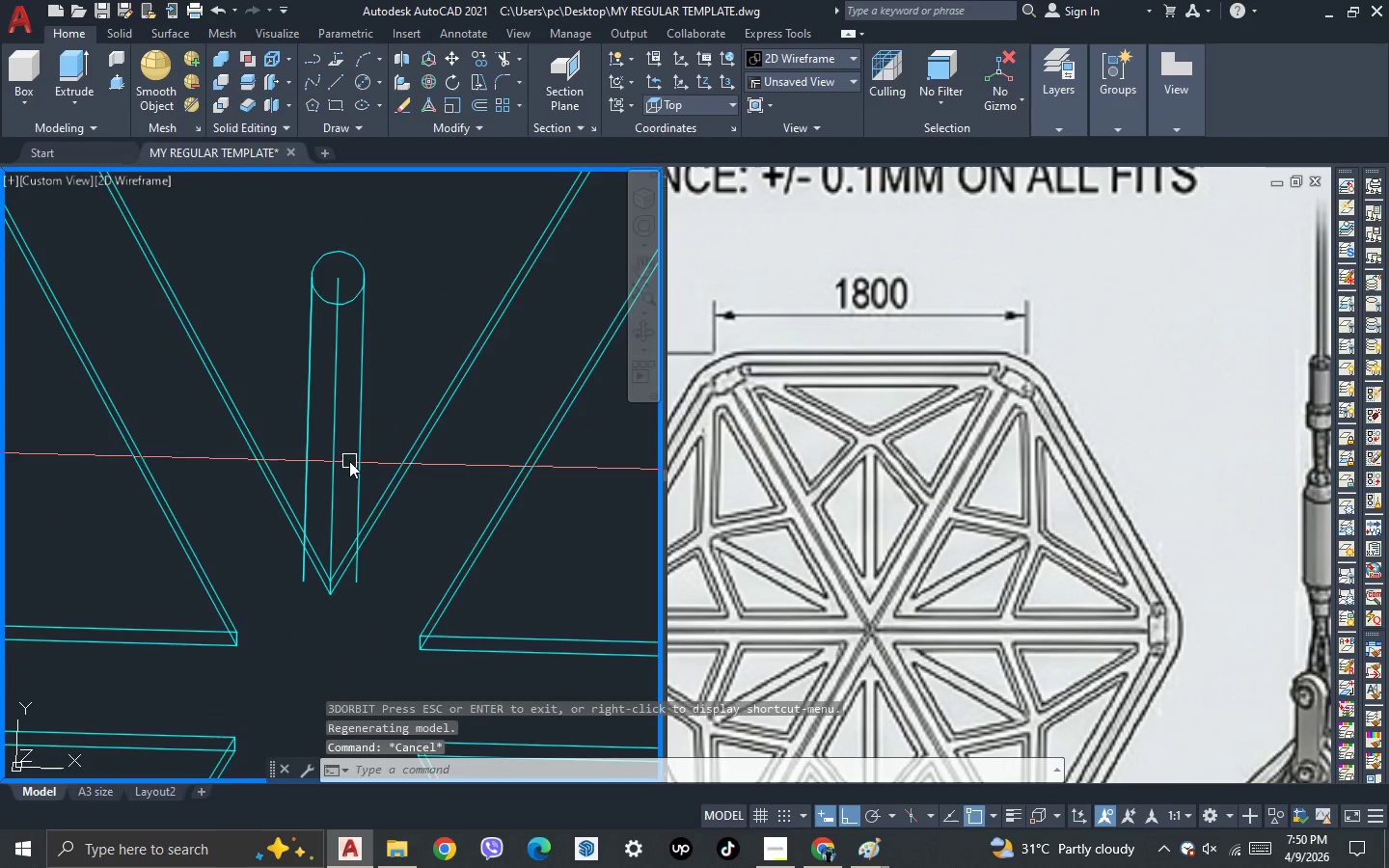 
scroll: coordinate [349, 461], scroll_direction: up, amount: 3.0
 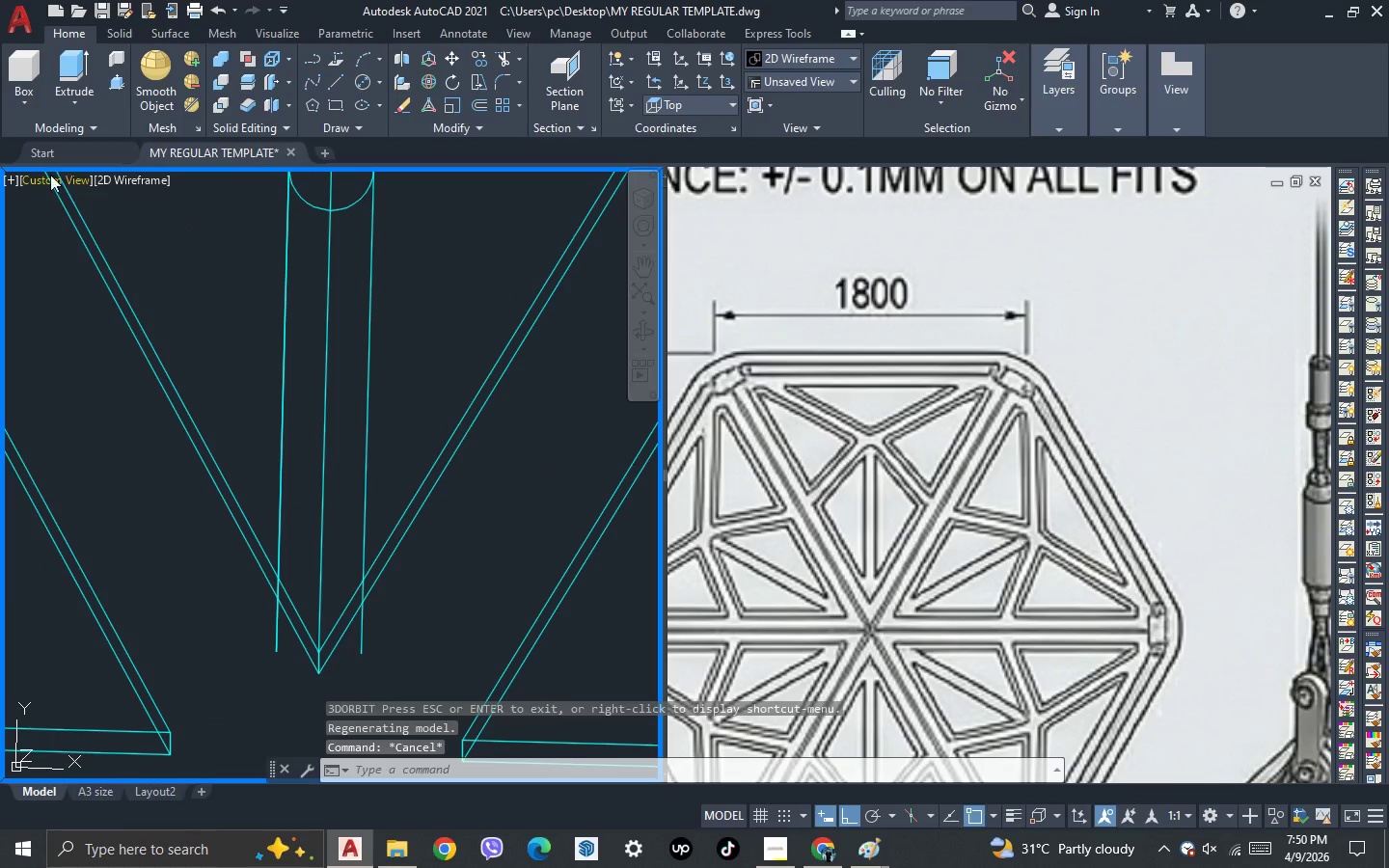 
left_click([32, 181])
 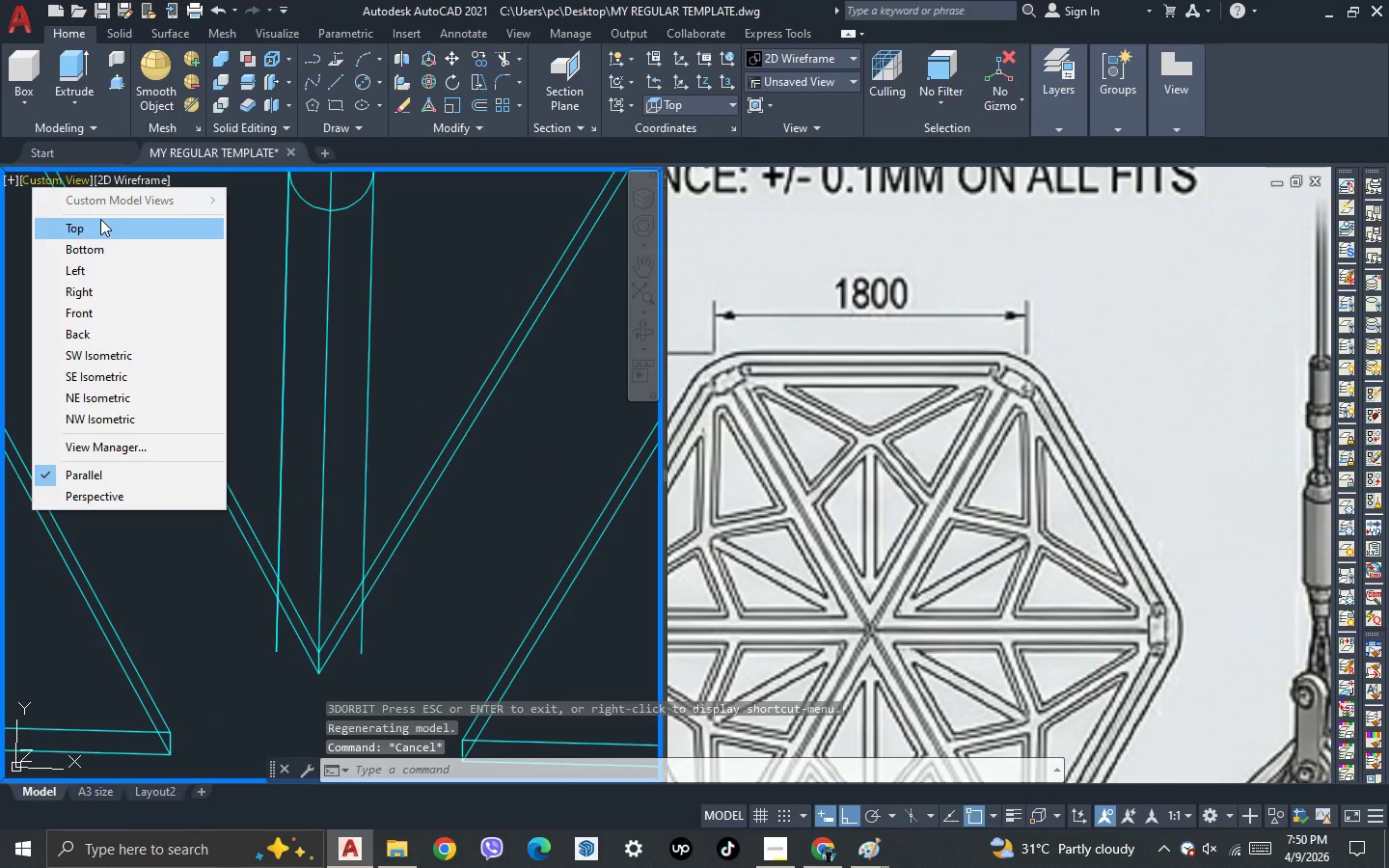 
left_click([104, 231])
 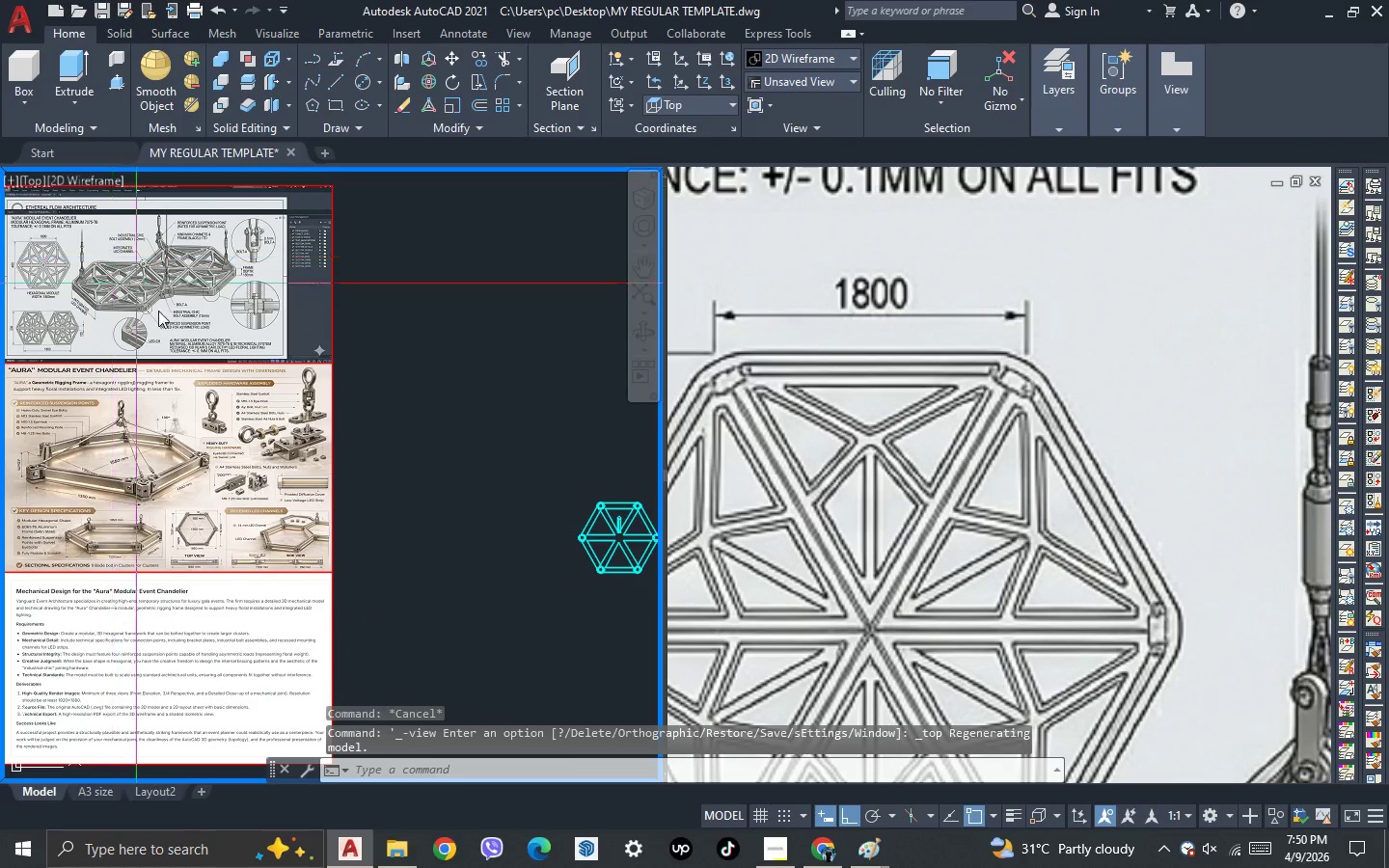 
scroll: coordinate [569, 365], scroll_direction: up, amount: 7.0
 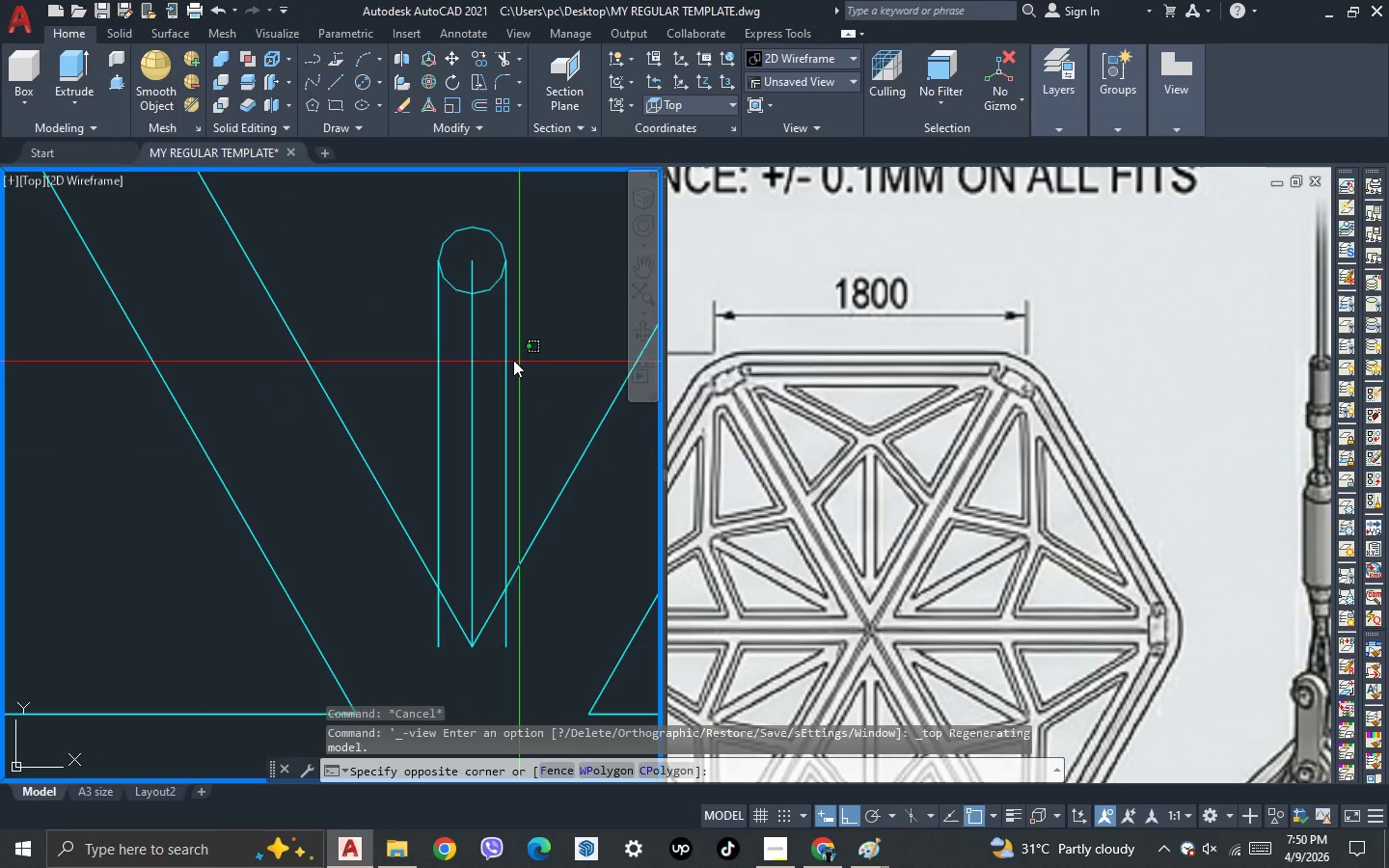 
double_click([490, 347])
 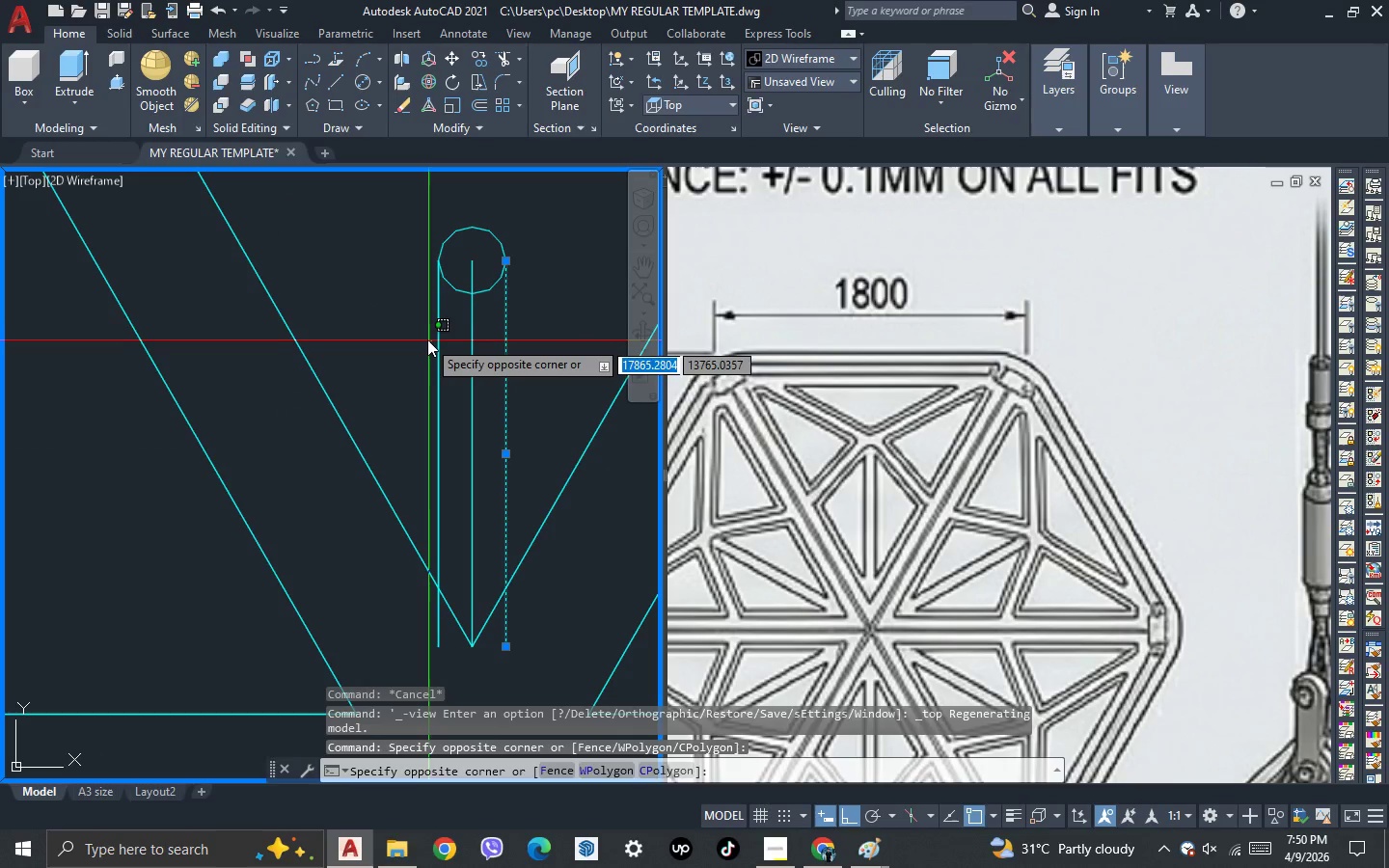 
double_click([427, 339])
 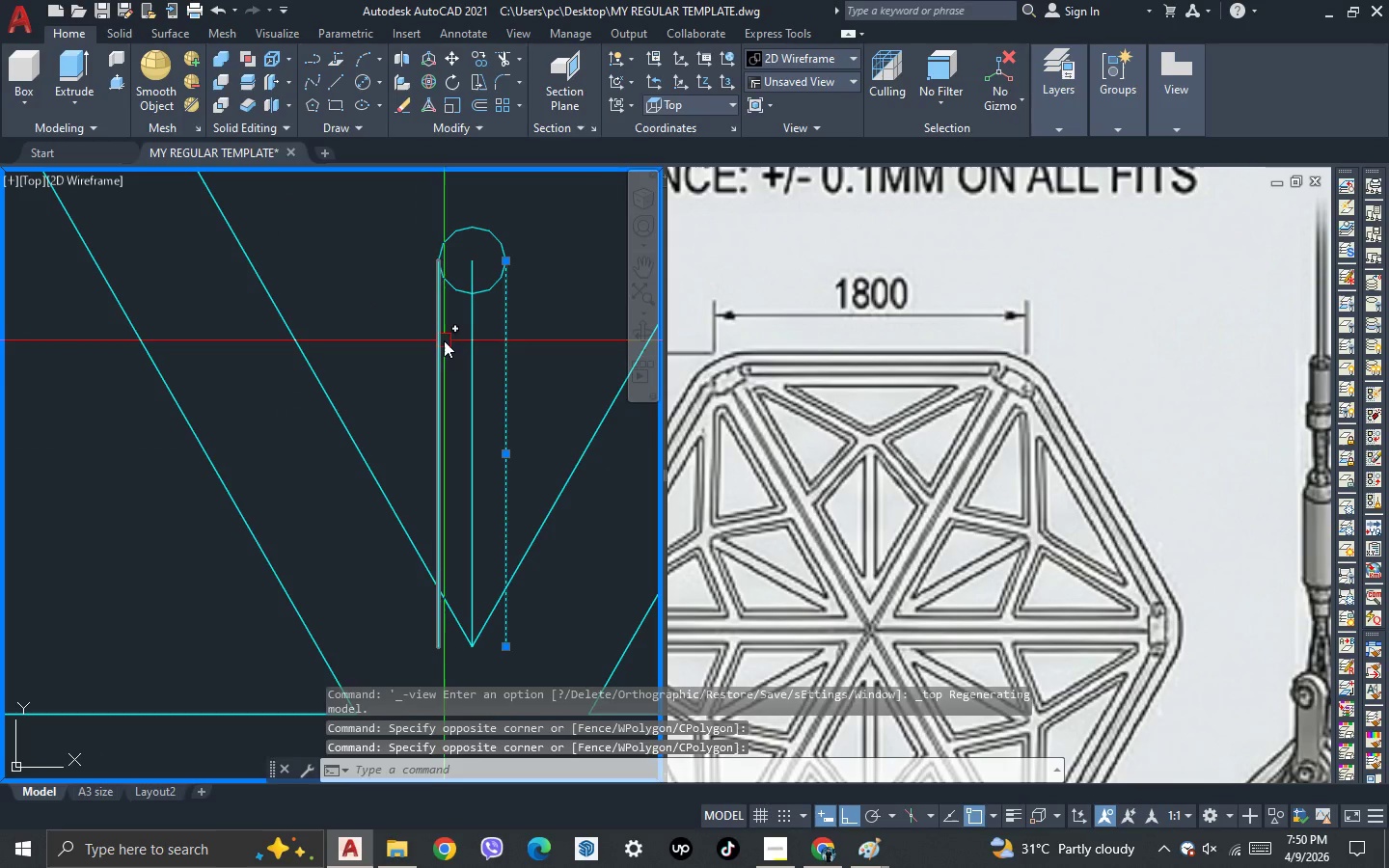 
triple_click([444, 340])
 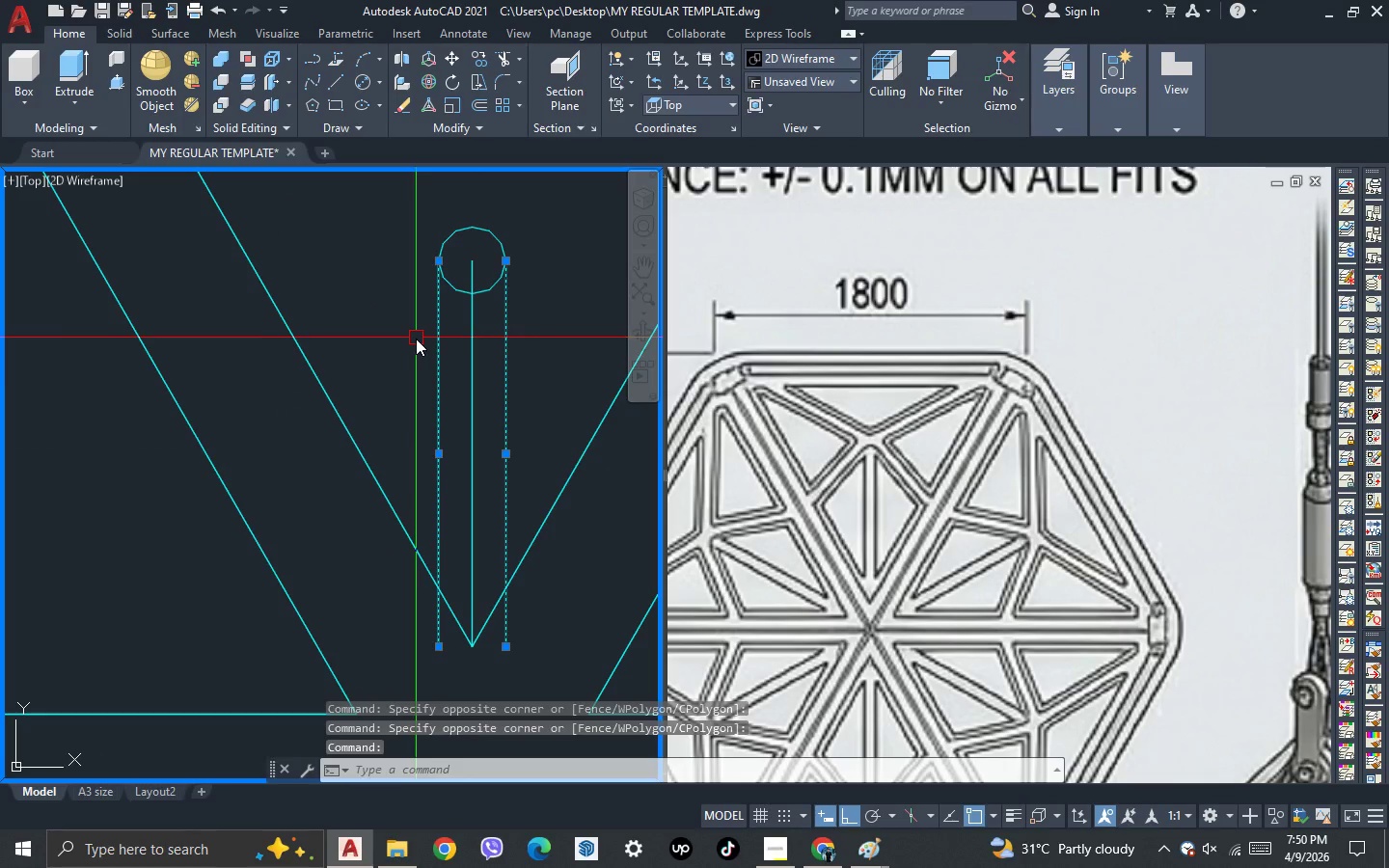 
key(Delete)
 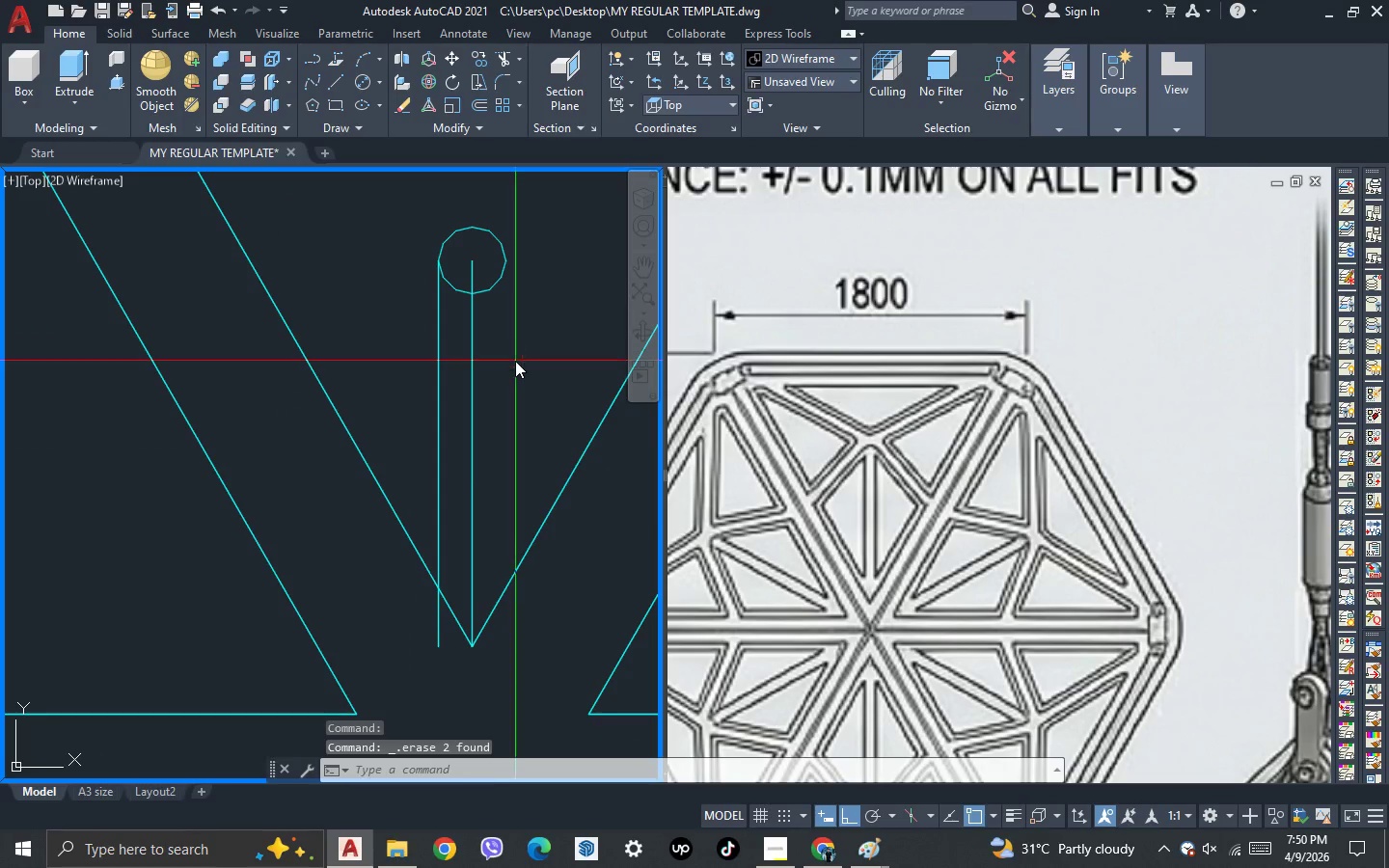 
left_click_drag(start_coordinate=[515, 361], to_coordinate=[495, 365])
 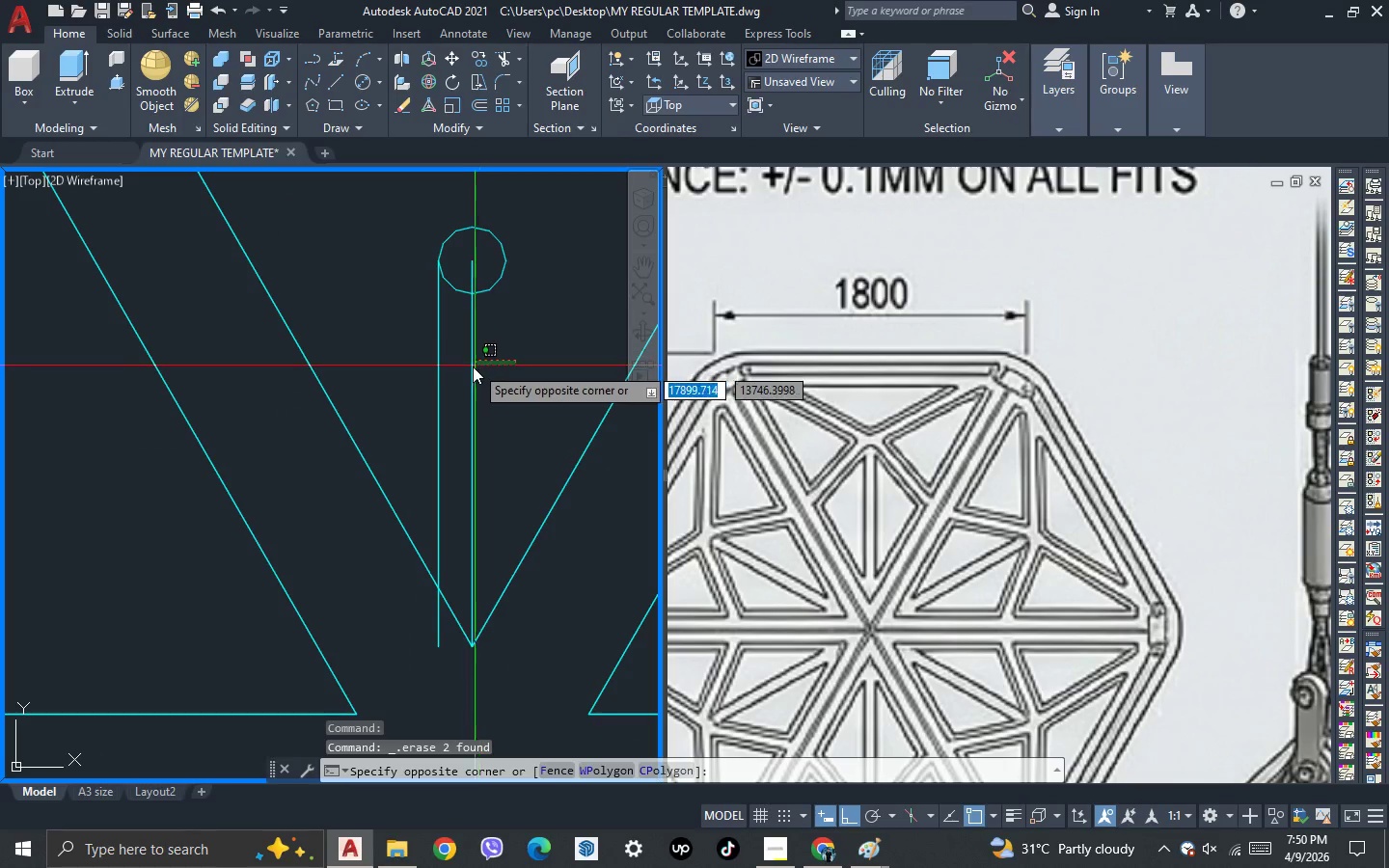 
key(Escape)
 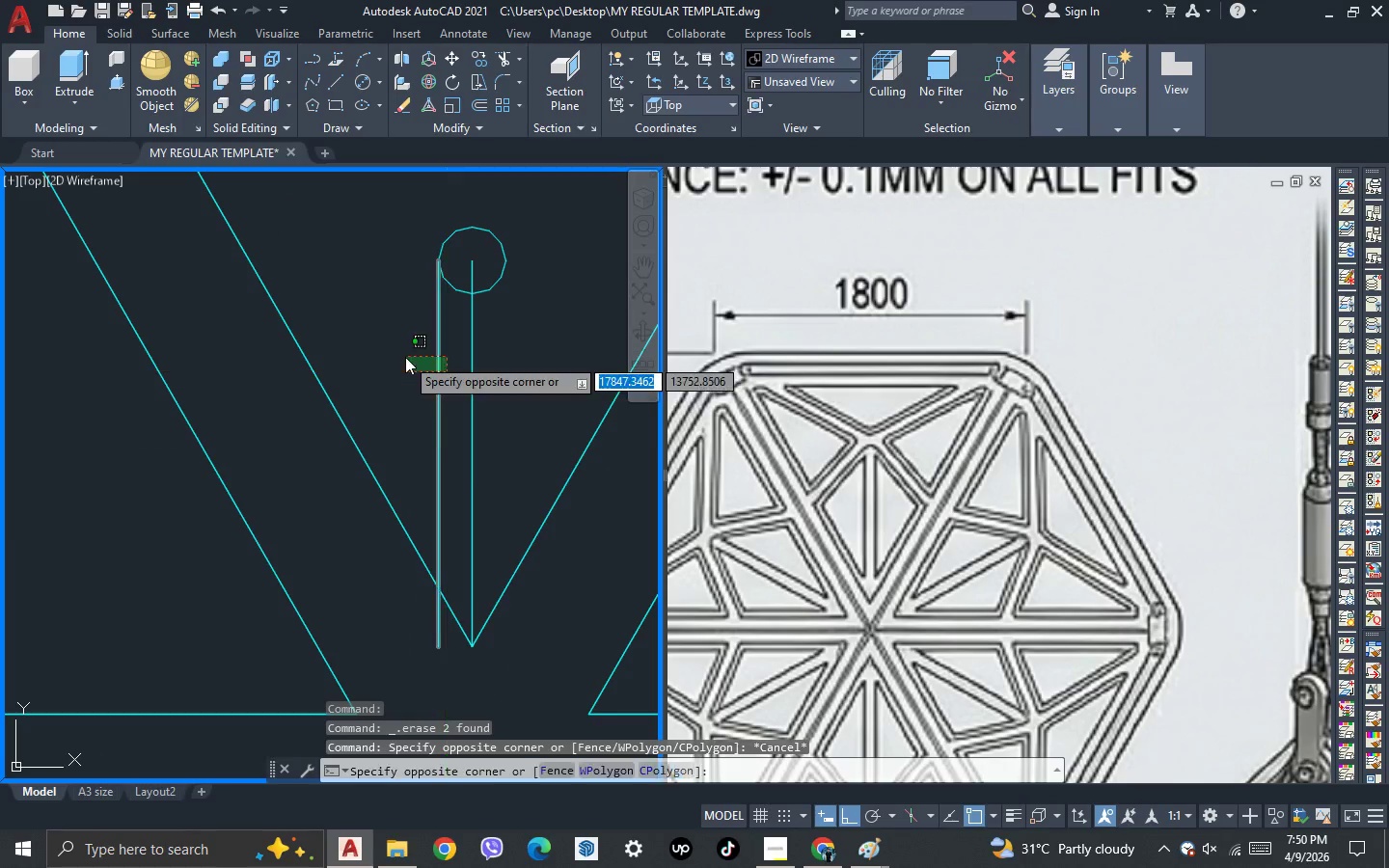 
double_click([404, 356])
 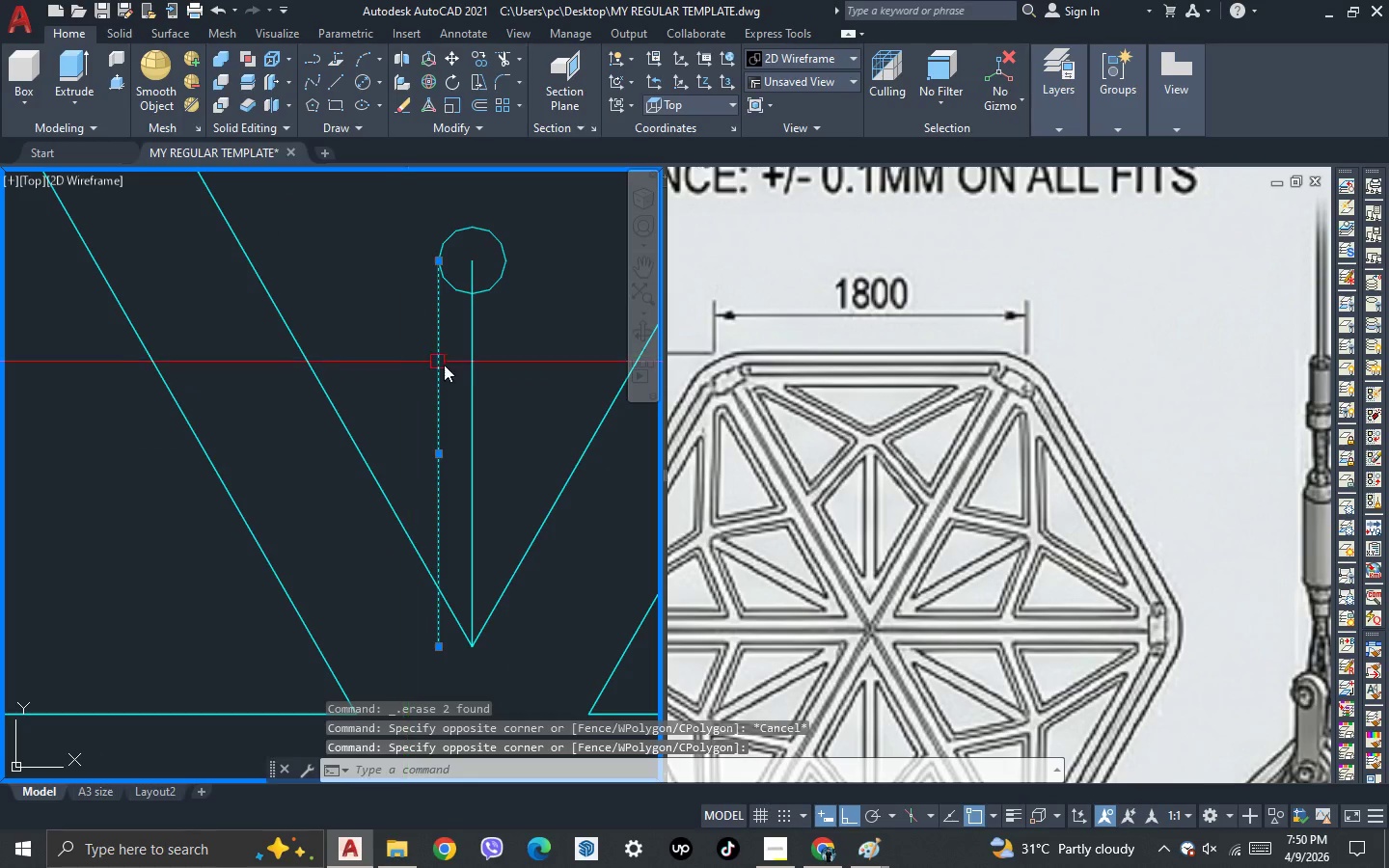 
key(Delete)
 